 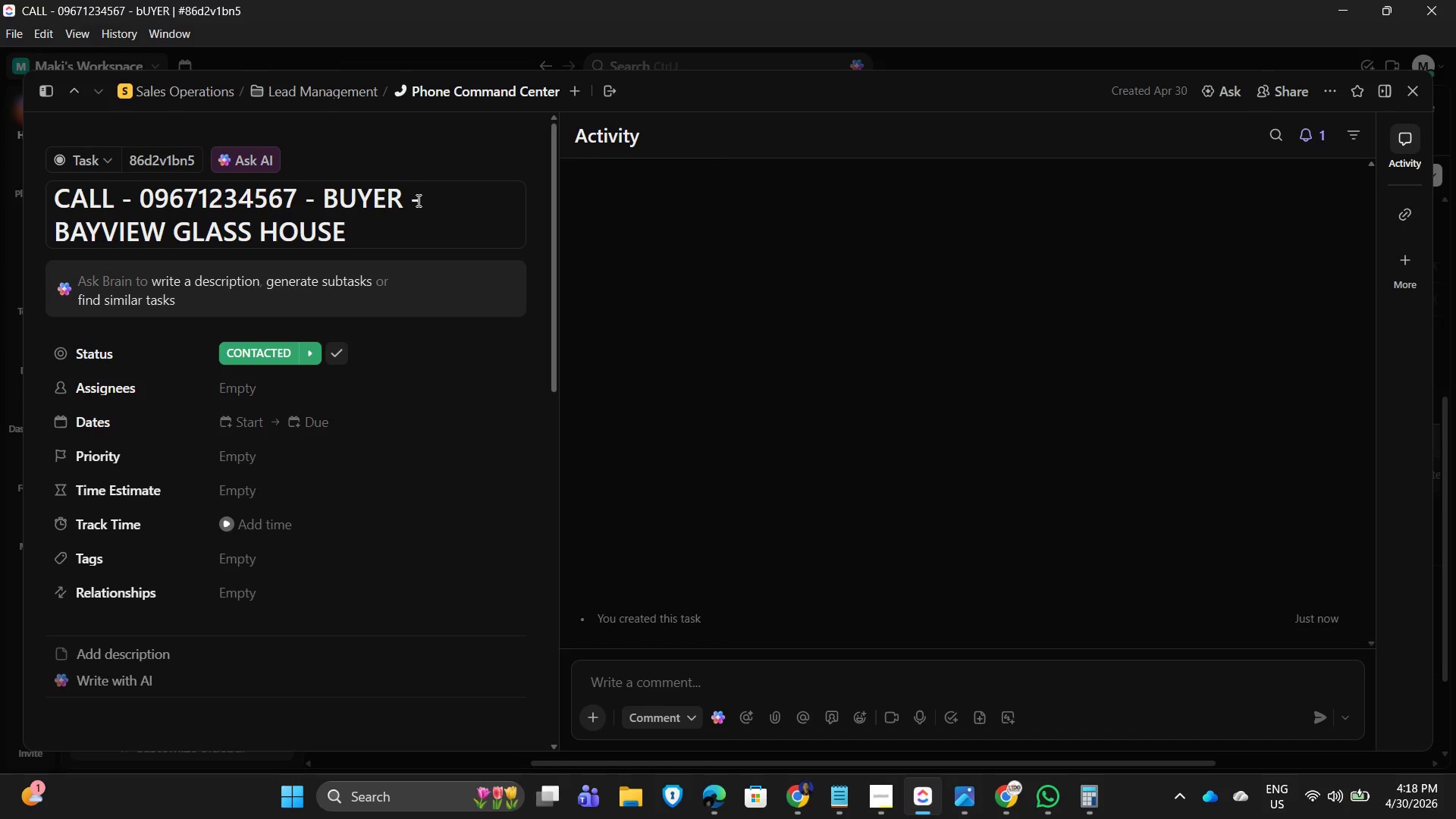 
scroll: coordinate [261, 434], scroll_direction: down, amount: 5.0
 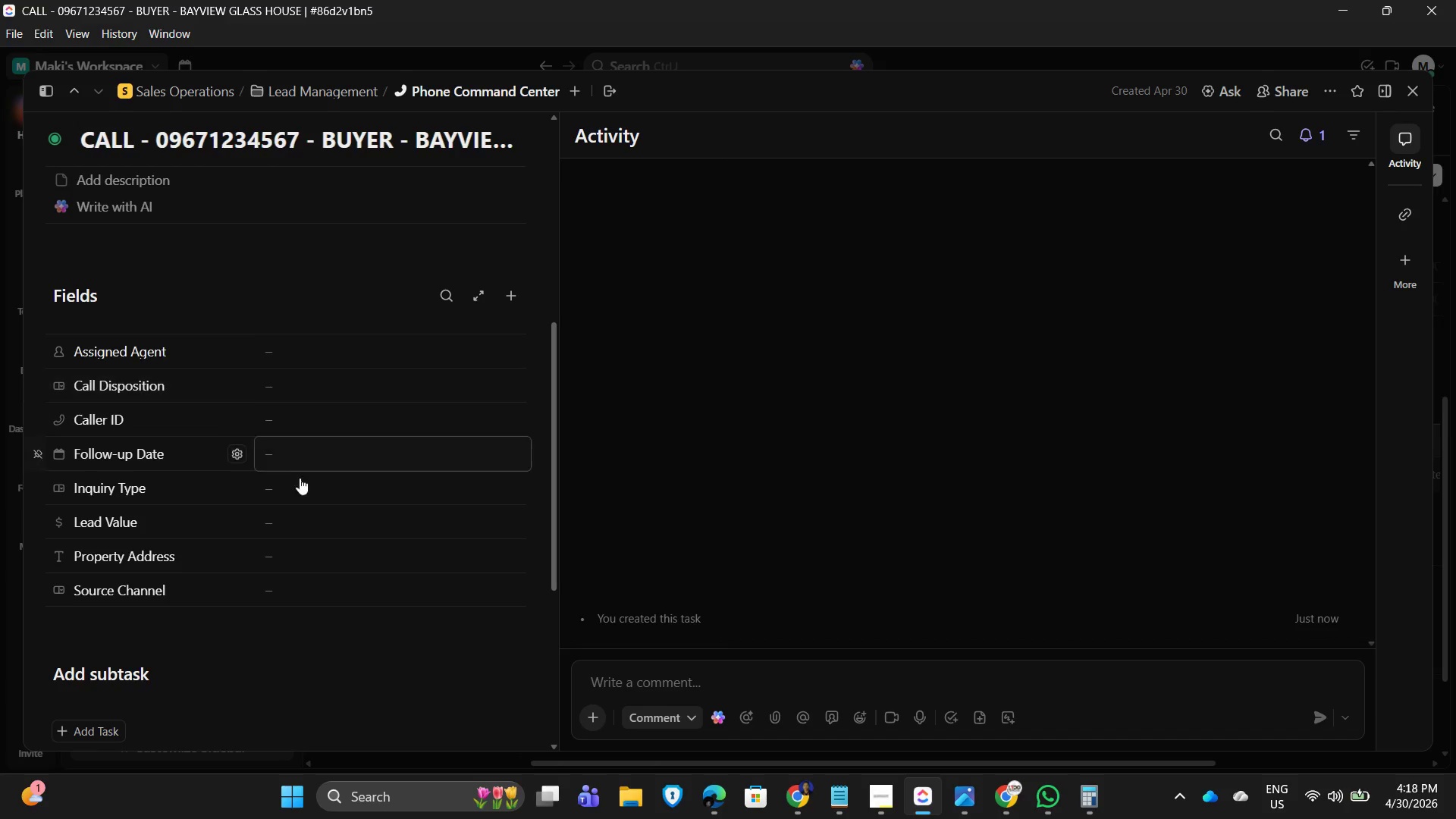 
left_click([350, 411])
 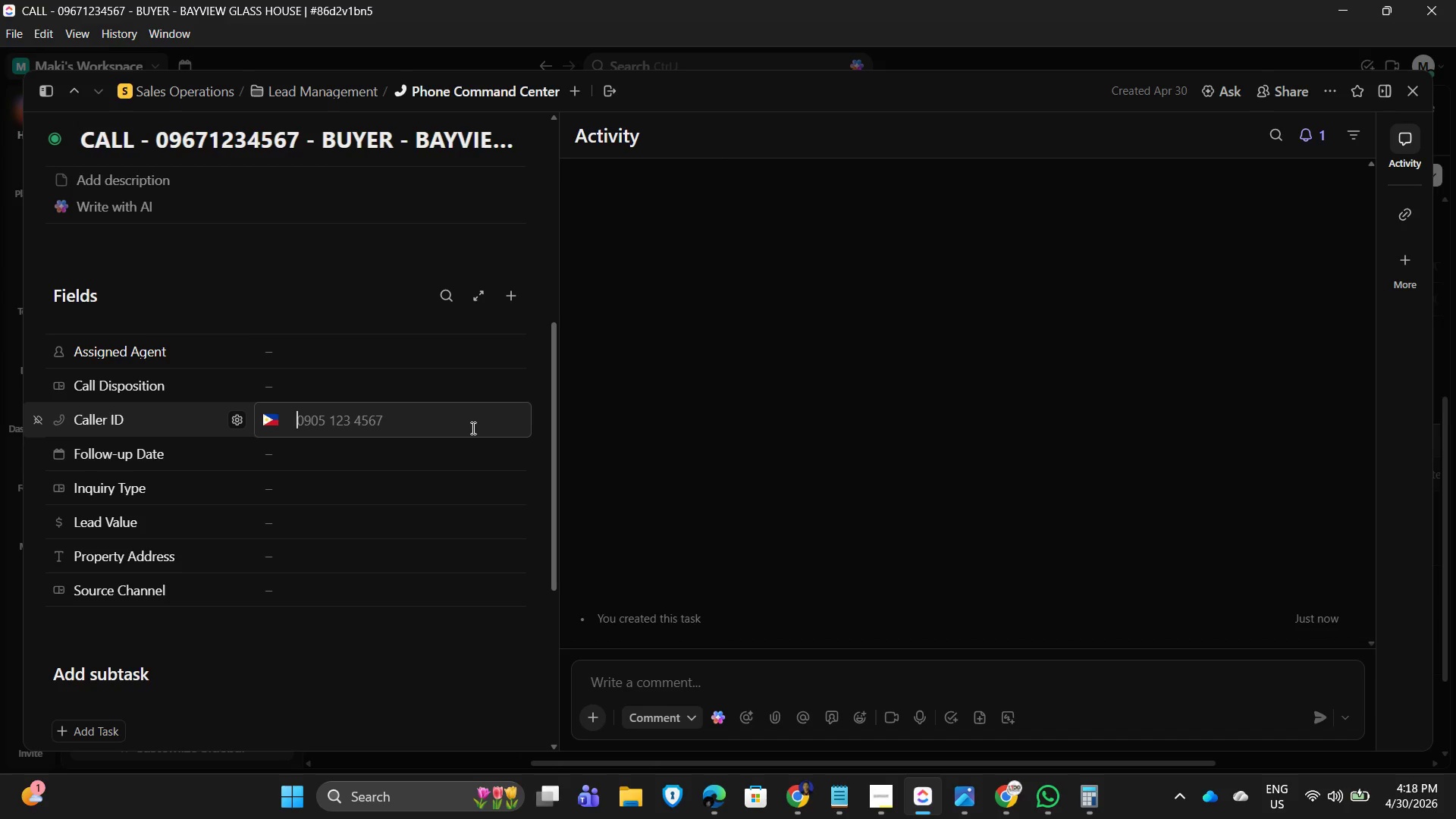 
key(Numpad0)
 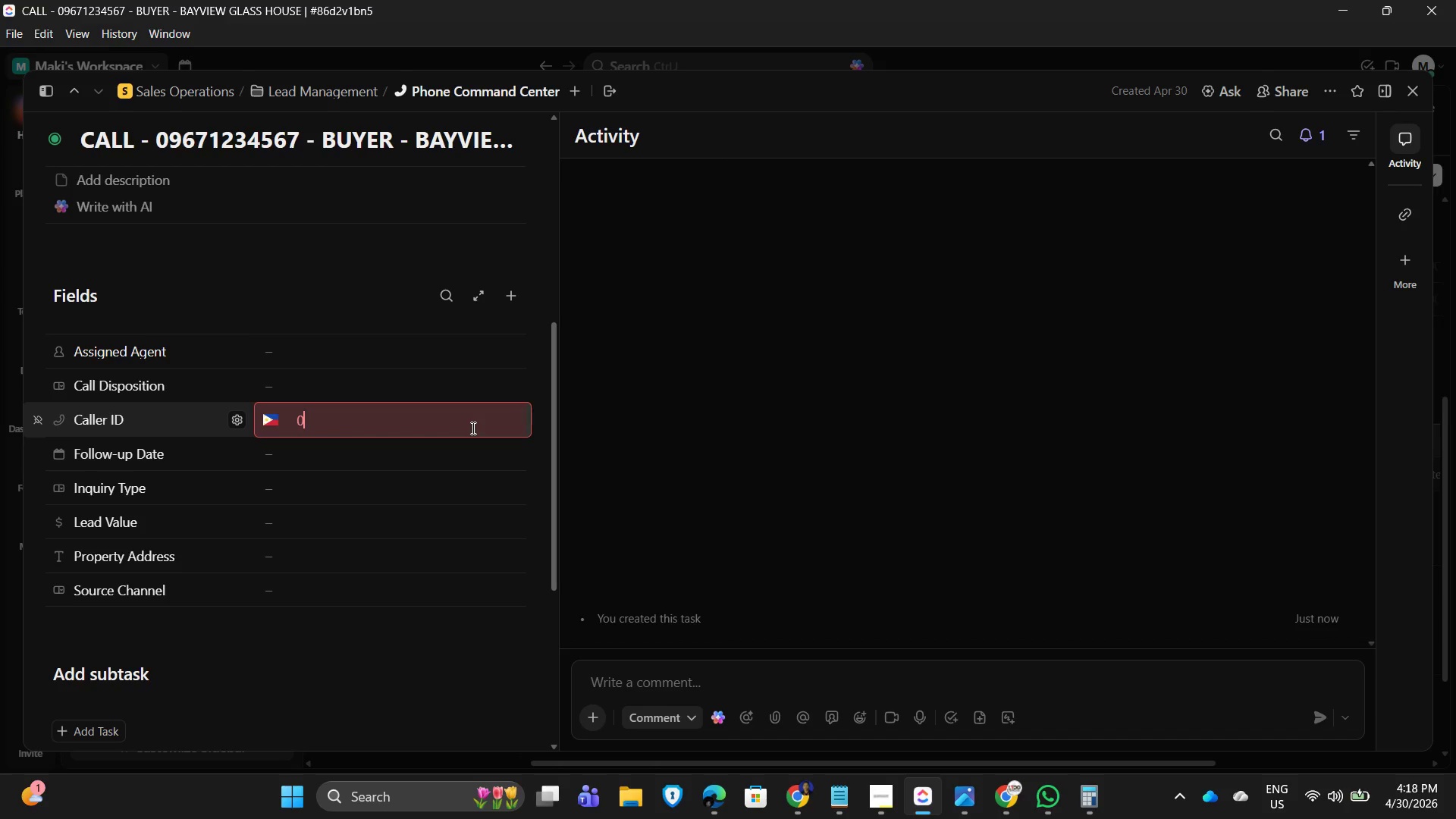 
key(Numpad9)
 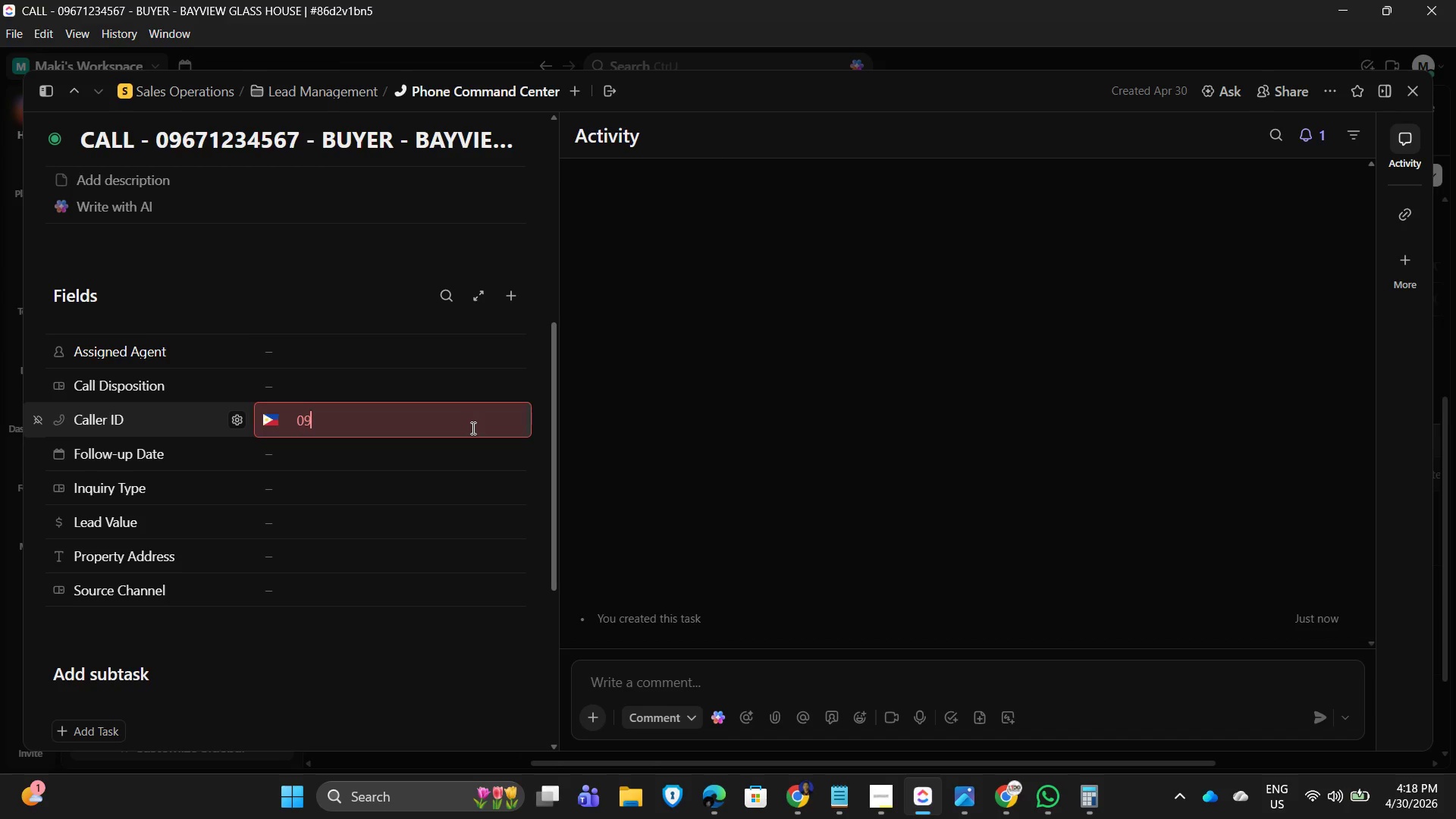 
key(Numpad6)
 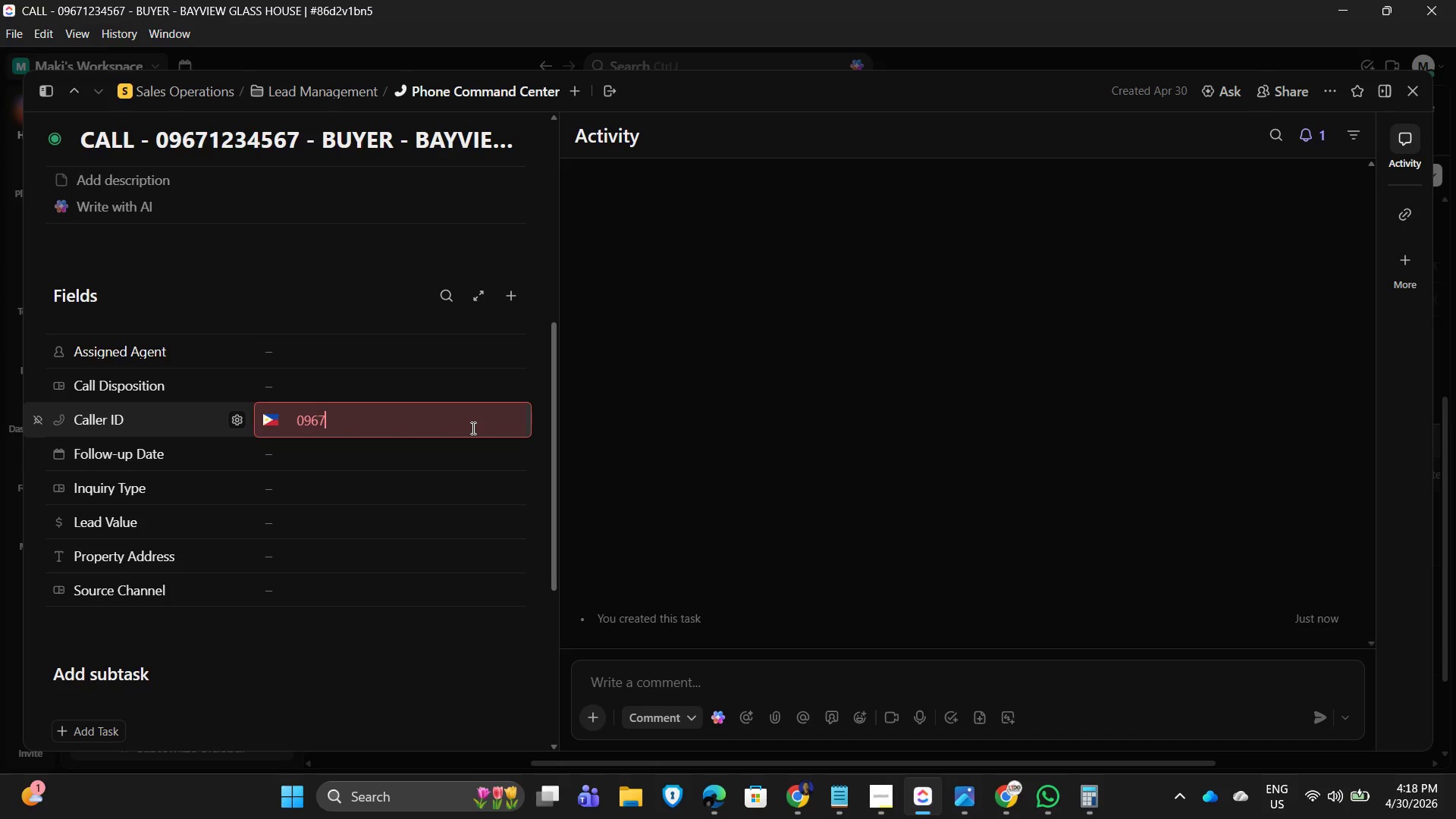 
key(Numpad7)
 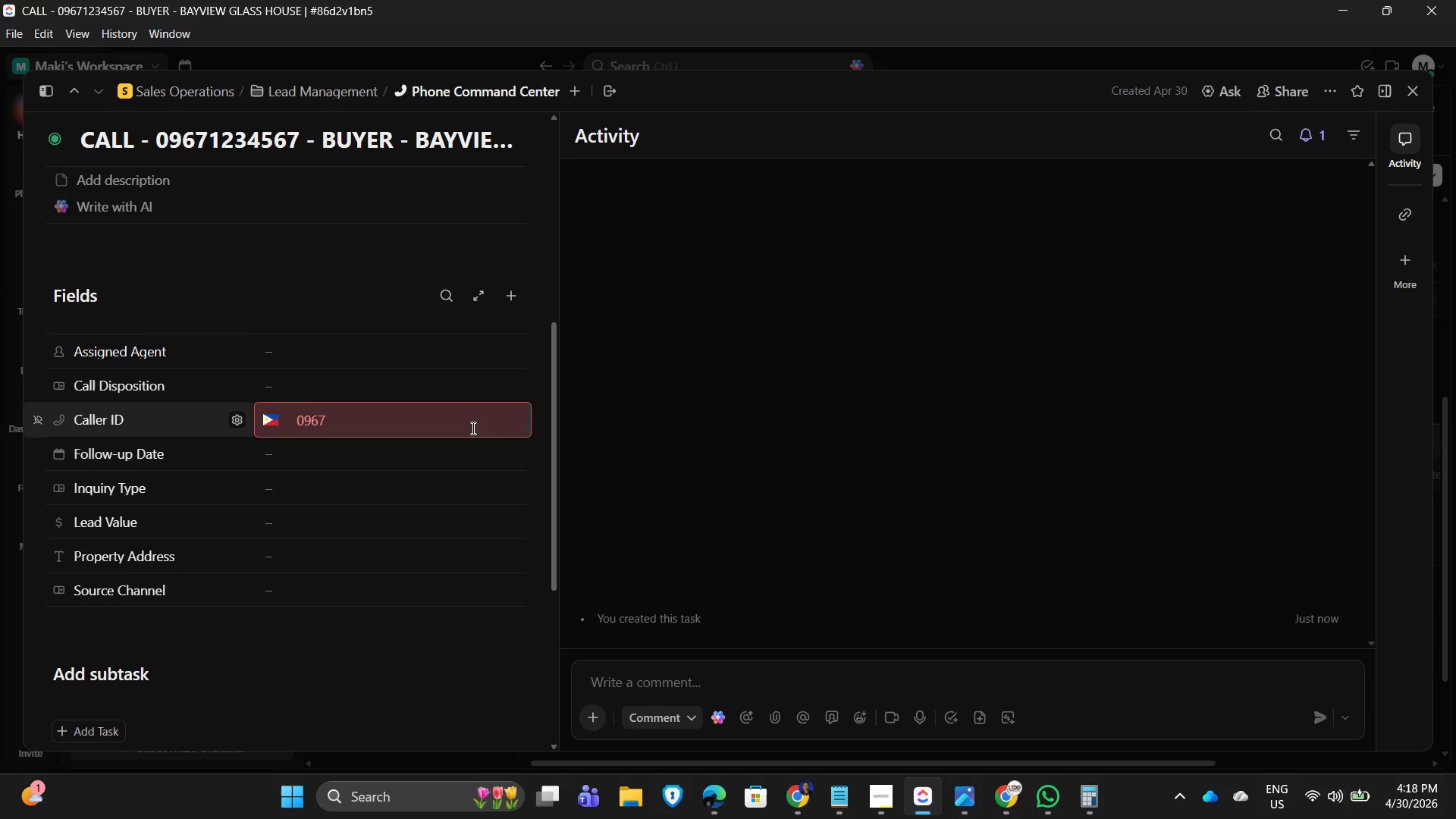 
key(Numpad1)
 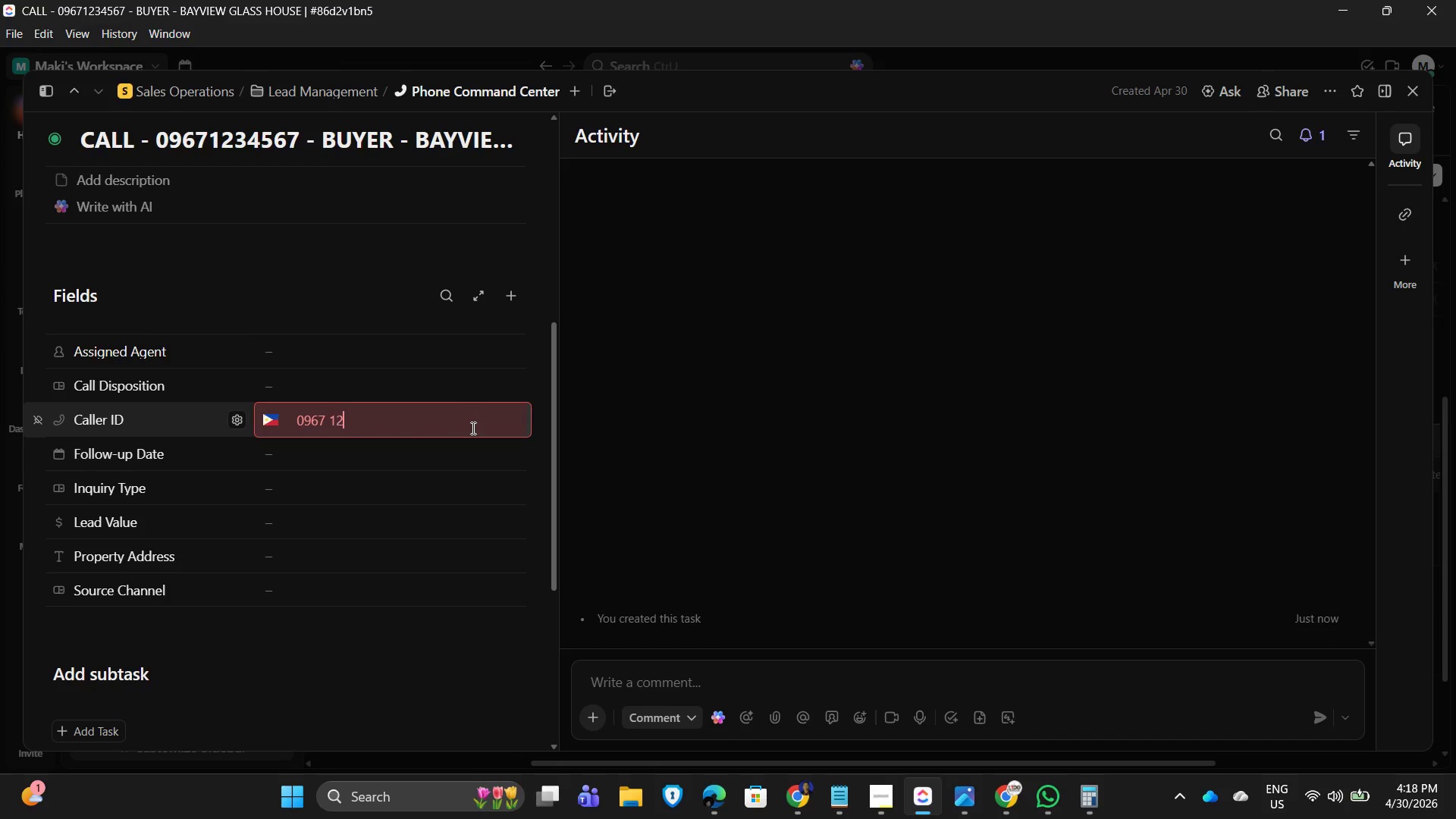 
key(Numpad2)
 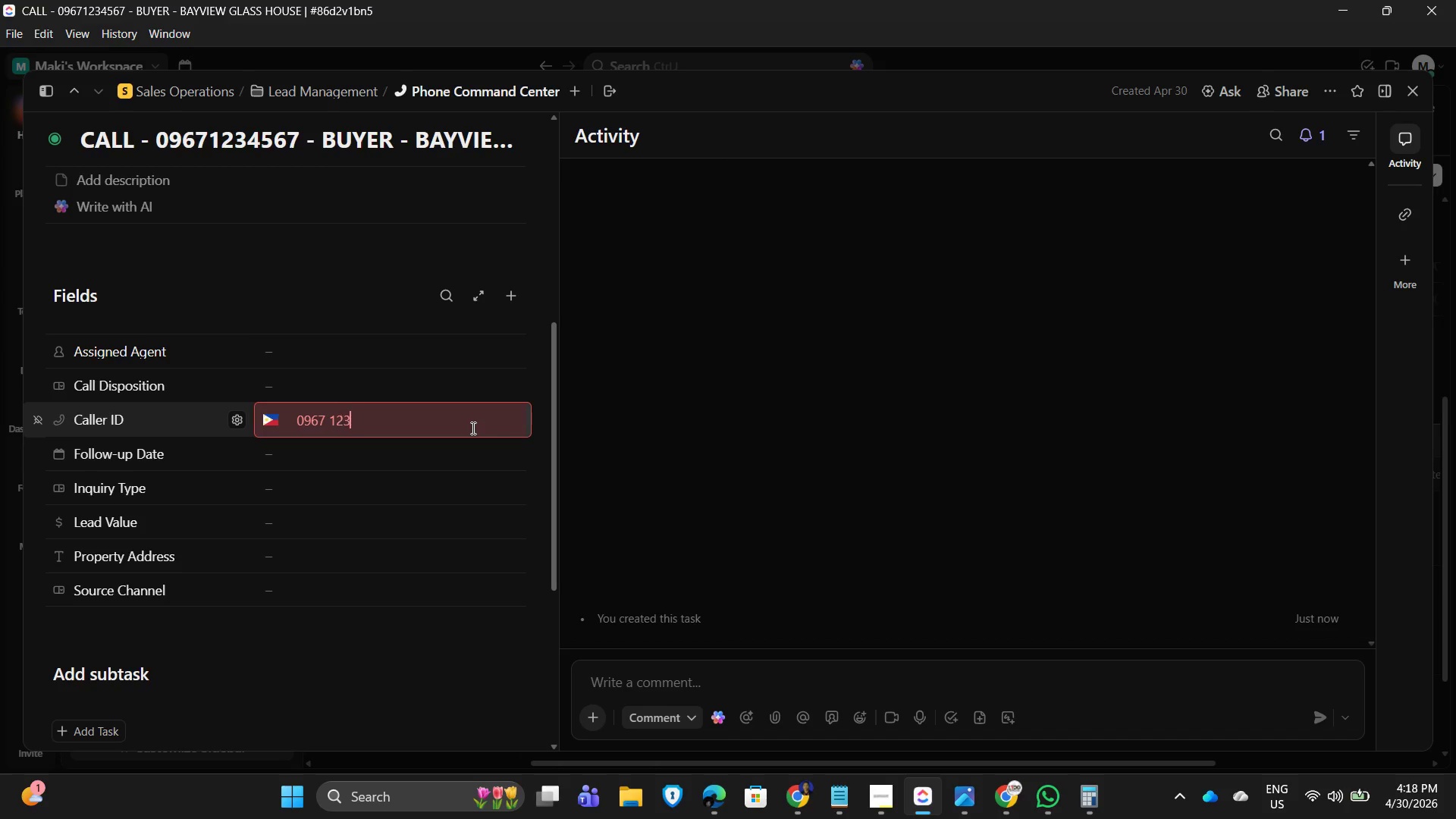 
key(Numpad3)
 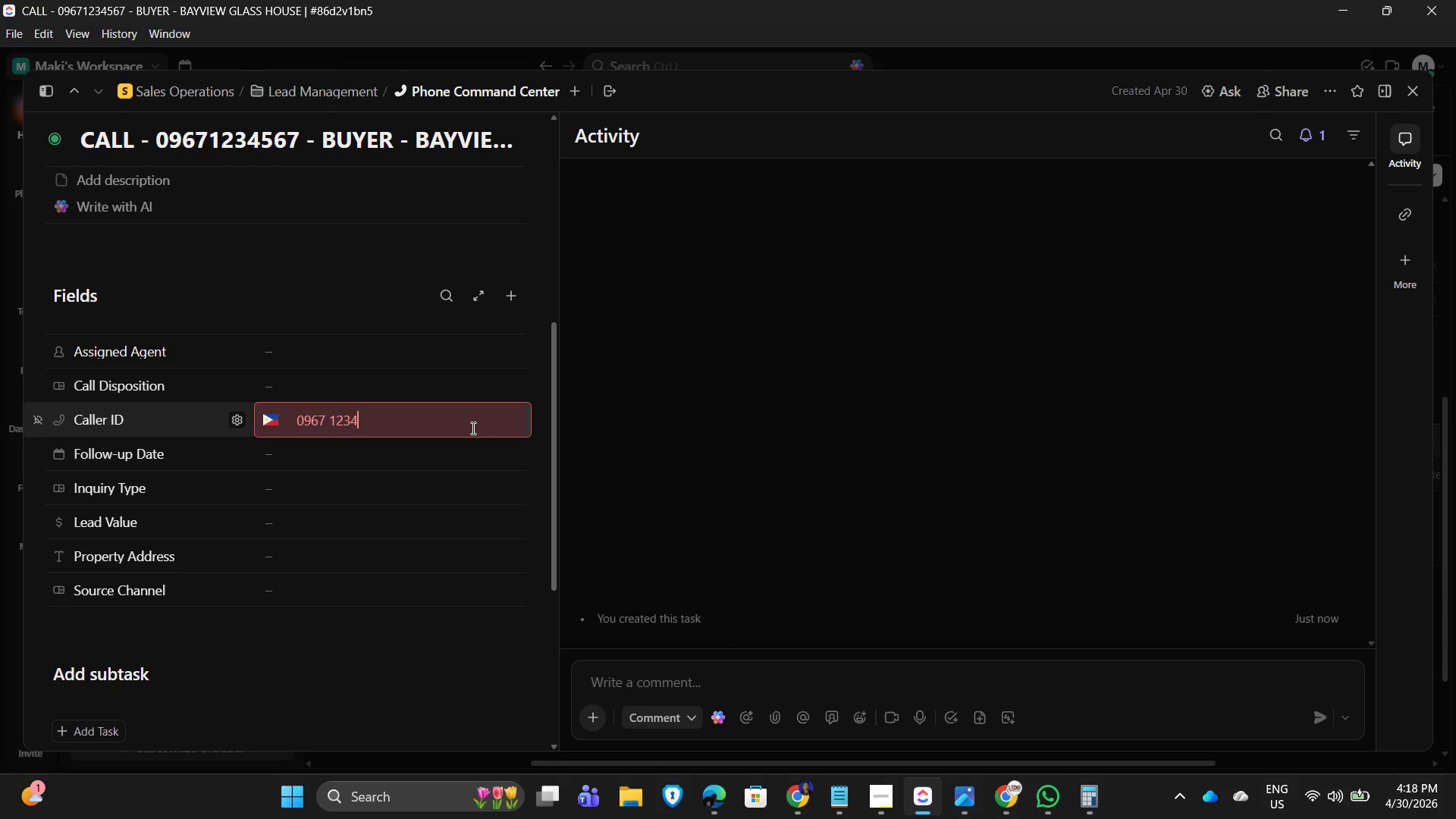 
key(Numpad4)
 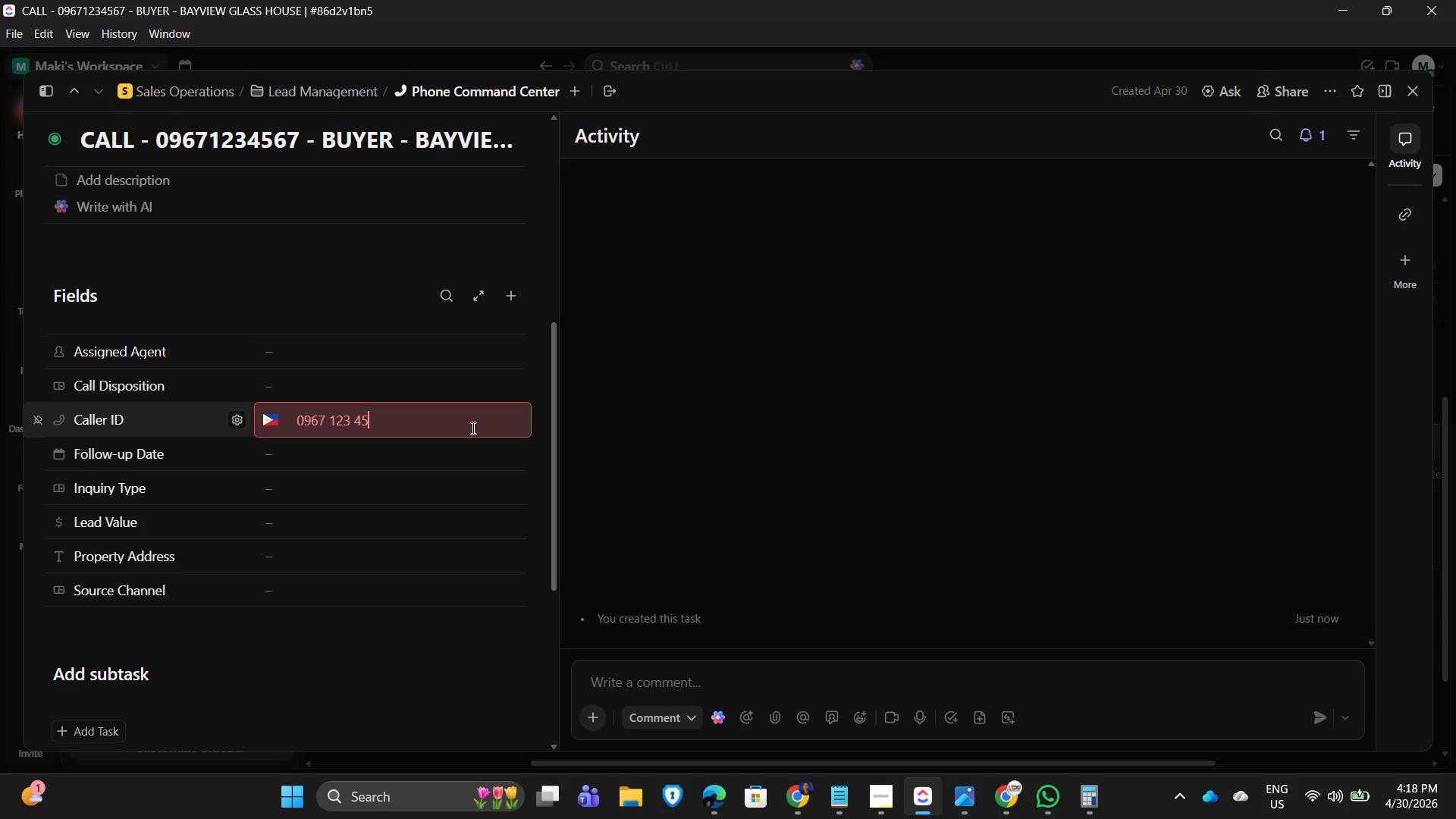 
key(Numpad5)
 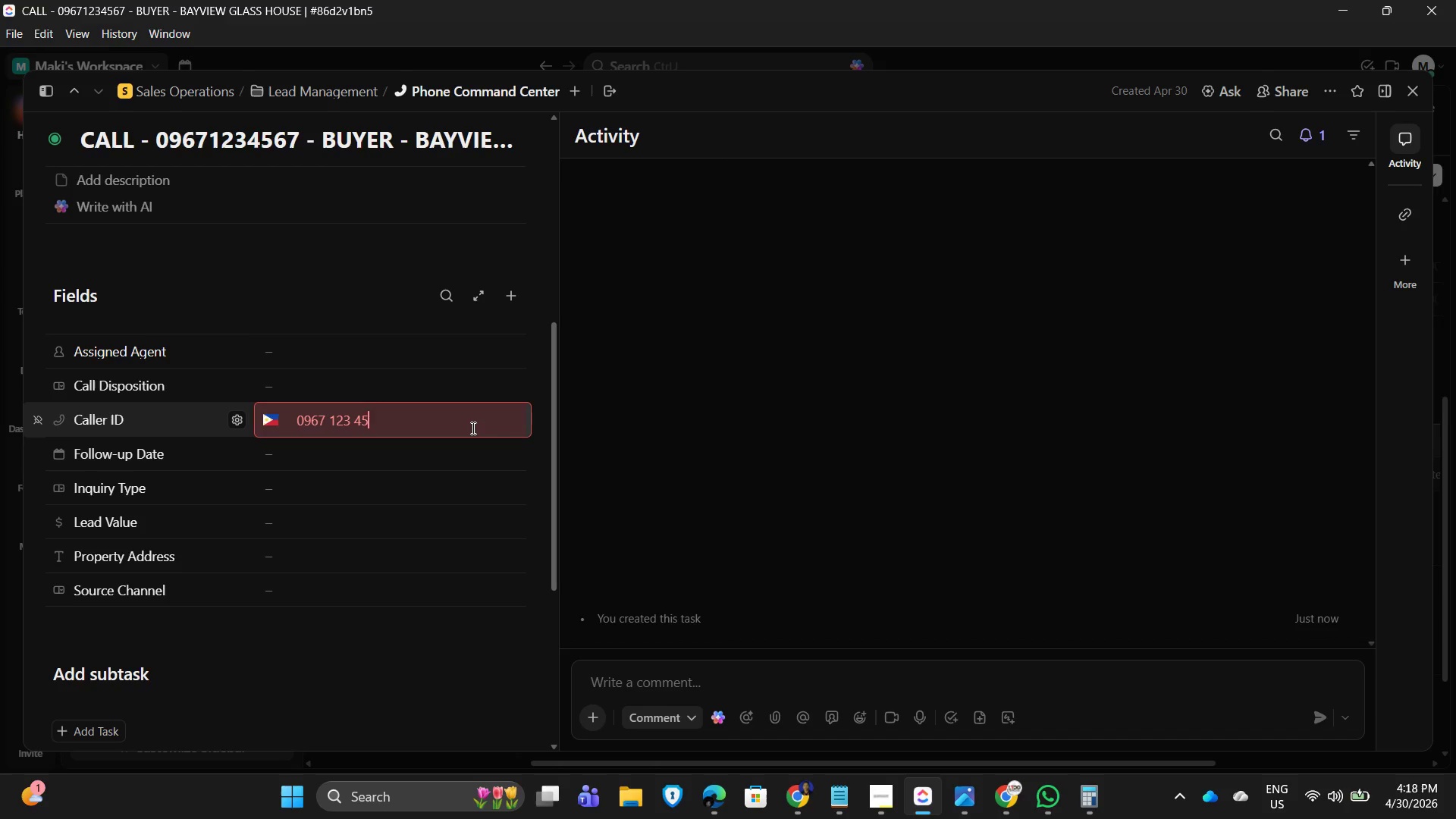 
key(Numpad6)
 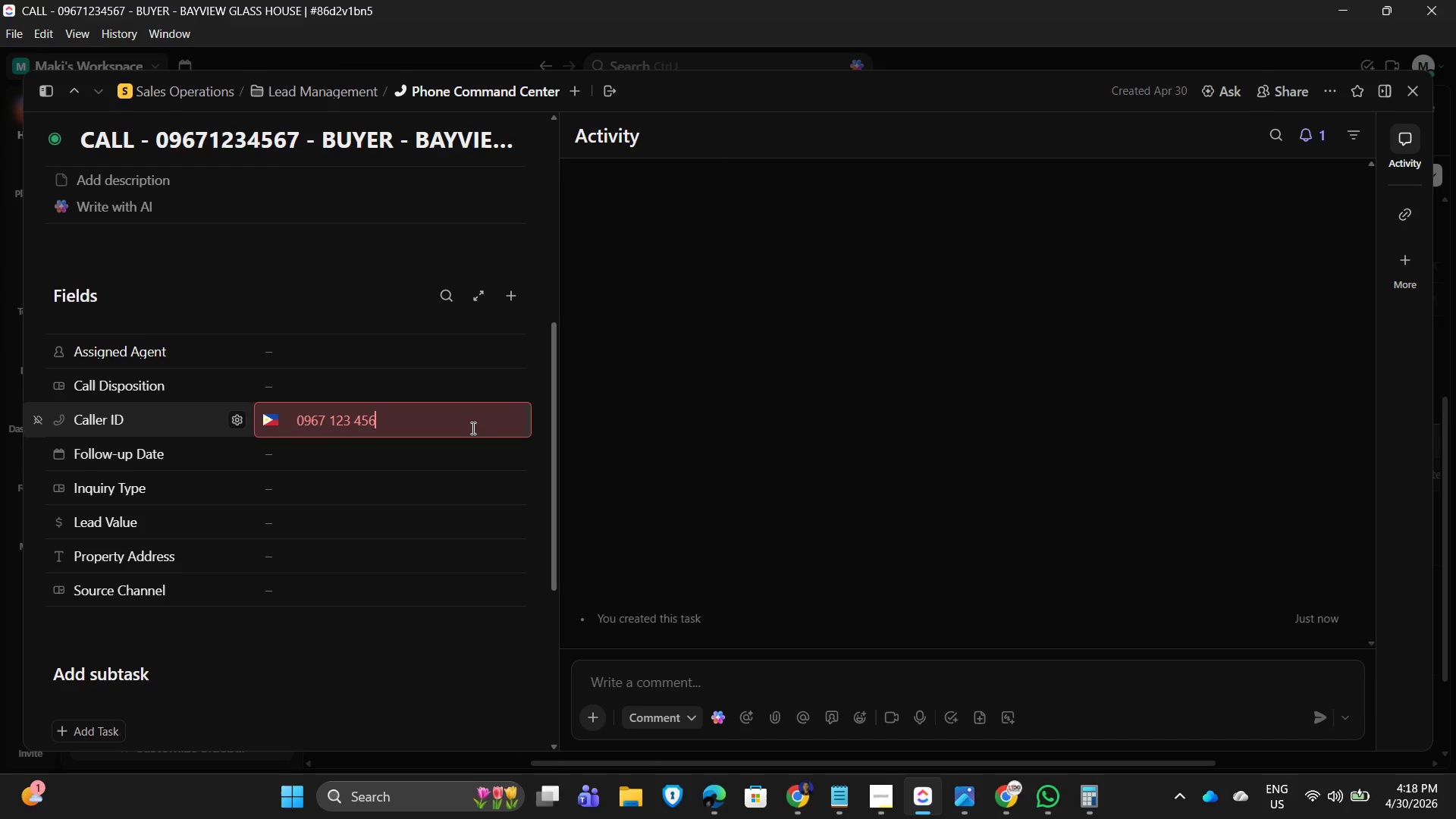 
key(Numpad7)
 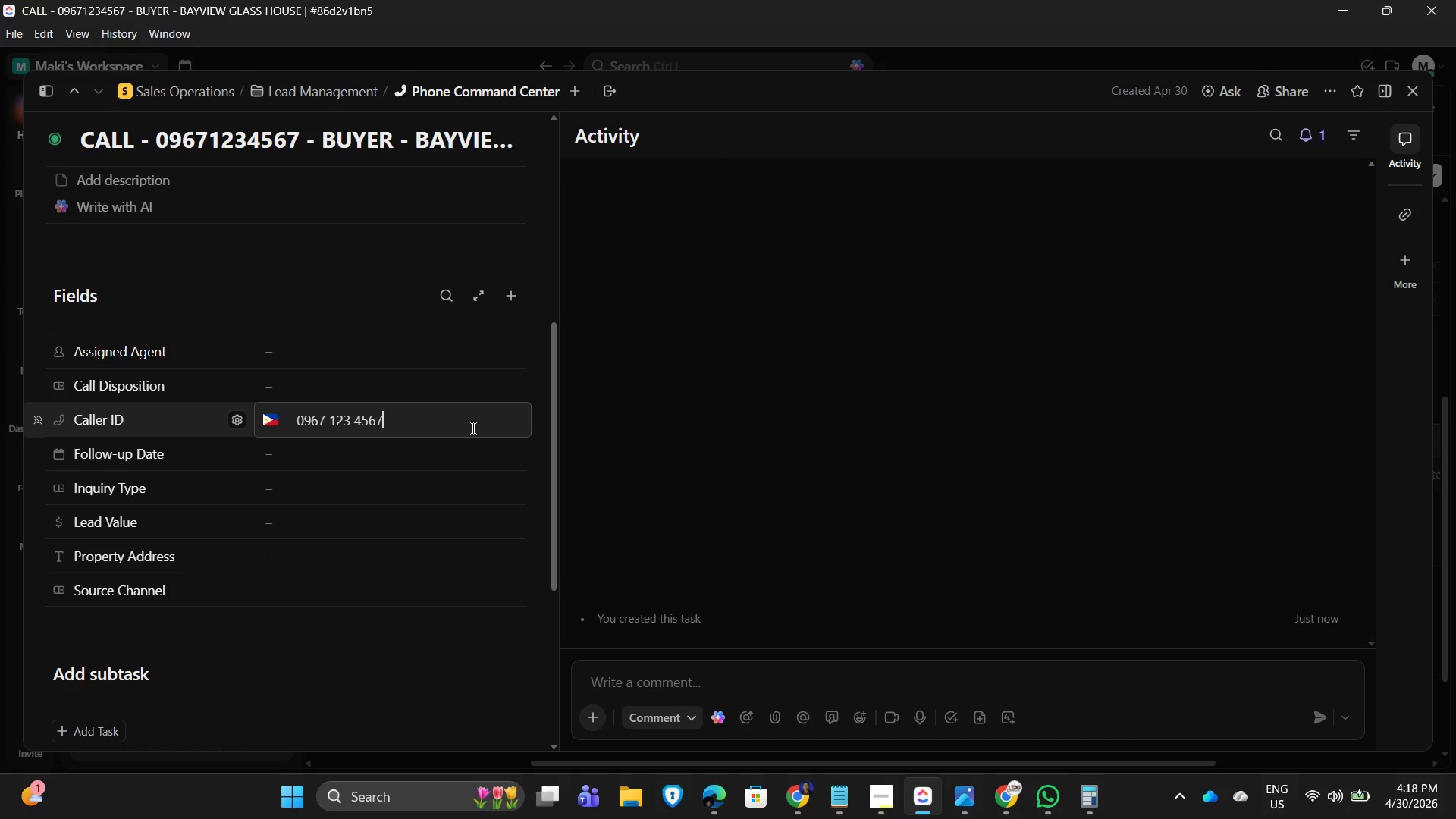 
key(NumpadEnter)
 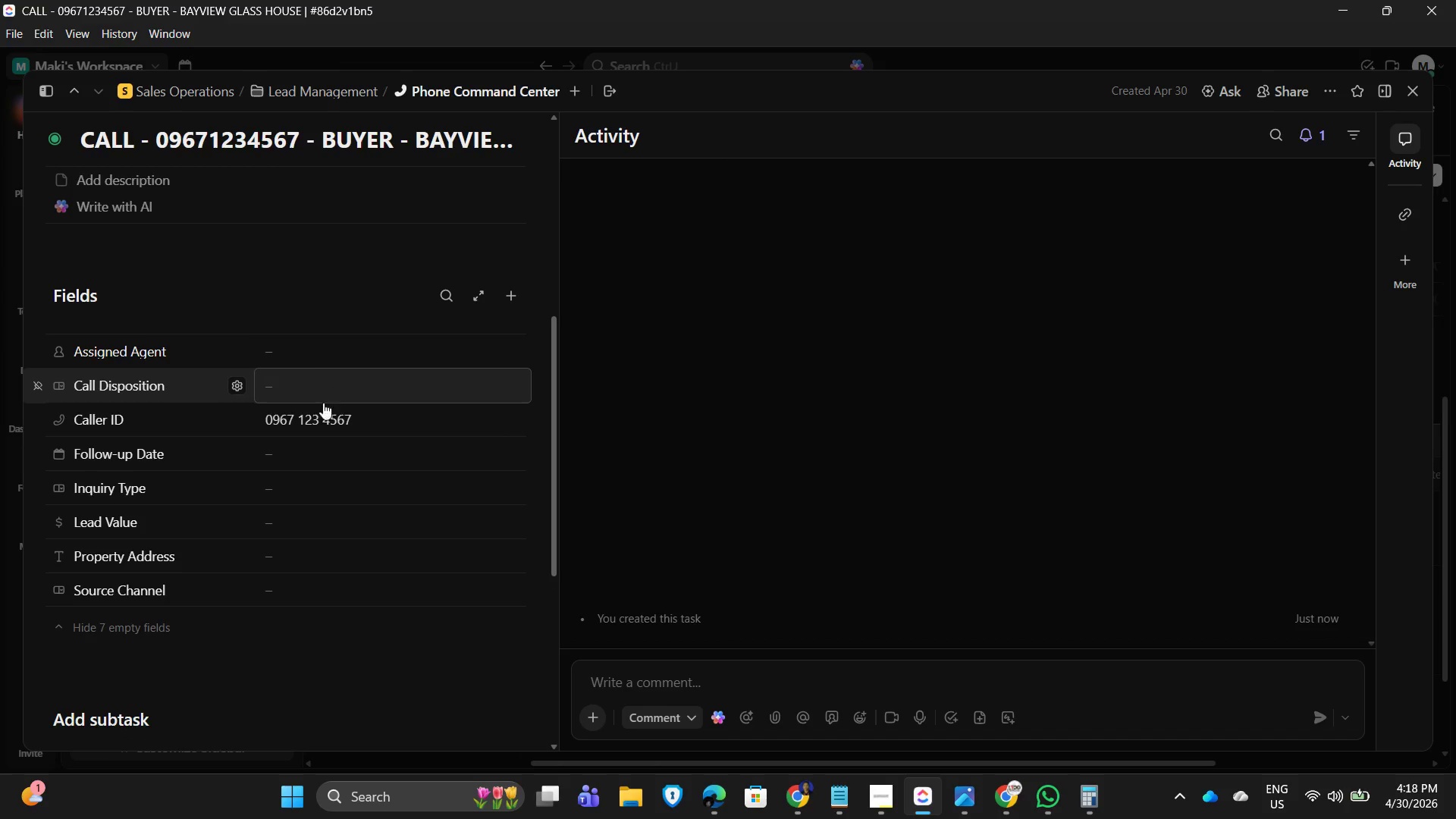 
left_click([357, 485])
 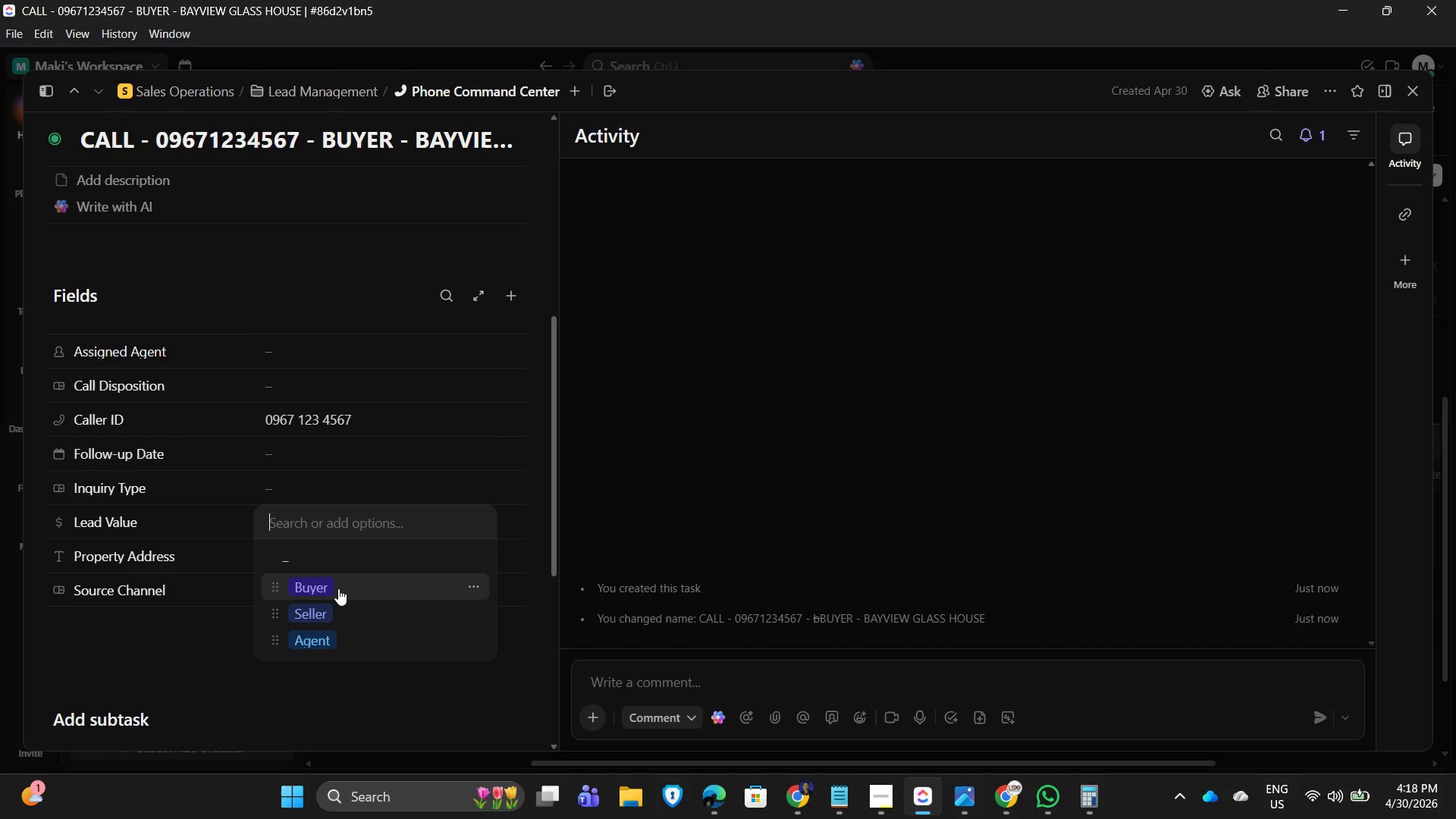 
left_click([338, 588])
 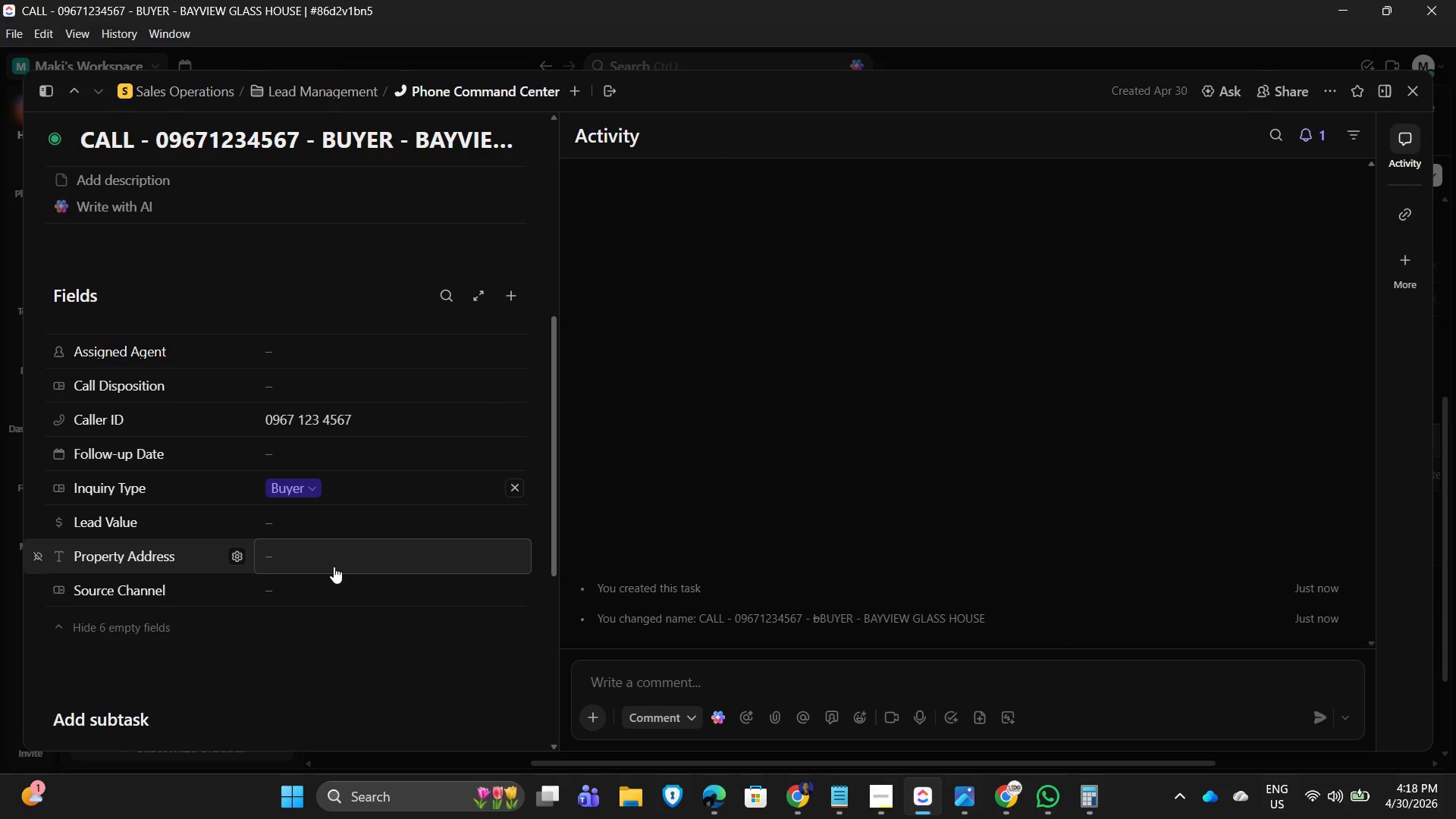 
left_click([335, 566])
 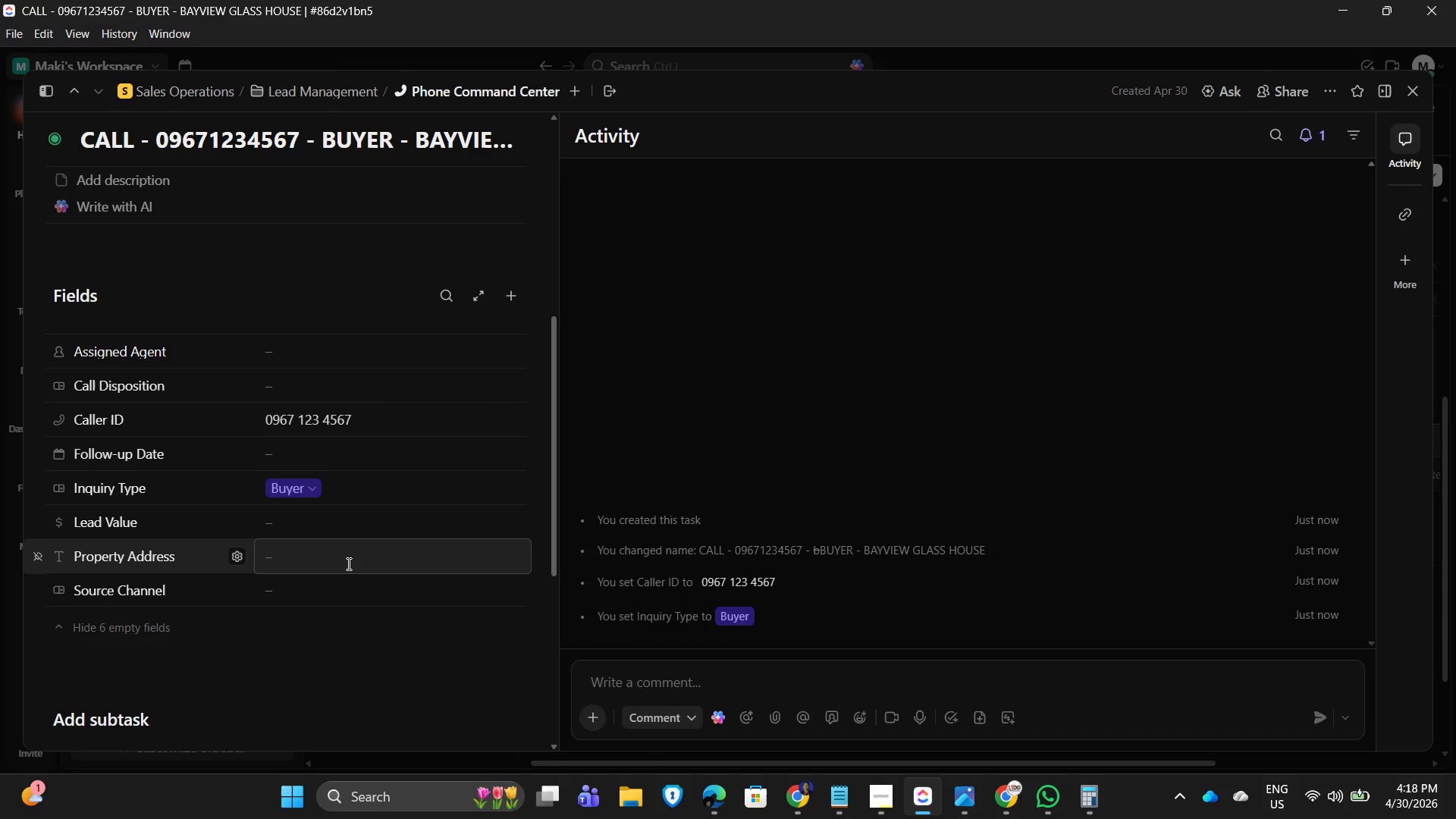 
type(Bayview Glass House)
 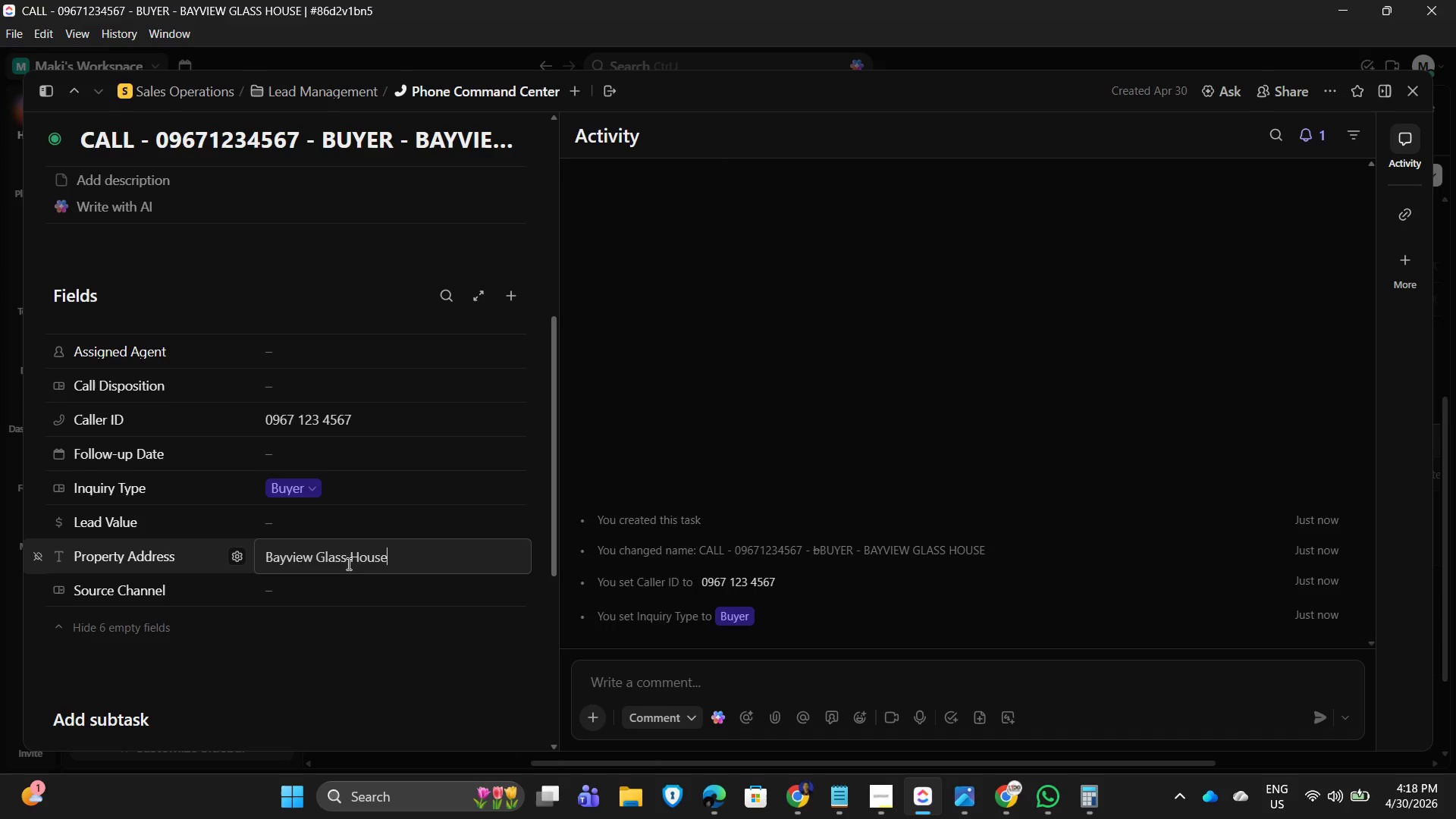 
key(Enter)
 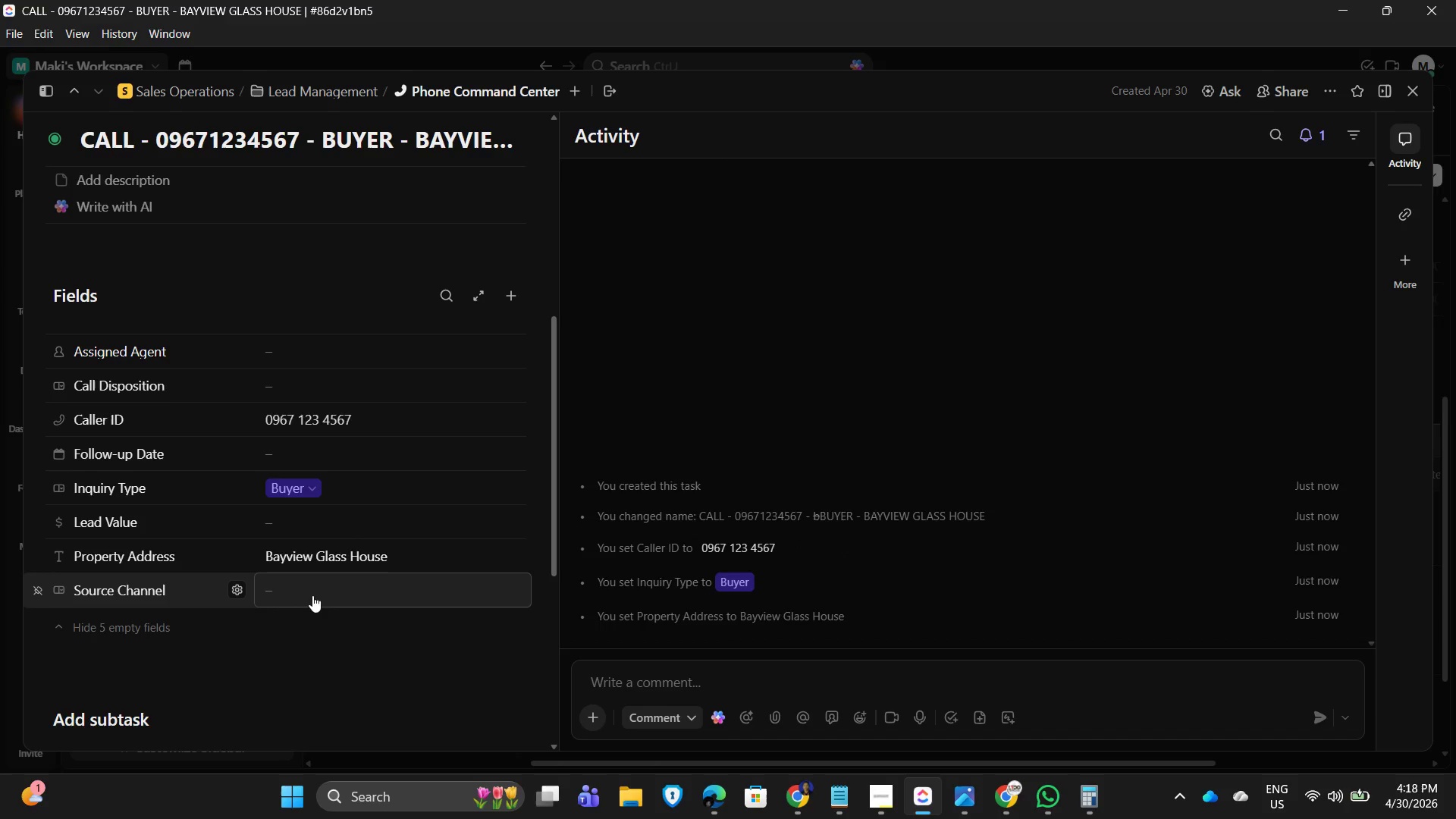 
wait(10.3)
 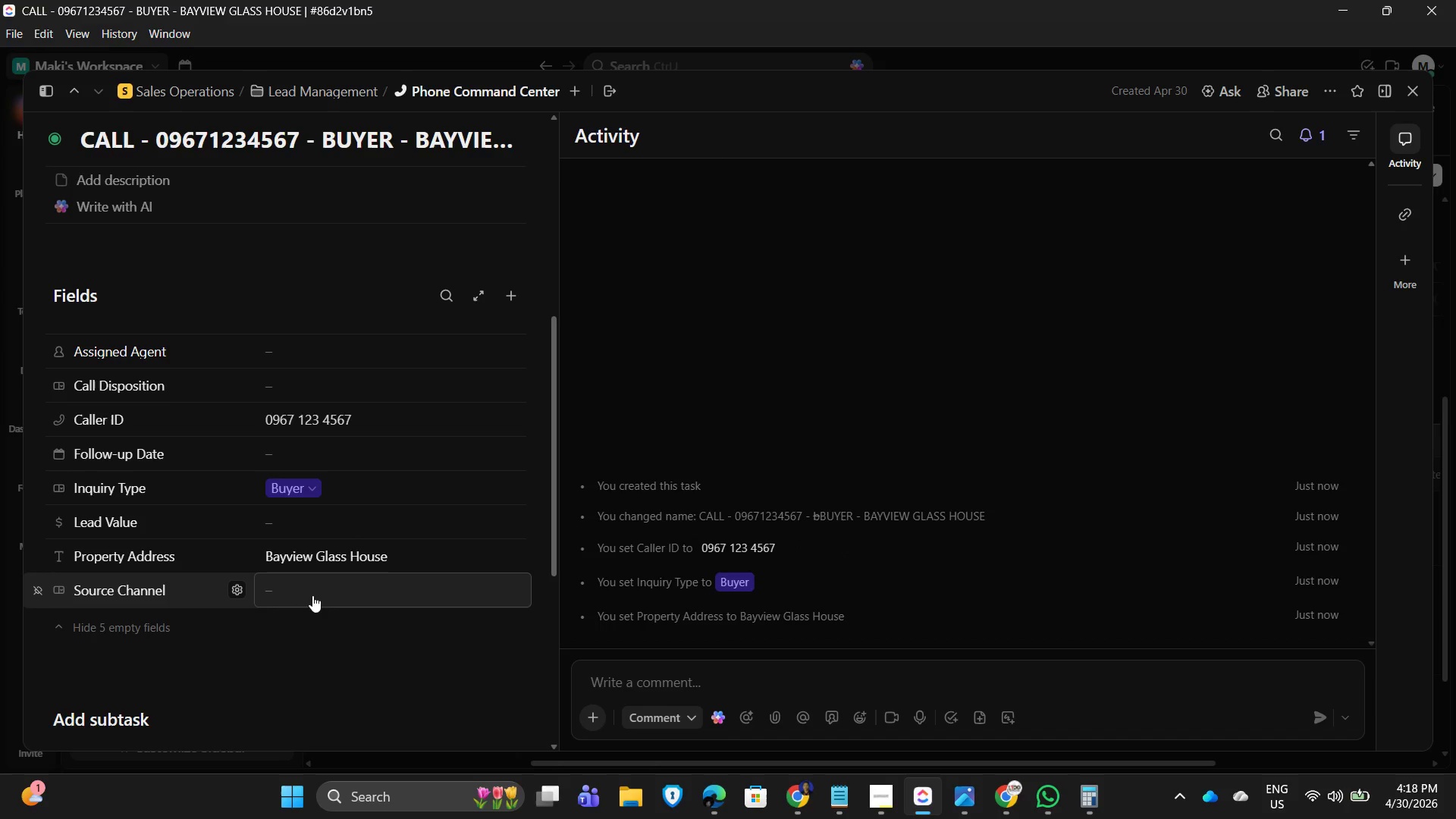 
left_click([331, 350])
 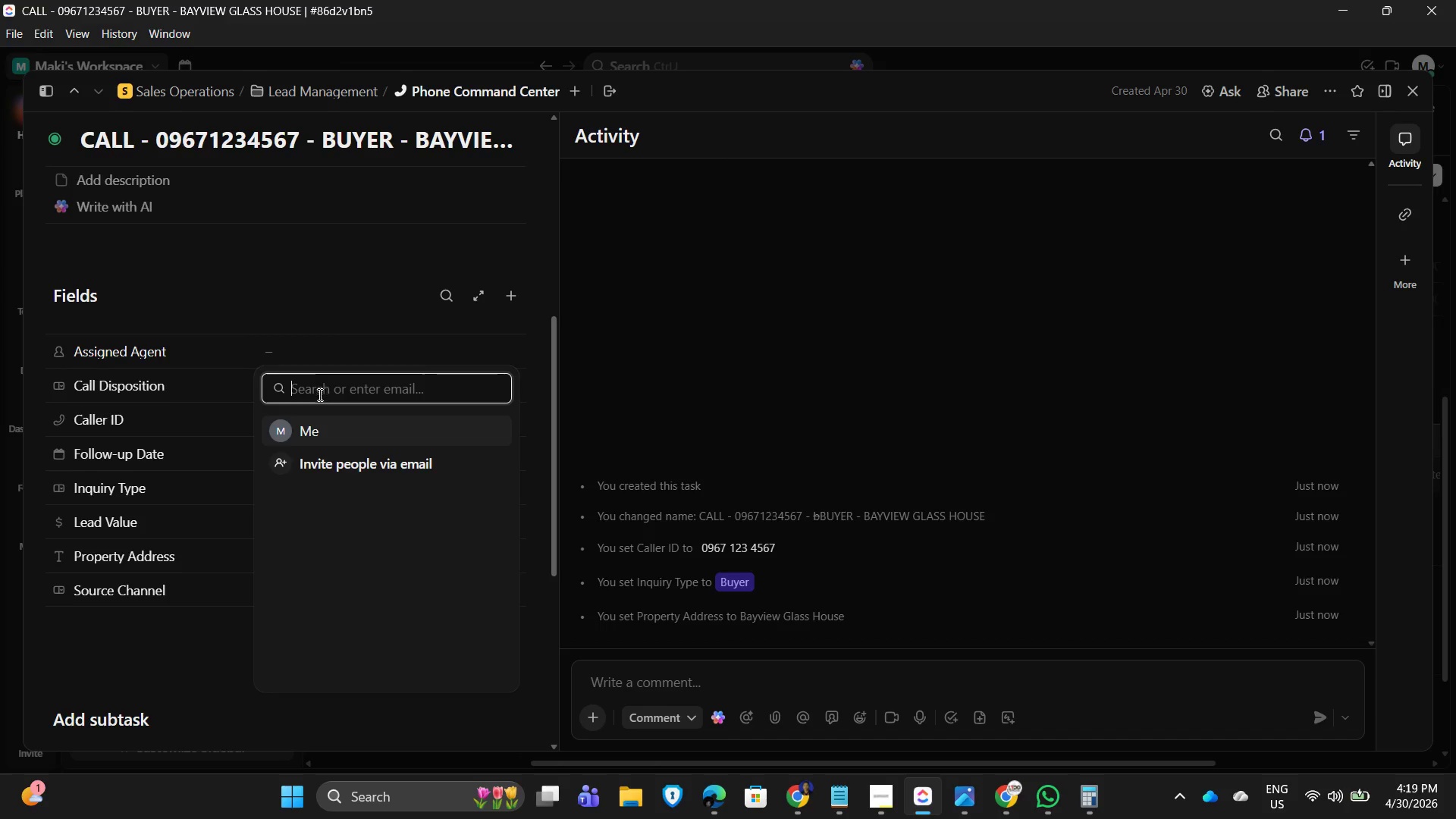 
left_click([317, 433])
 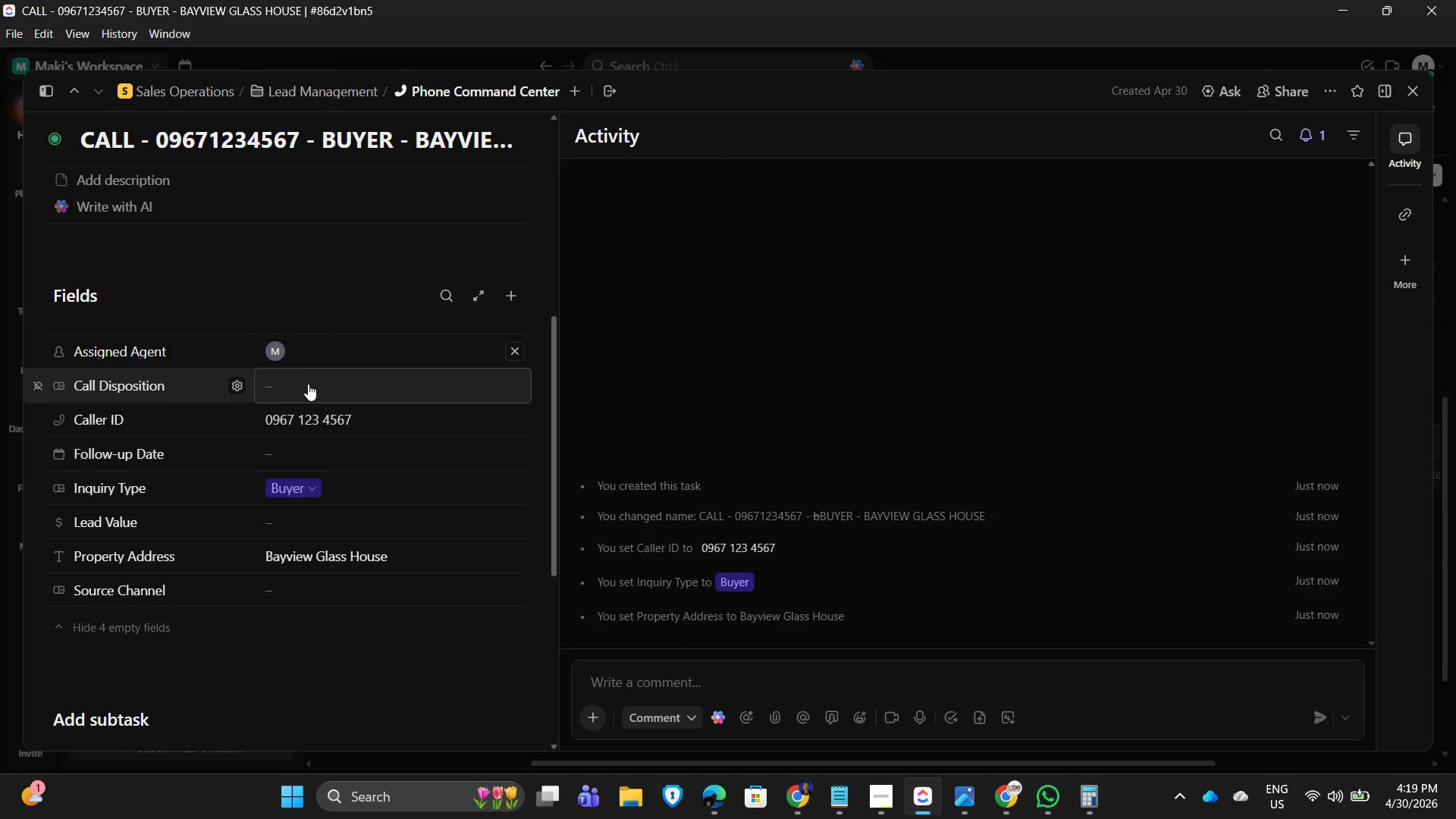 
left_click([308, 384])
 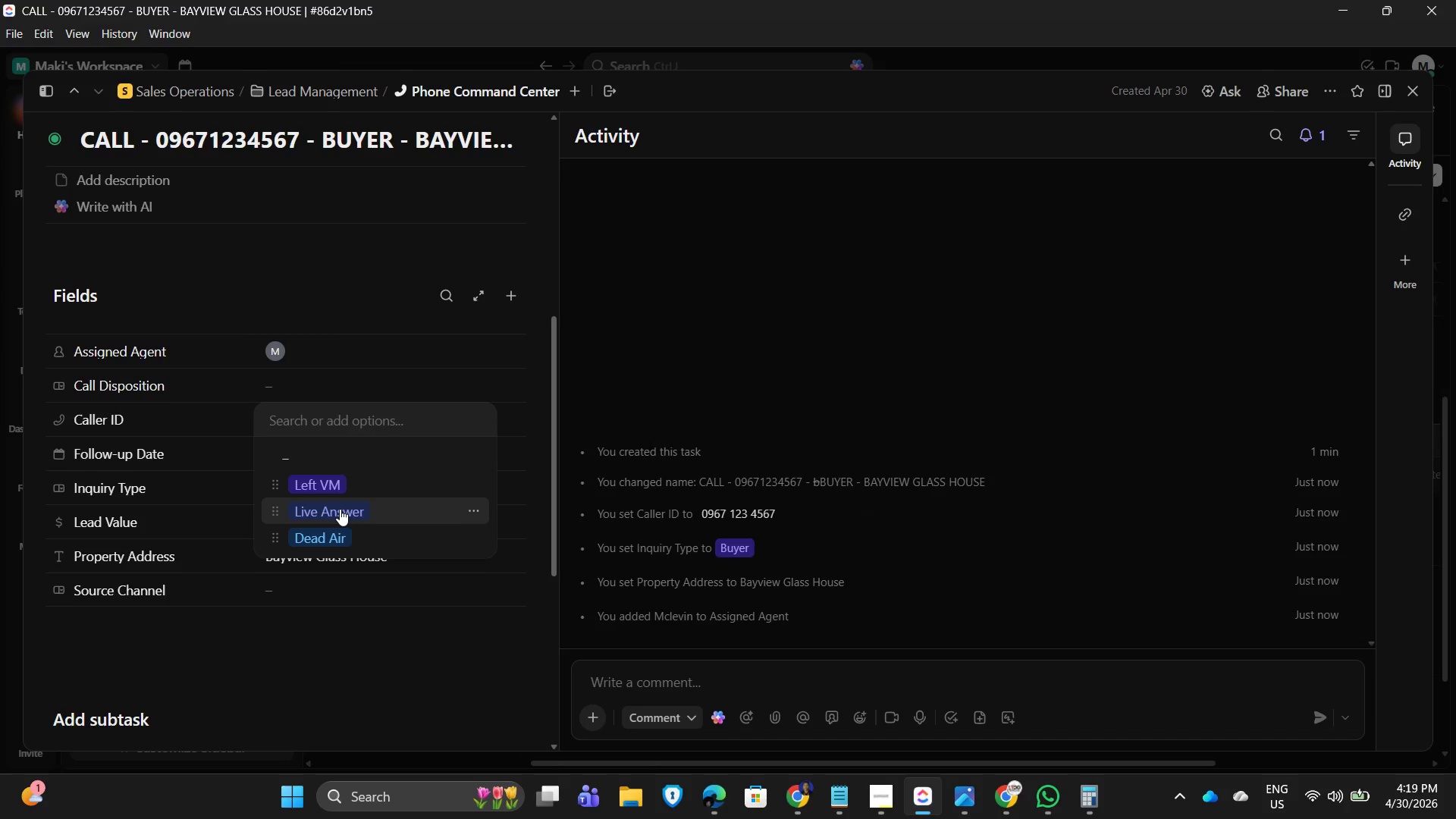 
left_click([340, 509])
 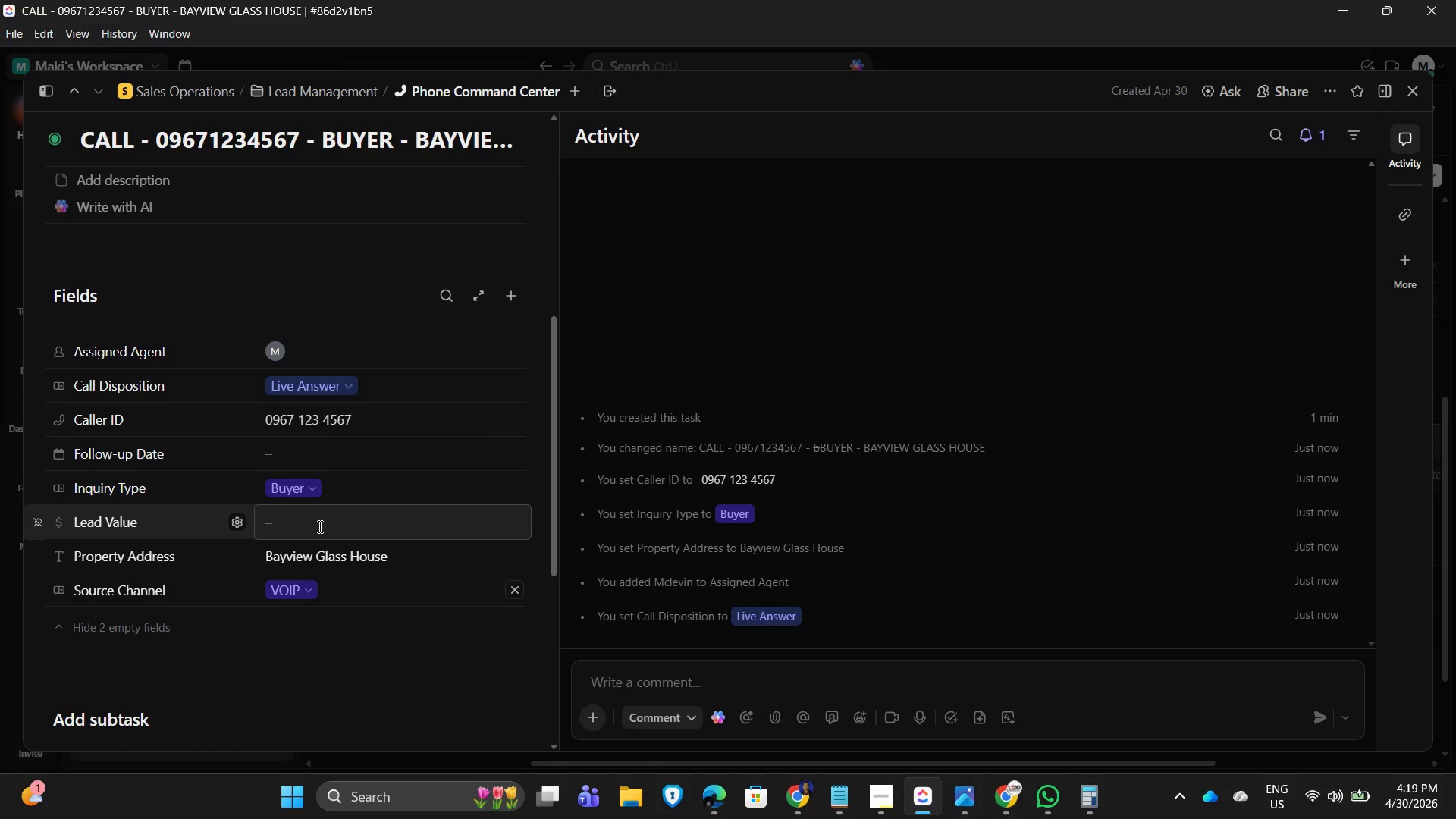 
wait(15.02)
 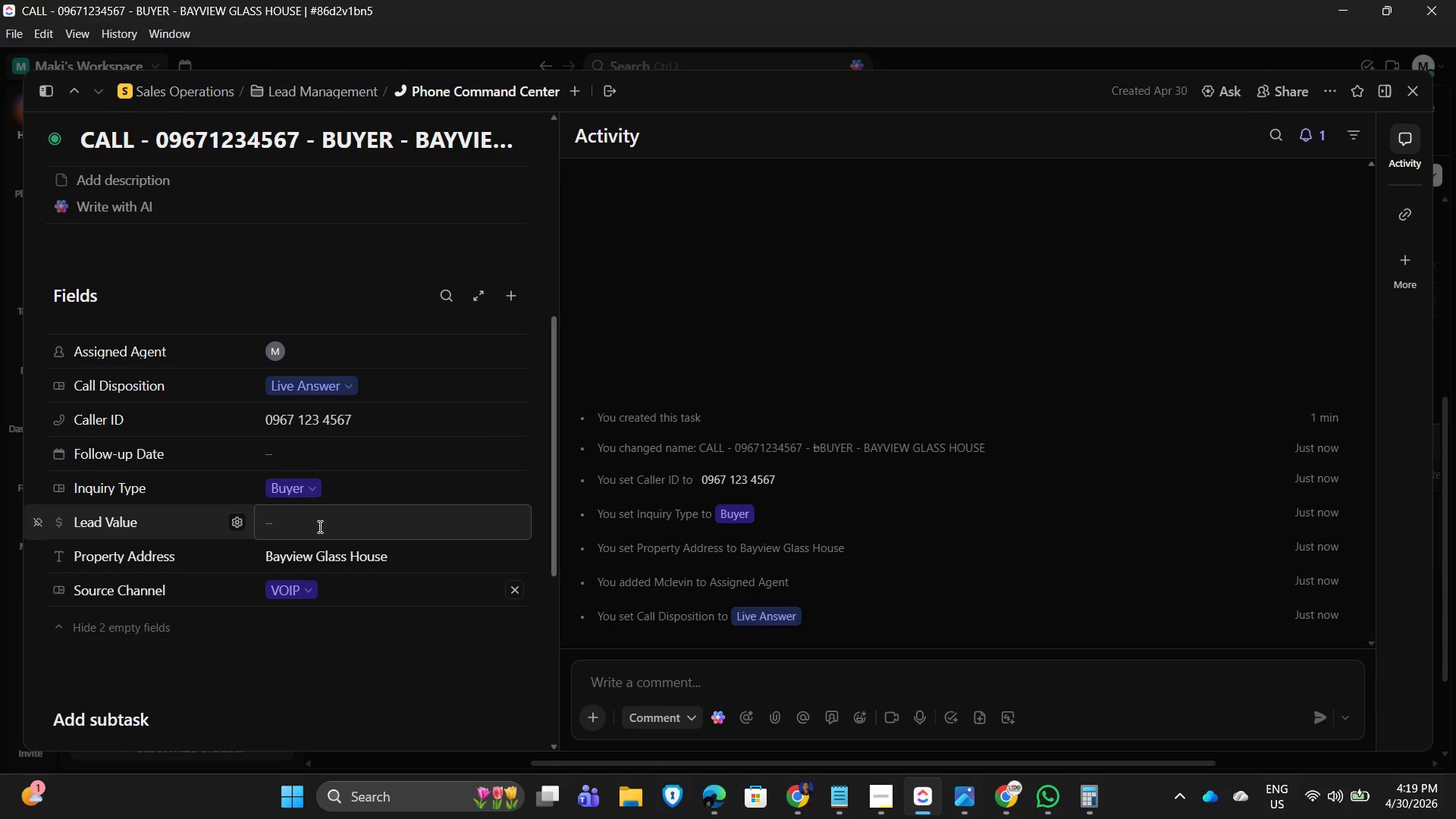 
scroll: coordinate [249, 290], scroll_direction: up, amount: 2.0
 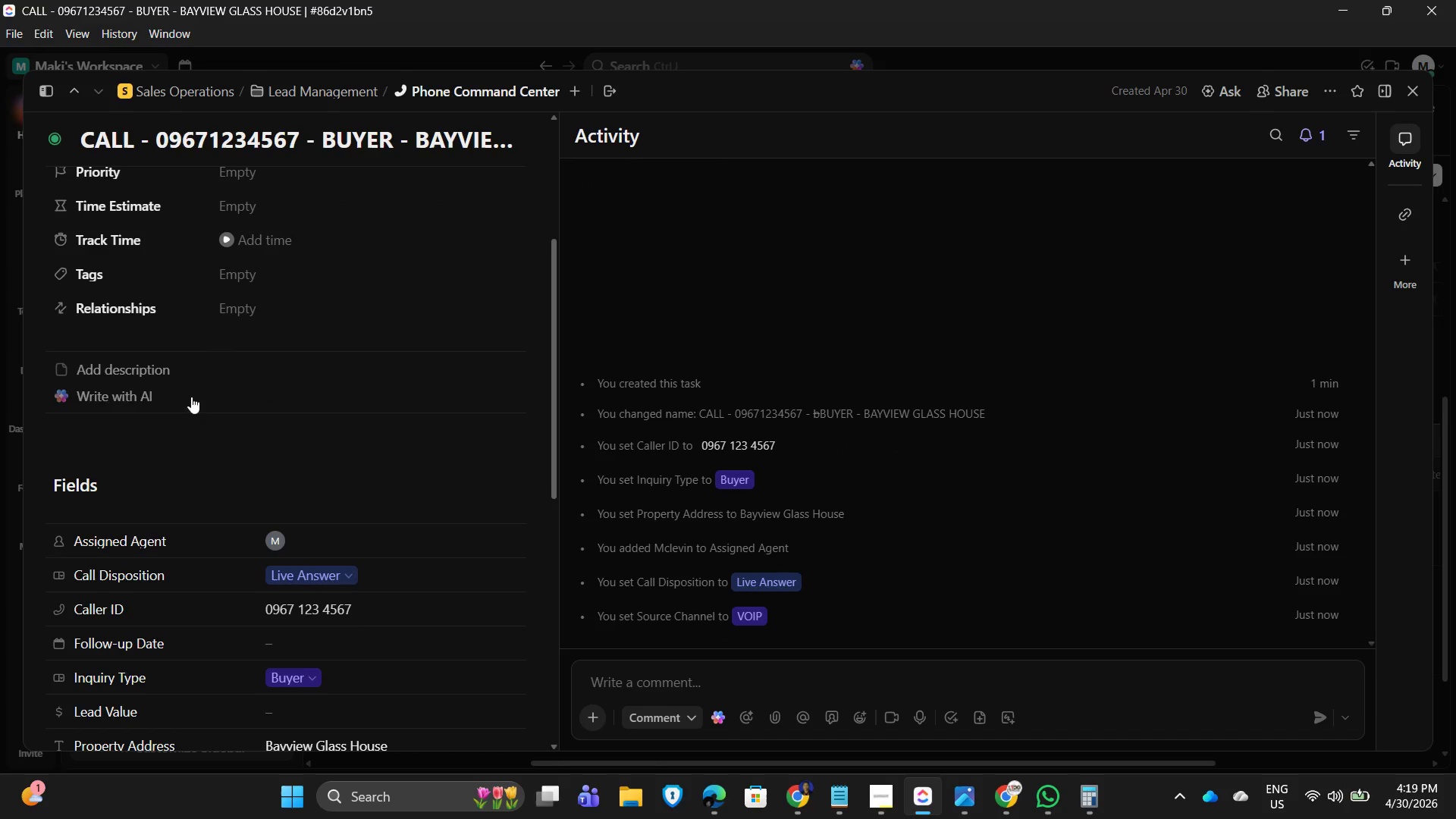 
left_click_drag(start_coordinate=[195, 375], to_coordinate=[199, 375])
 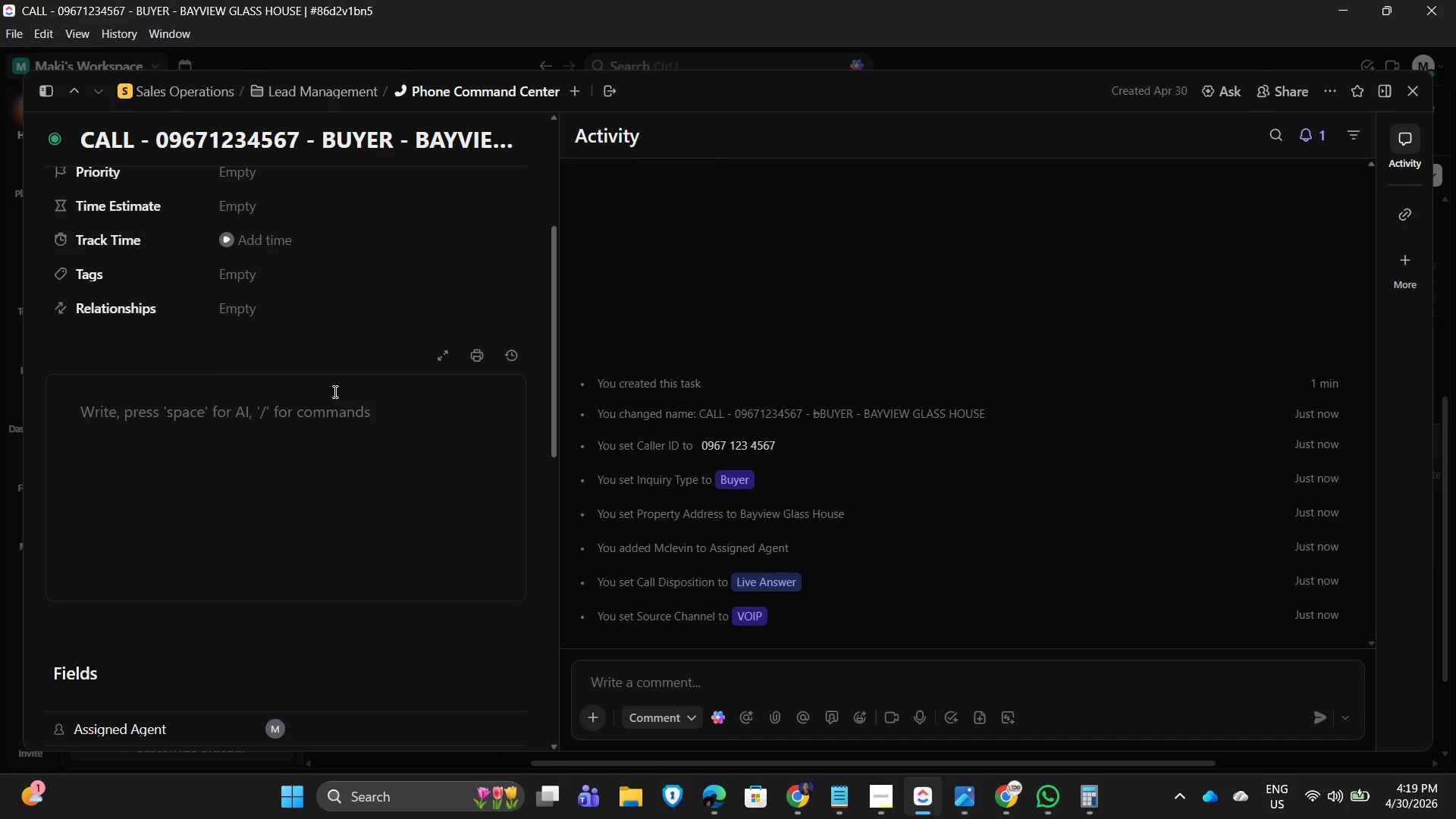 
type(Client requested brochure and pricei)
key(Backspace)
key(Backspace)
type(ing. Awaiing follow-up confirmation)
 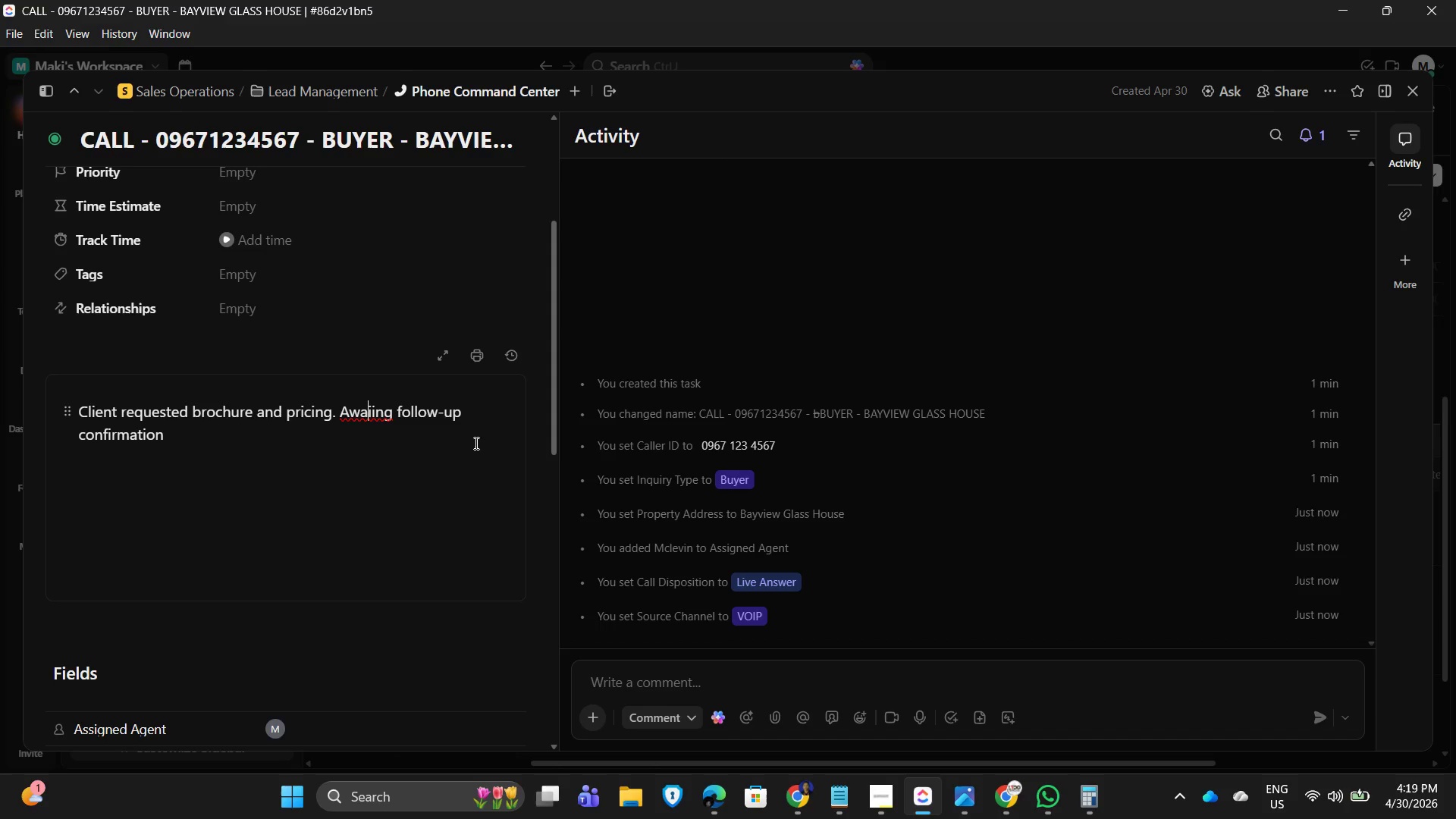 
key(Delete)
 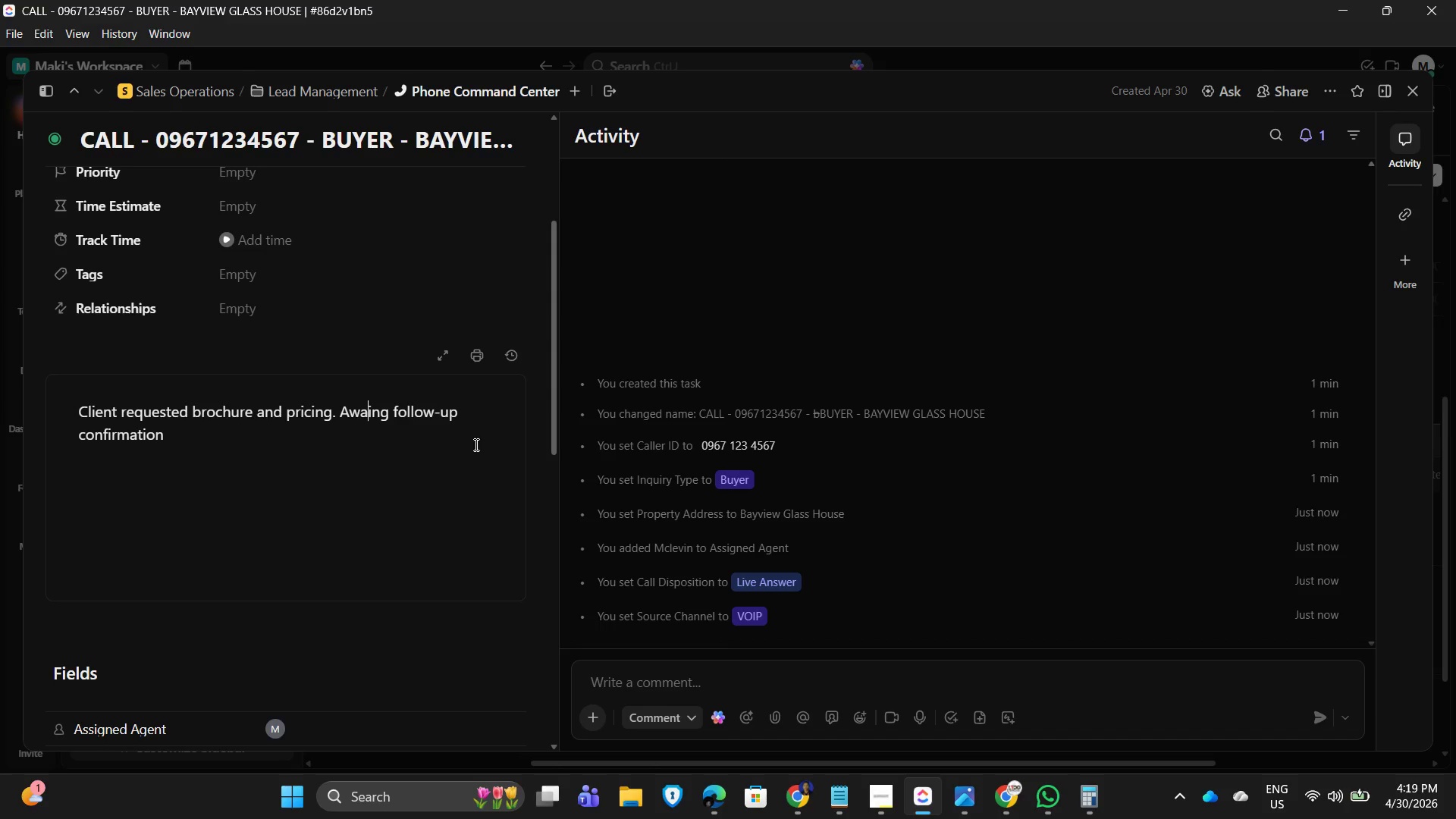 
key(T)
 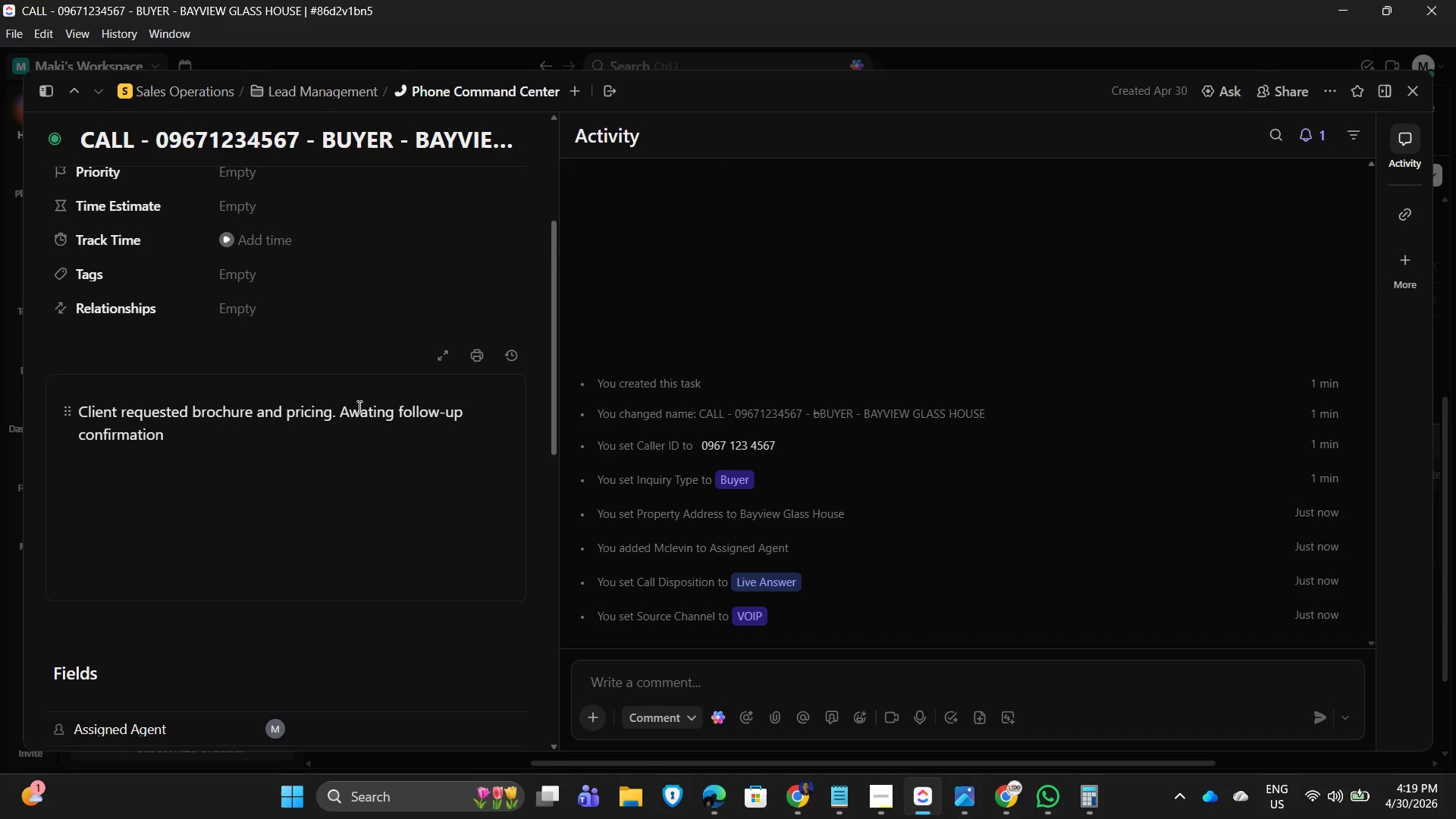 
left_click([229, 428])
 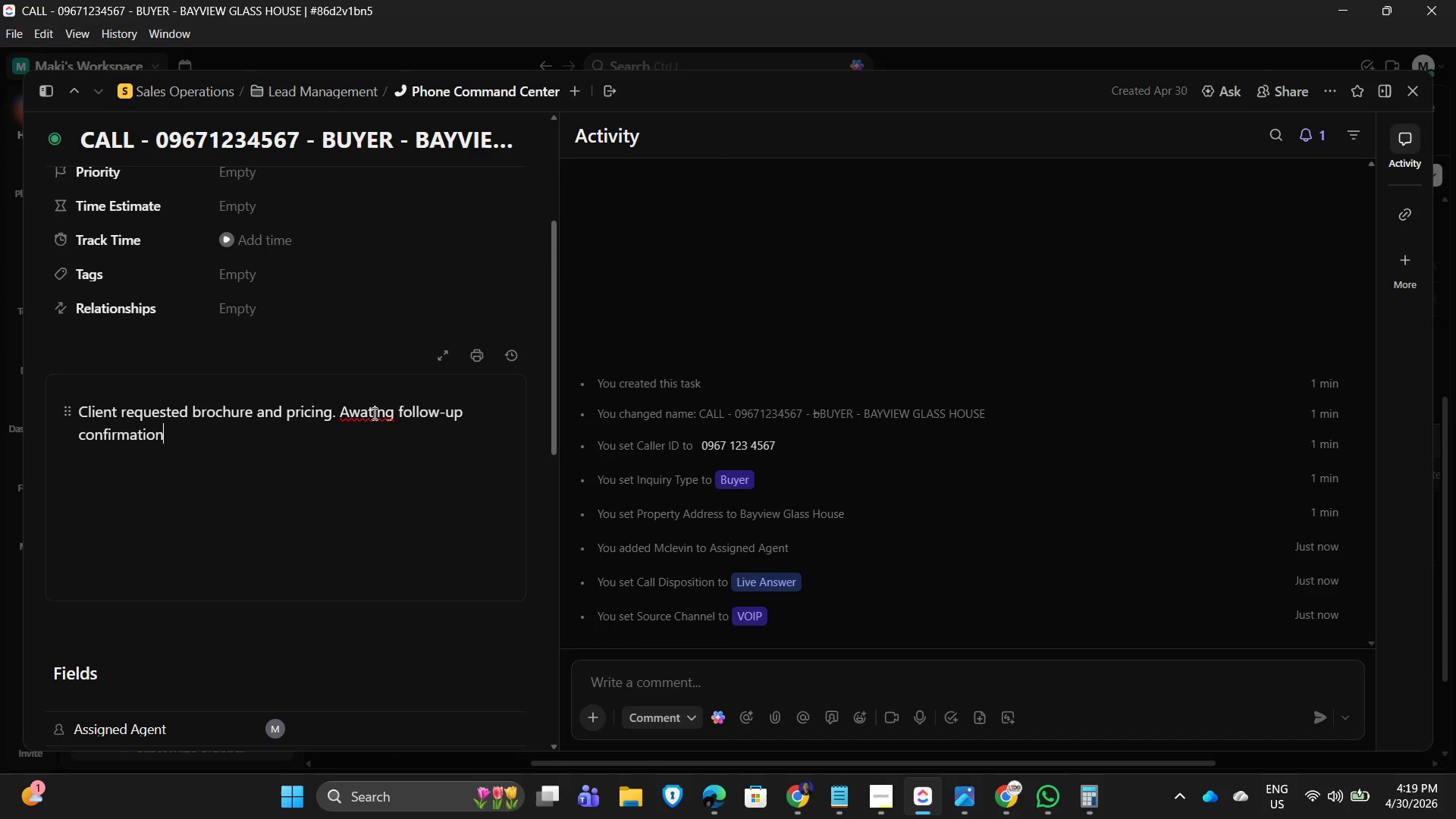 
left_click([371, 410])
 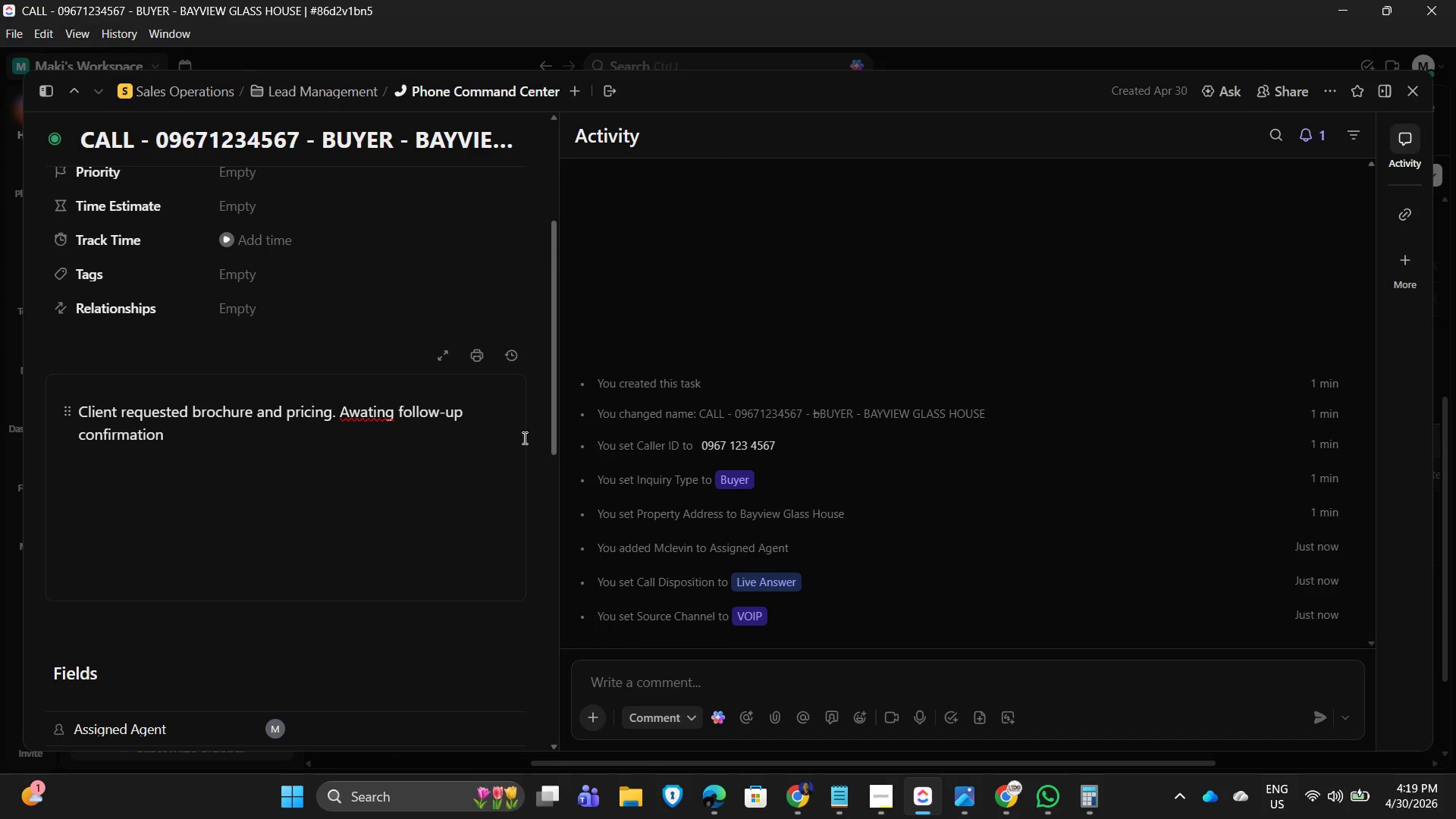 
key(ArrowLeft)
 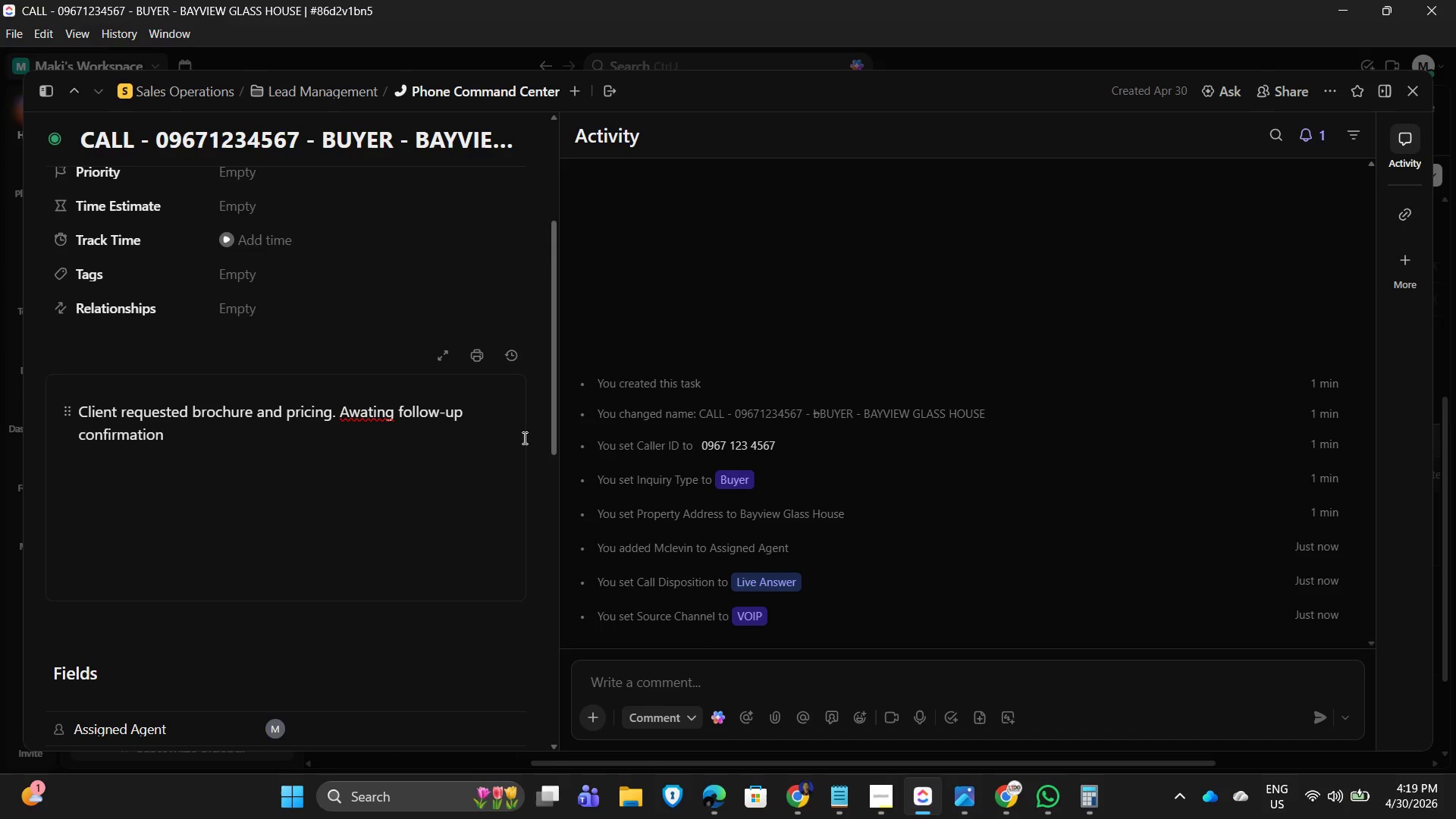 
key(I)
 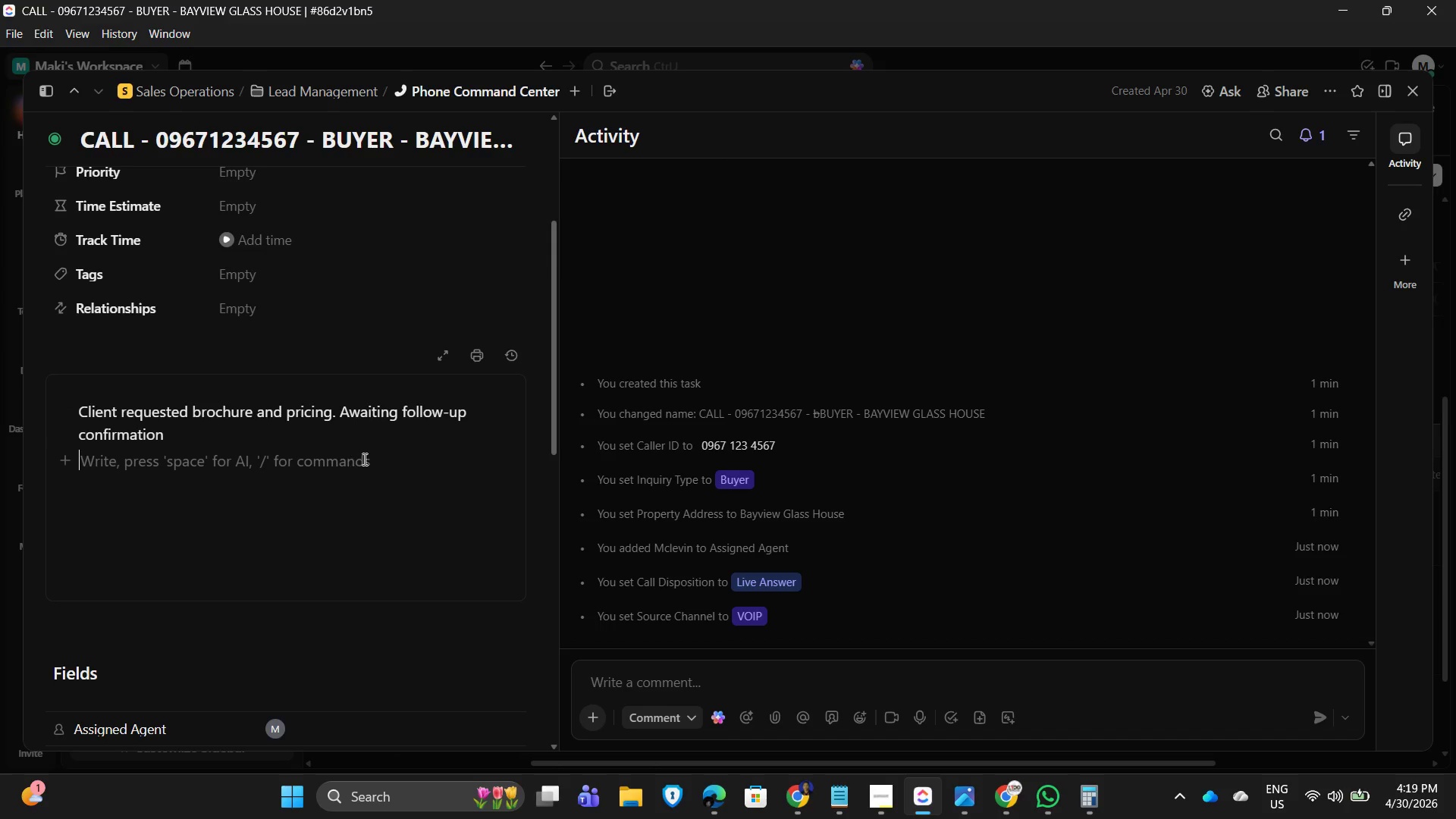 
key(Period)
 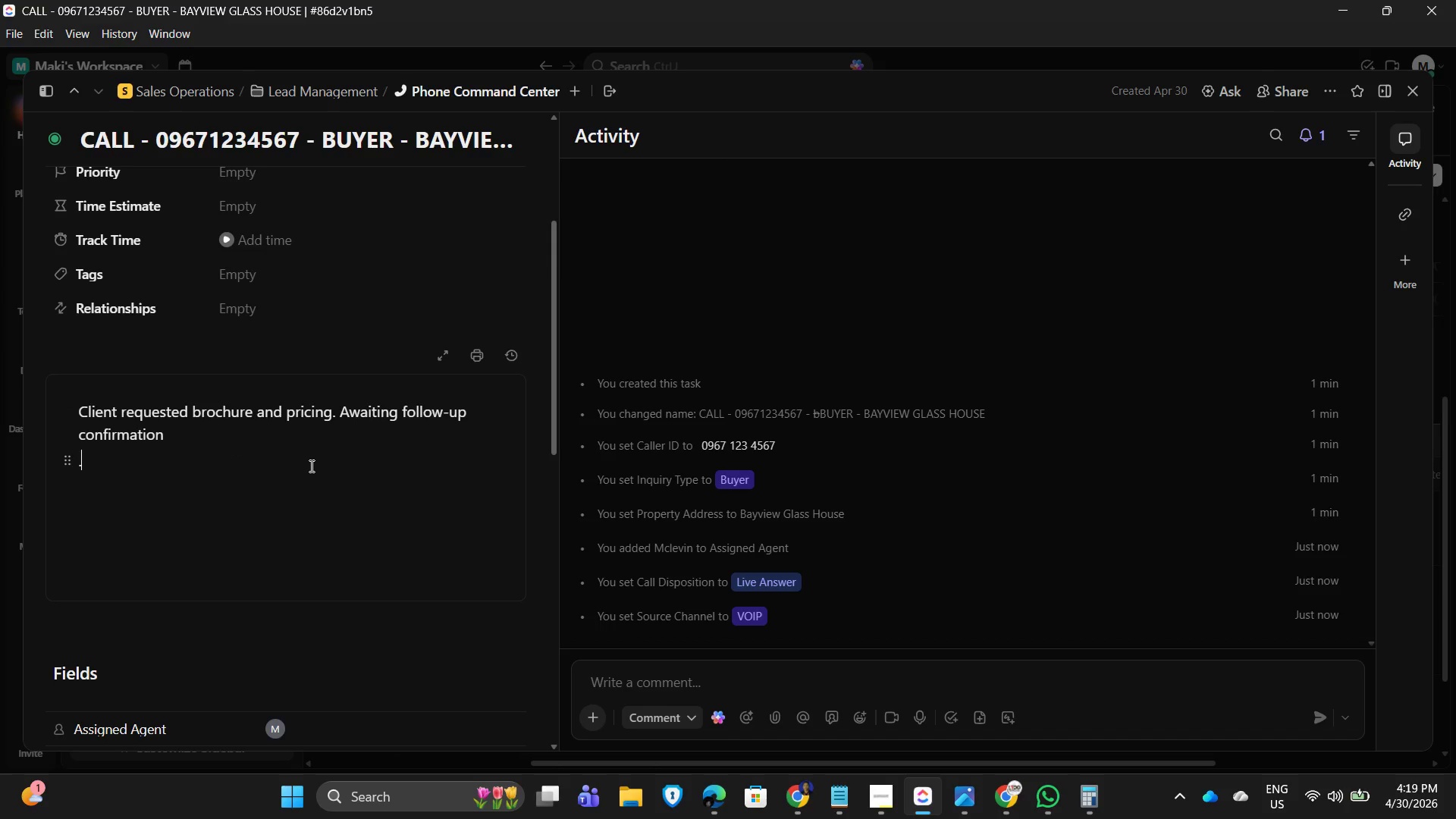 
key(Backspace)
 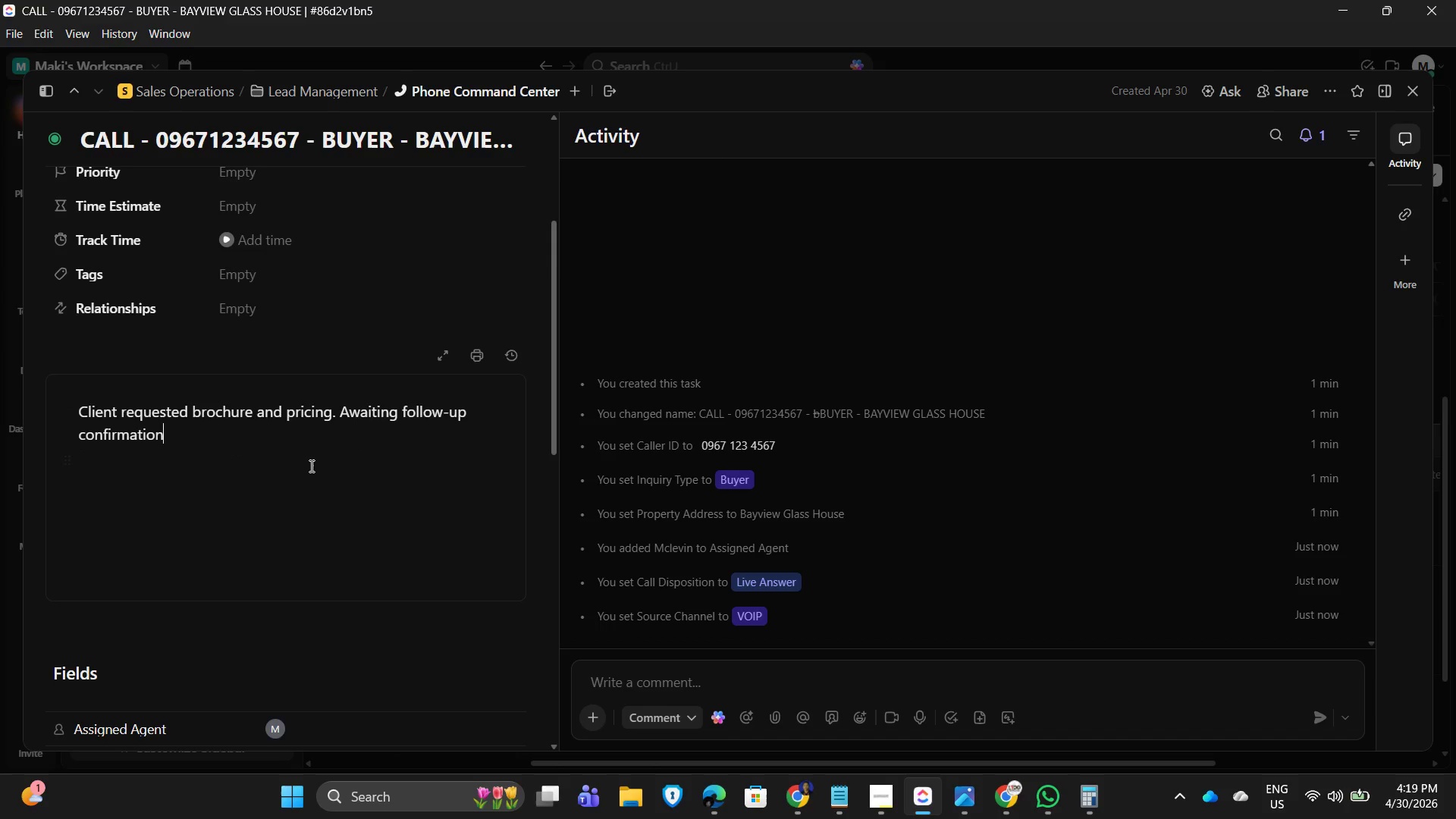 
key(Backspace)
 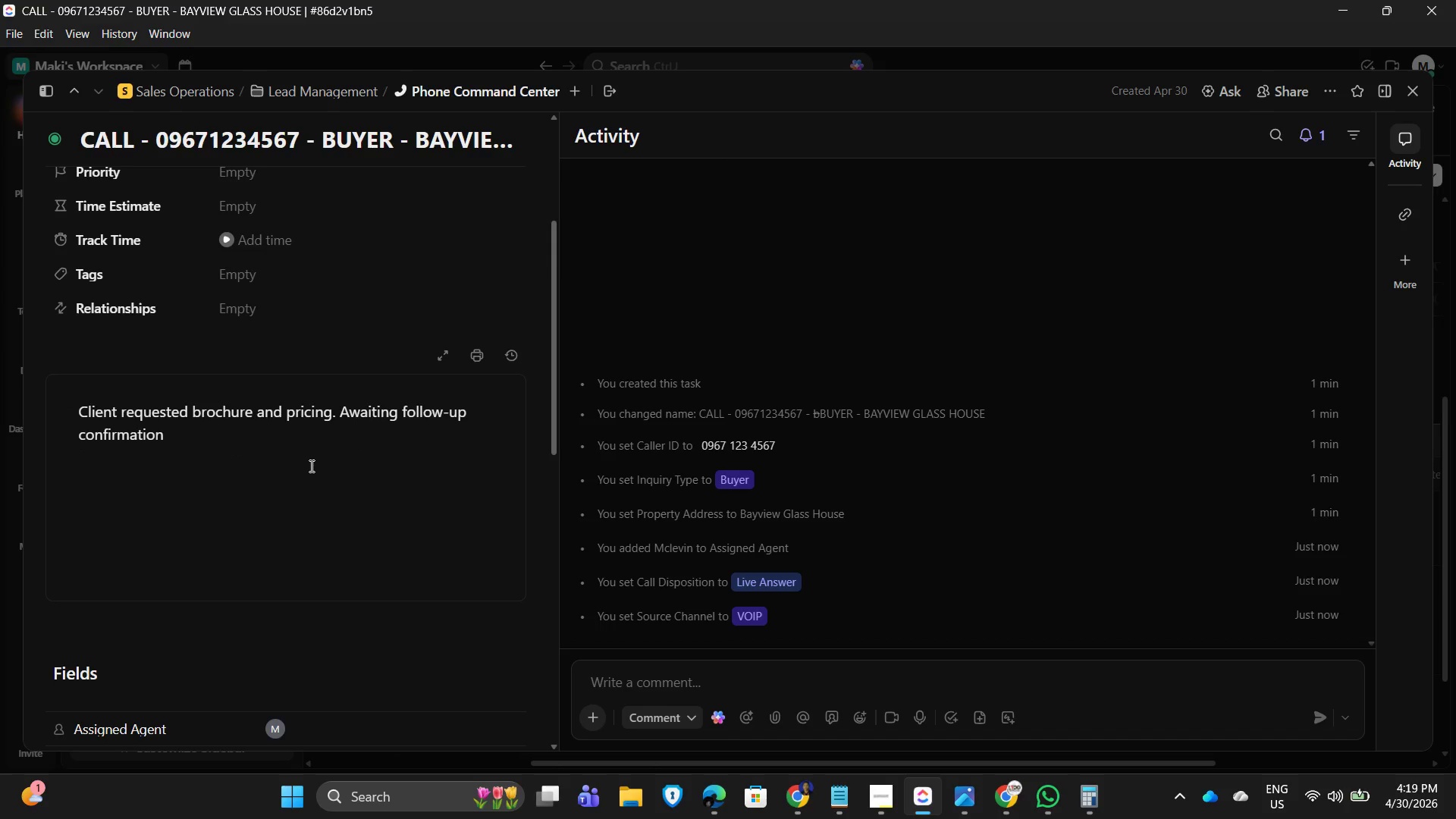 
key(Period)
 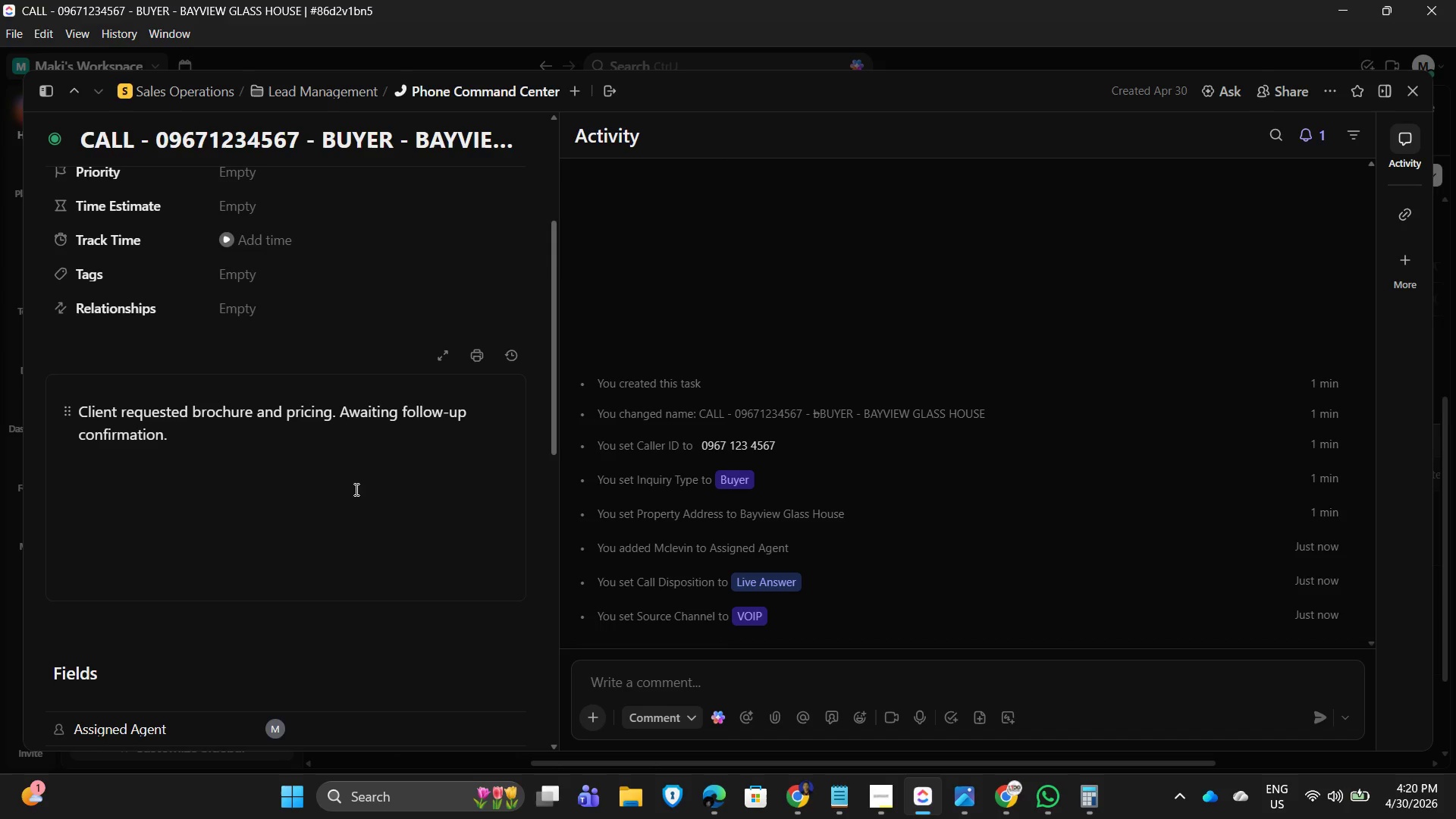 
scroll: coordinate [506, 527], scroll_direction: down, amount: 6.0
 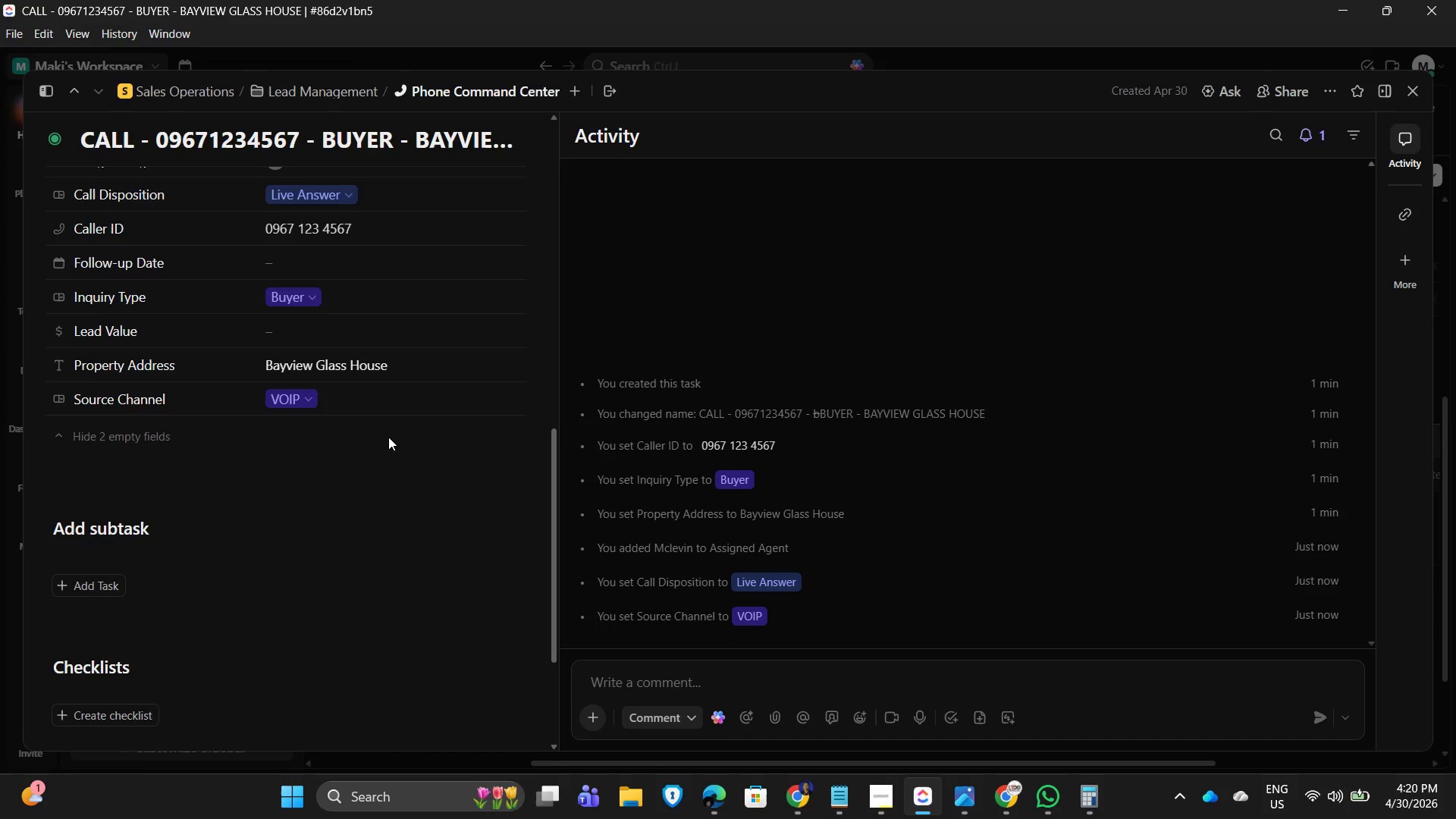 
scroll: coordinate [388, 437], scroll_direction: up, amount: 1.0
 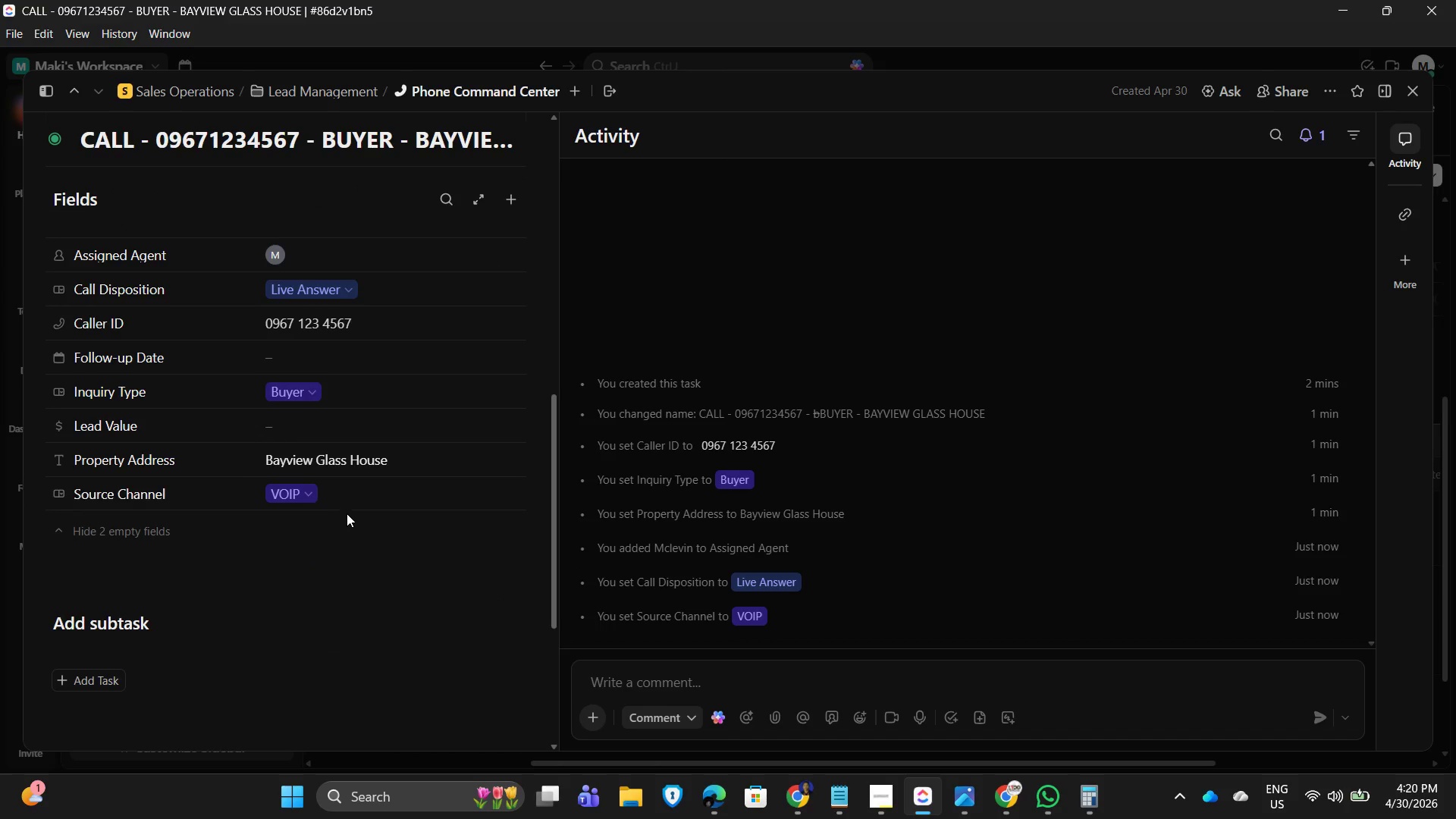 
scroll: coordinate [384, 595], scroll_direction: down, amount: 3.0
 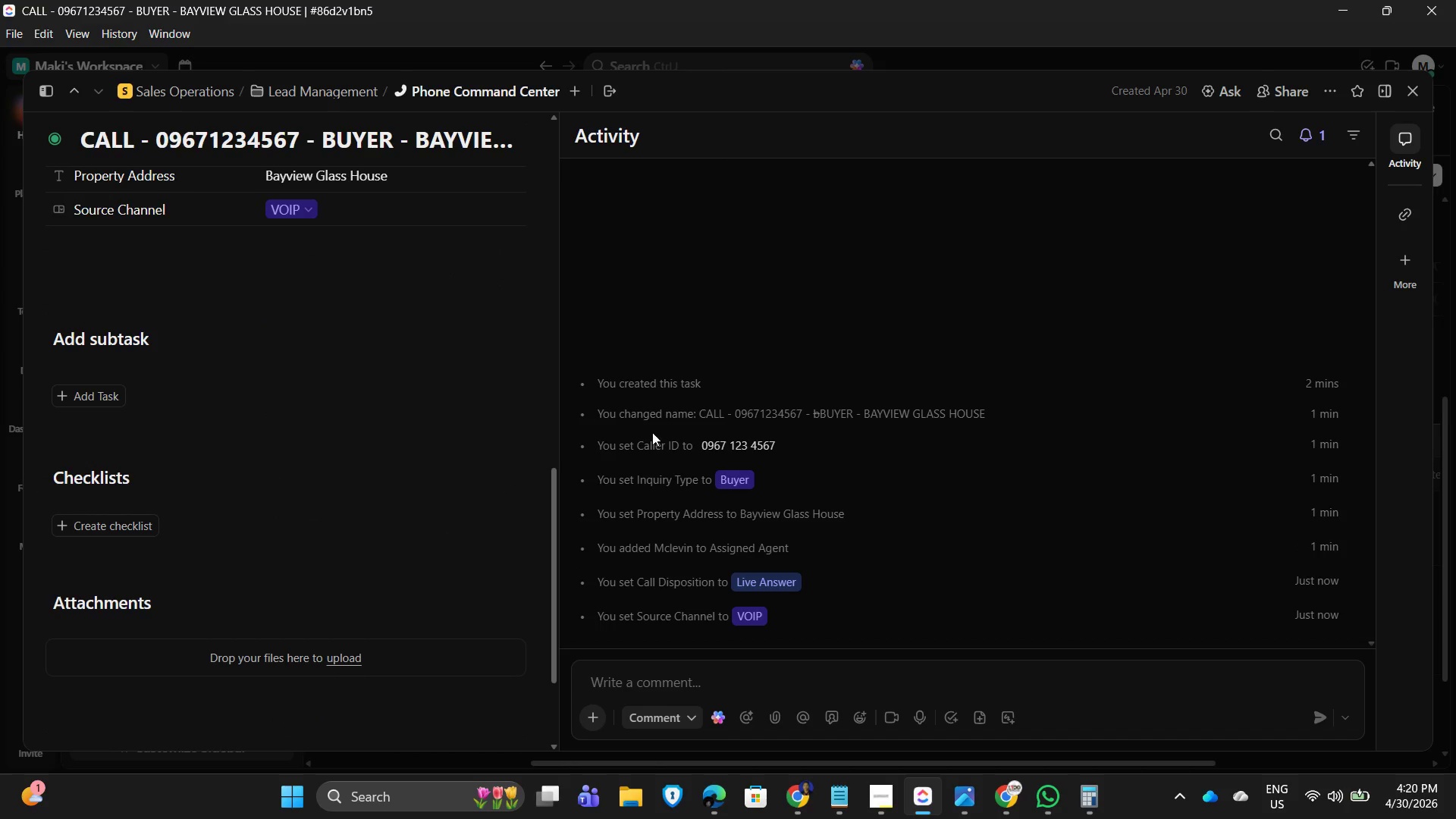 
scroll: coordinate [1428, 173], scroll_direction: up, amount: 10.0
 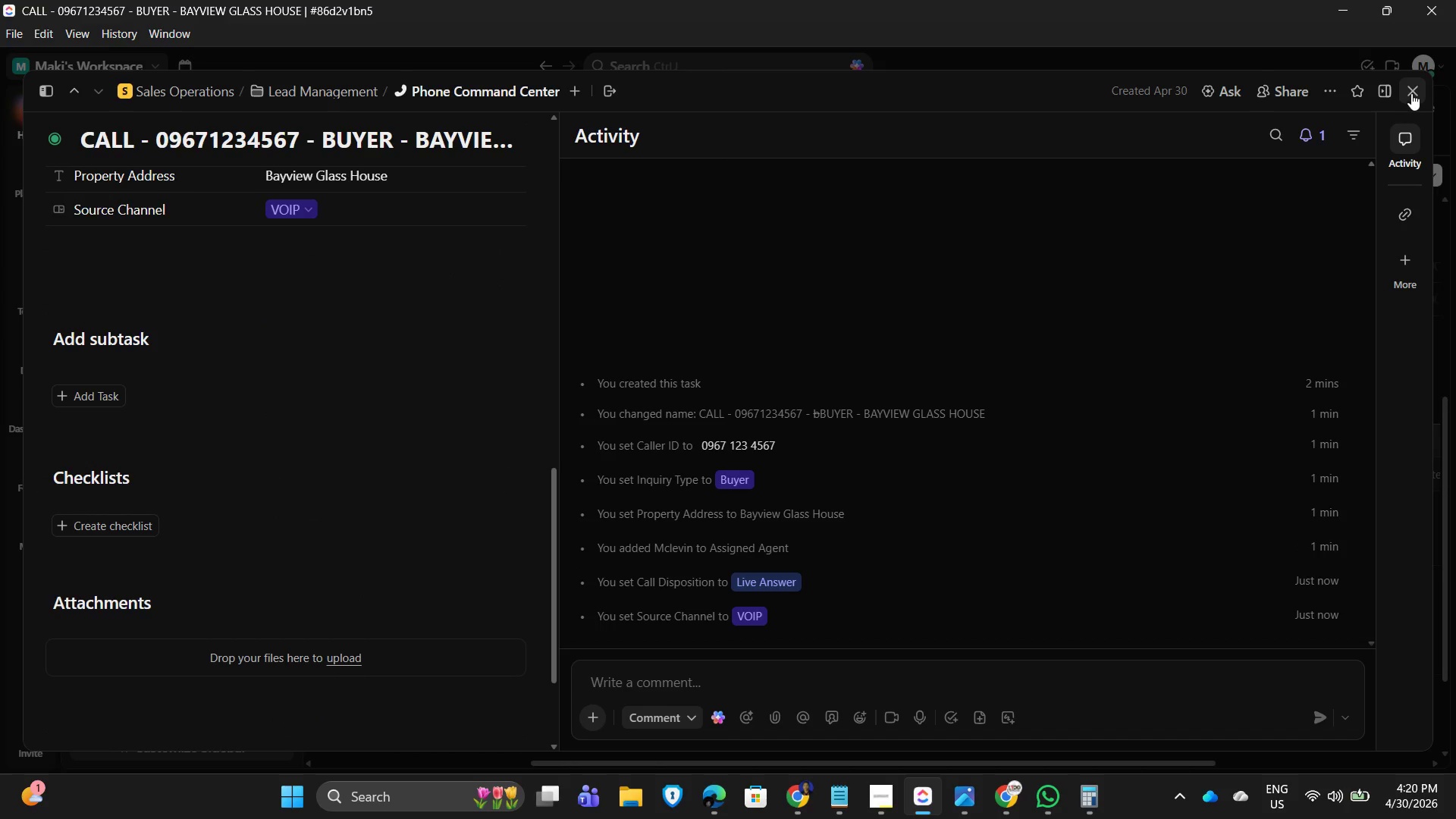 
left_click([1411, 93])
 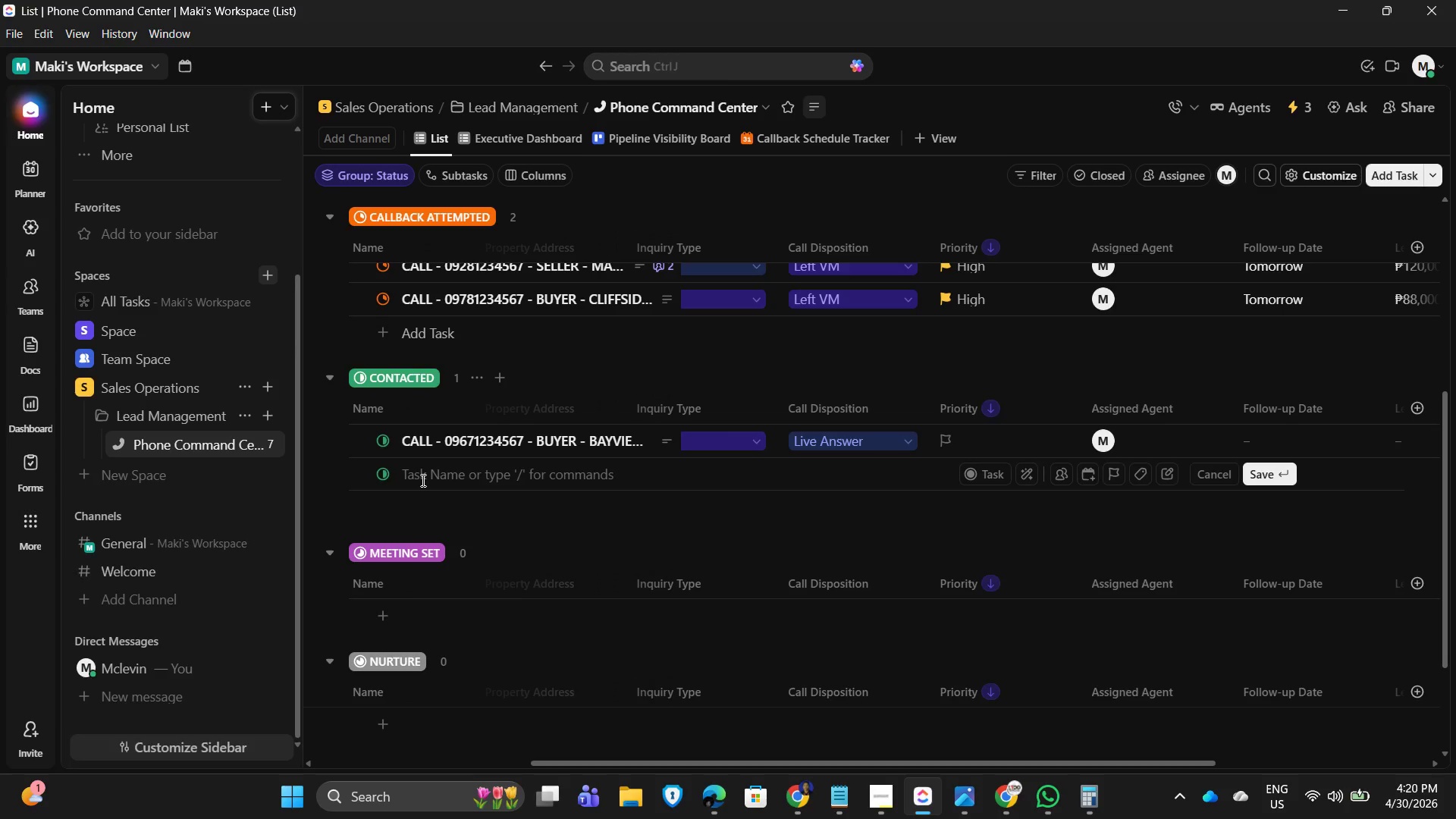 
wait(6.89)
 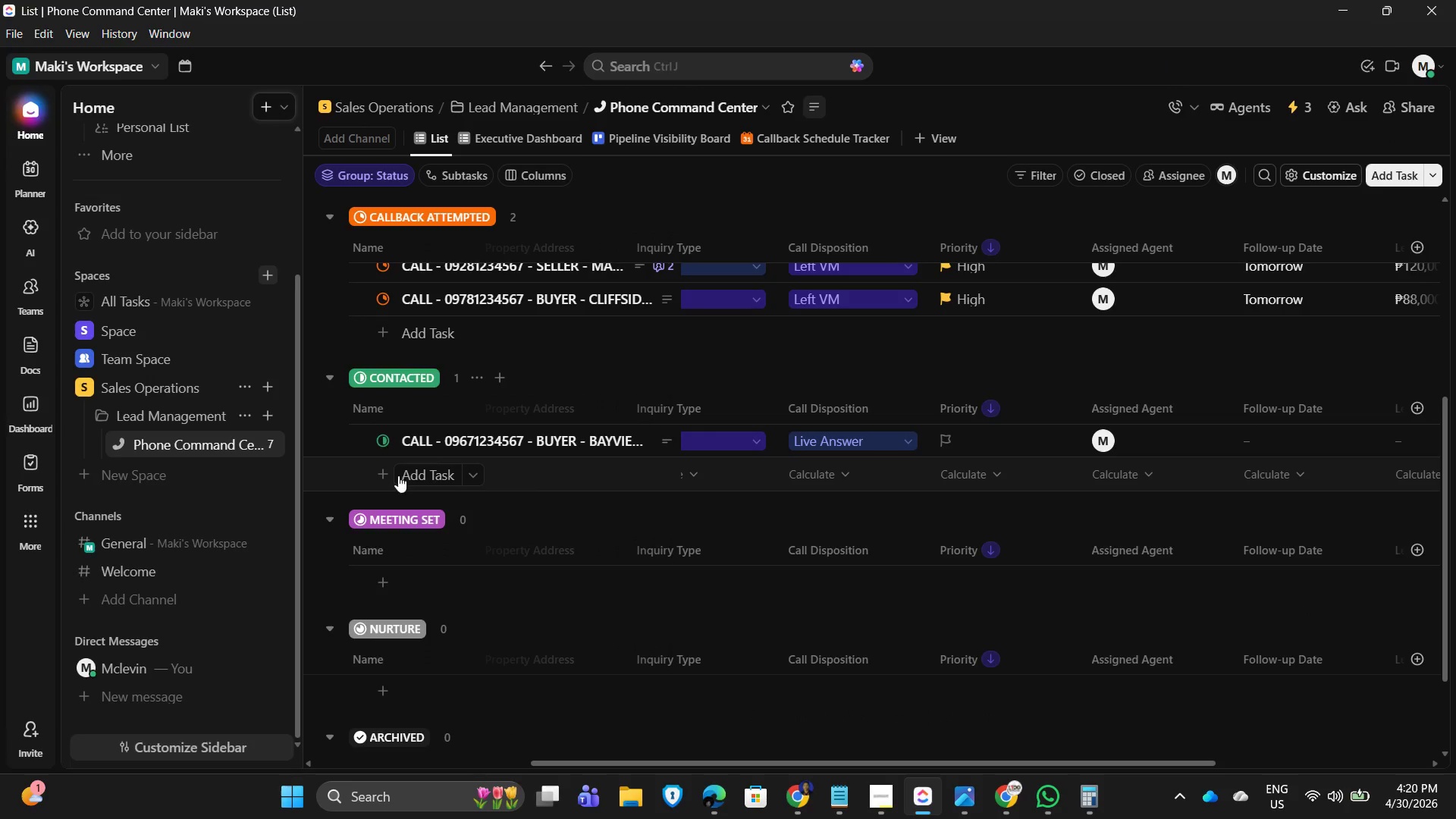 
type(ca)
key(Backspace)
key(Backspace)
type(CALL - 09171230004 - BUYER - OCEAN CREST PENTHOUSE)
 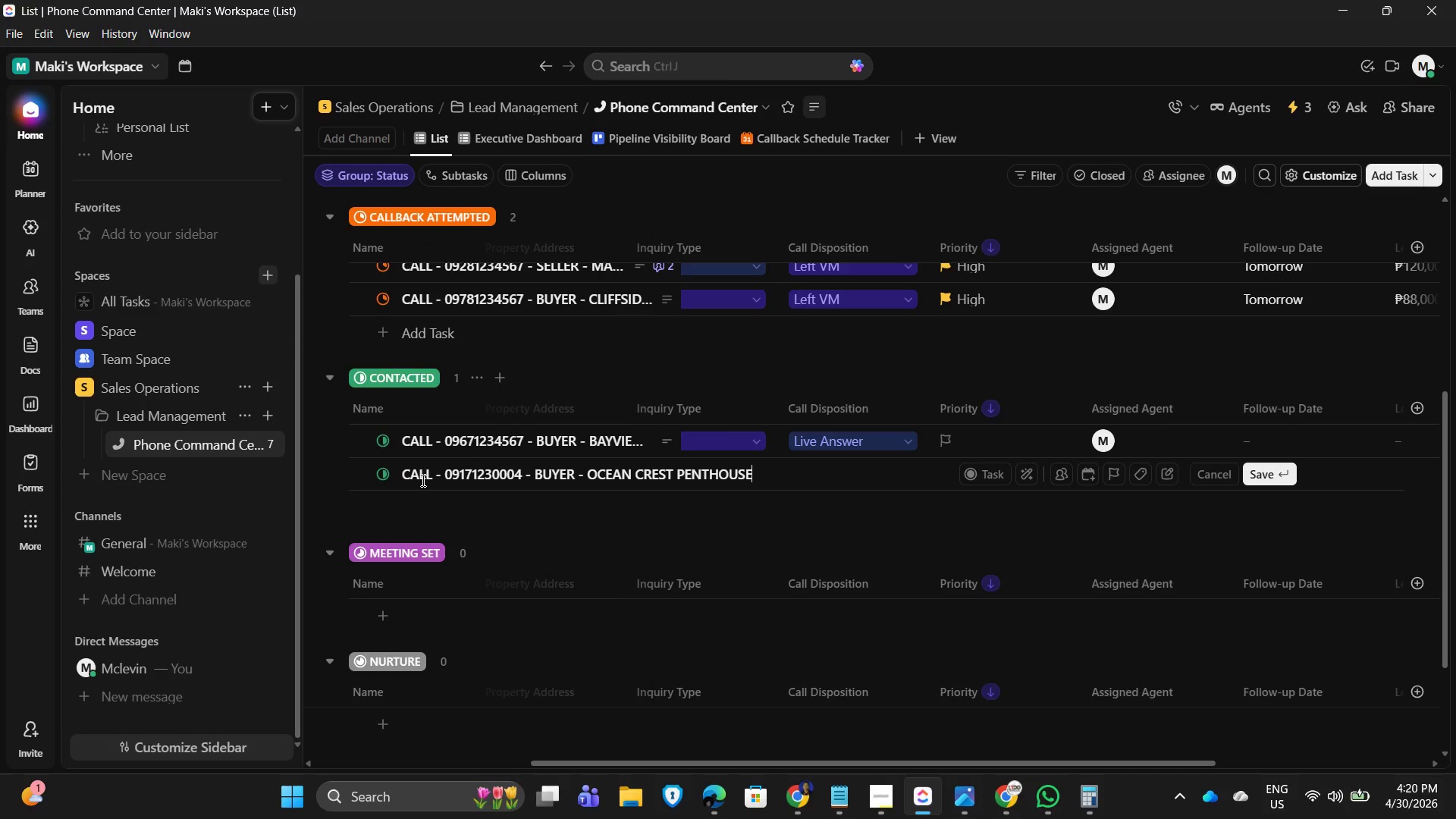 
key(Enter)
 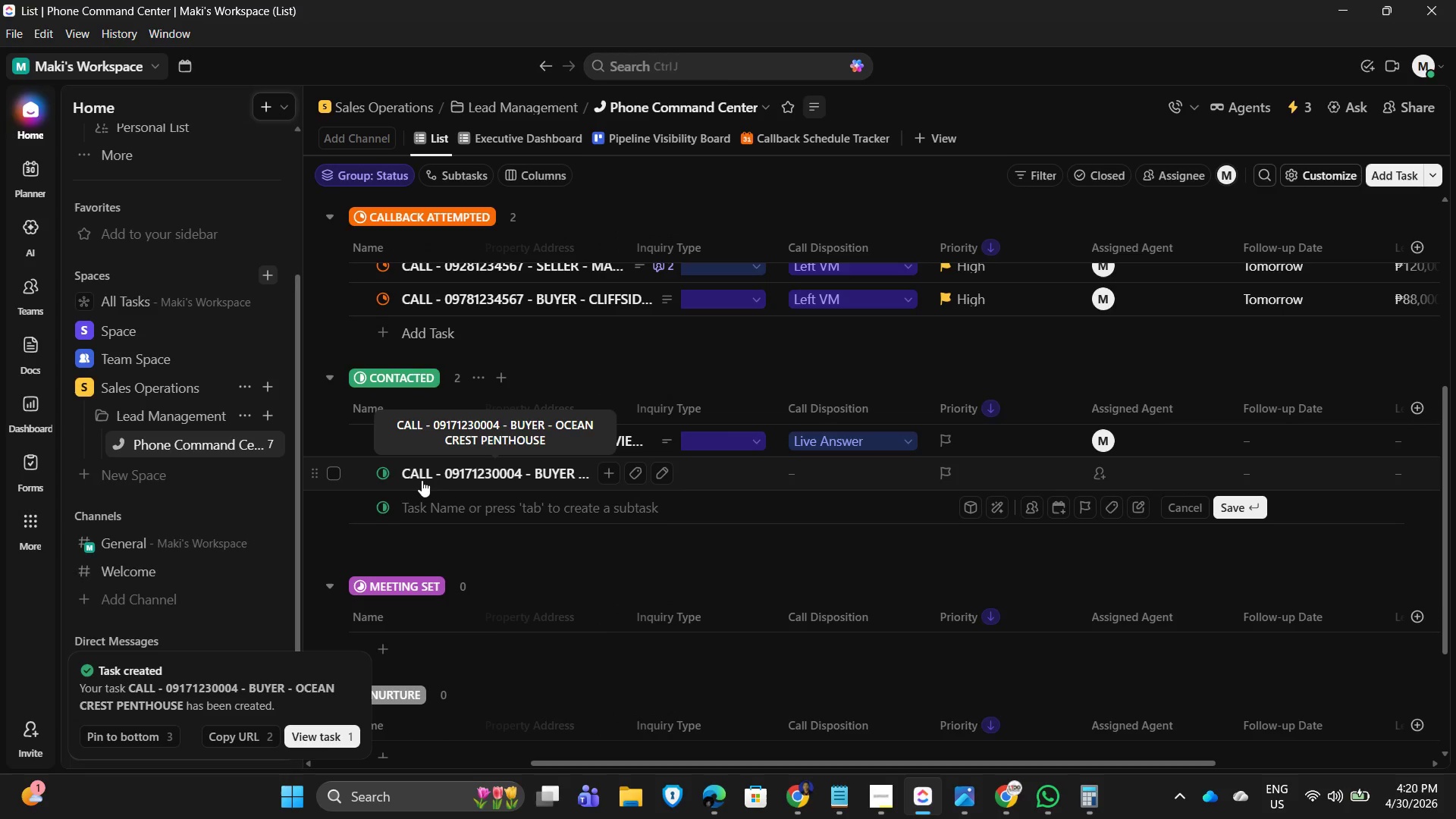 
left_click([470, 472])
 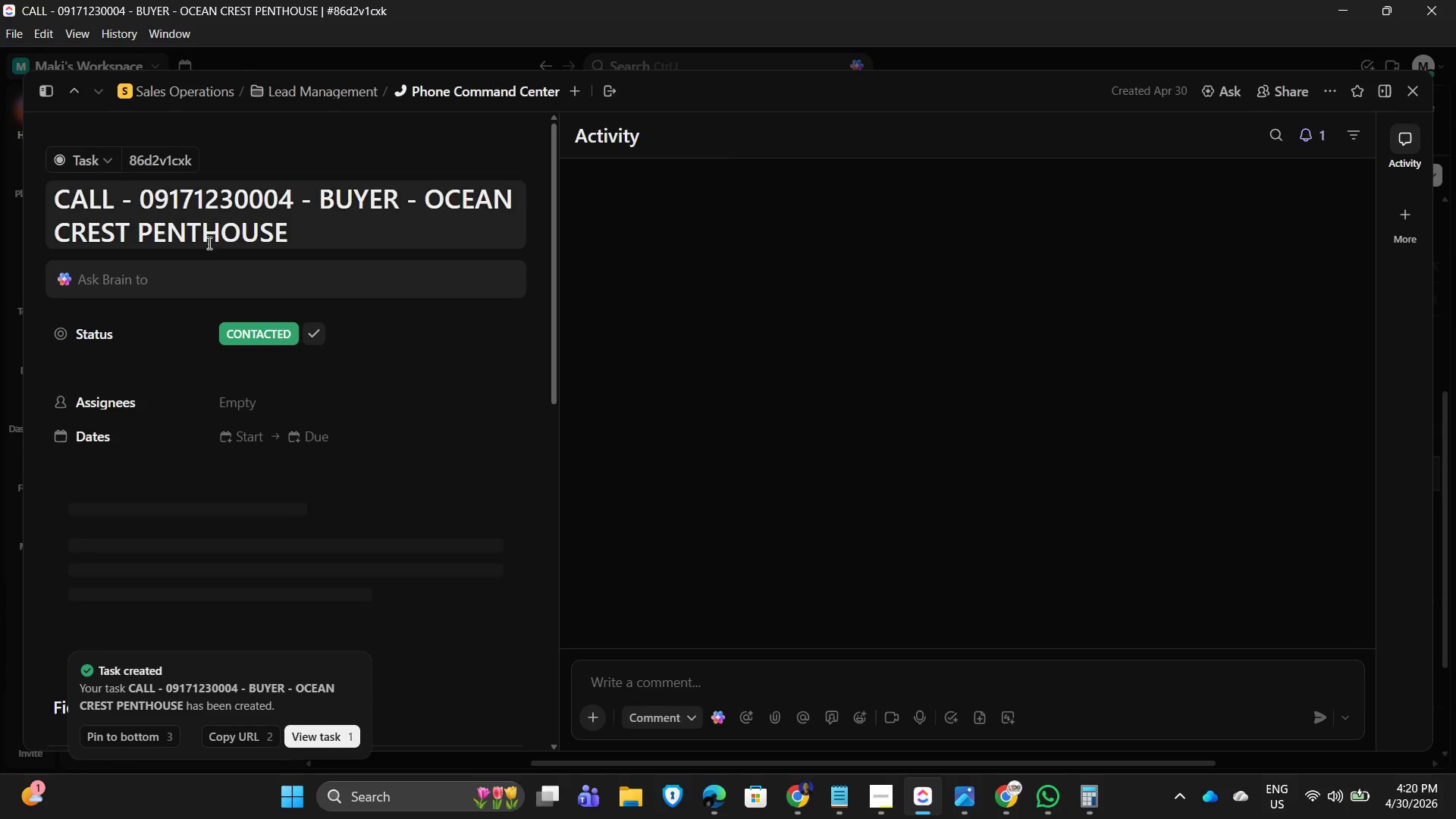 
scroll: coordinate [439, 373], scroll_direction: down, amount: 2.0
 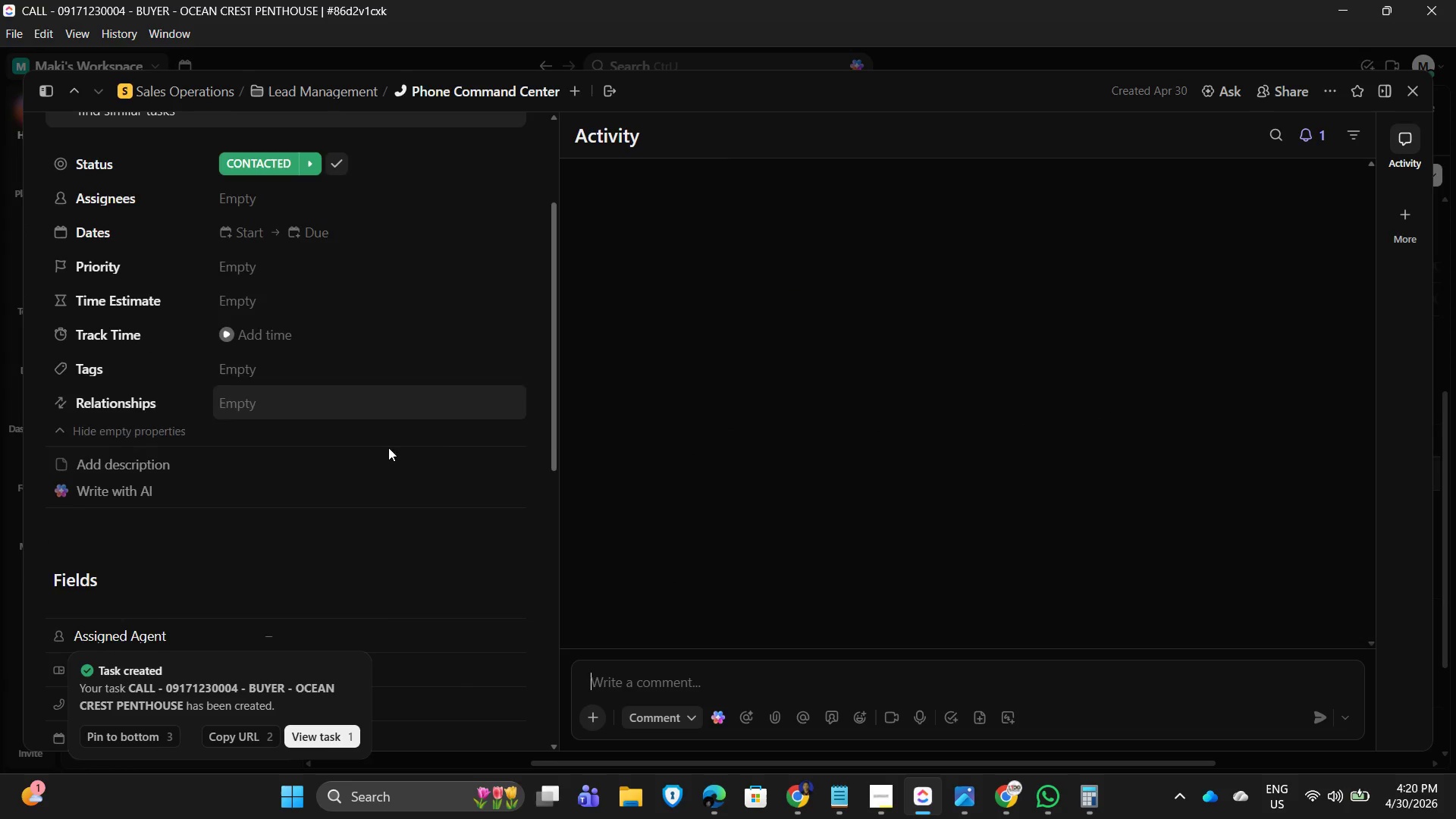 
scroll: coordinate [427, 354], scroll_direction: none, amount: 0.0
 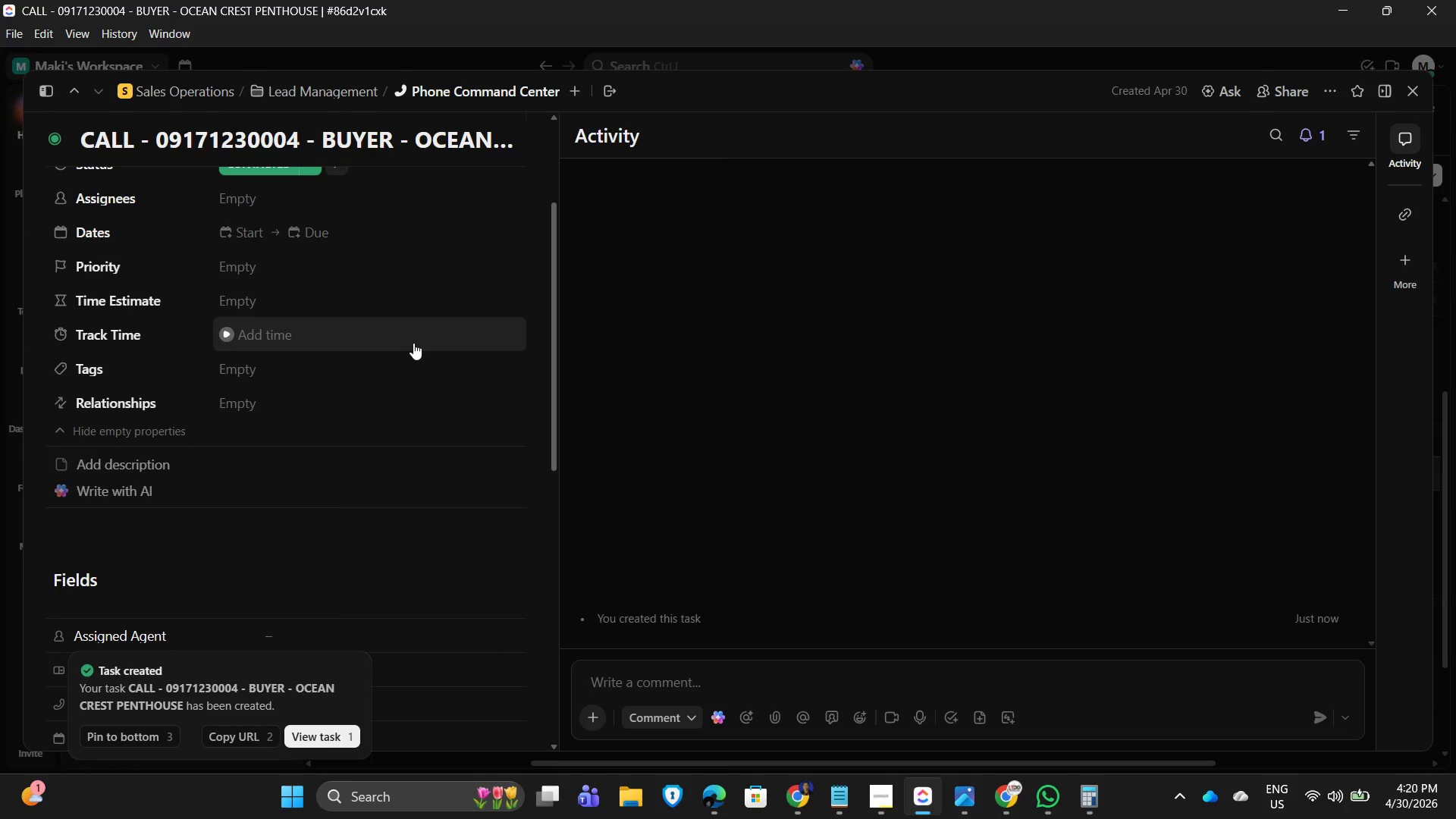 
scroll: coordinate [330, 440], scroll_direction: down, amount: 3.0
 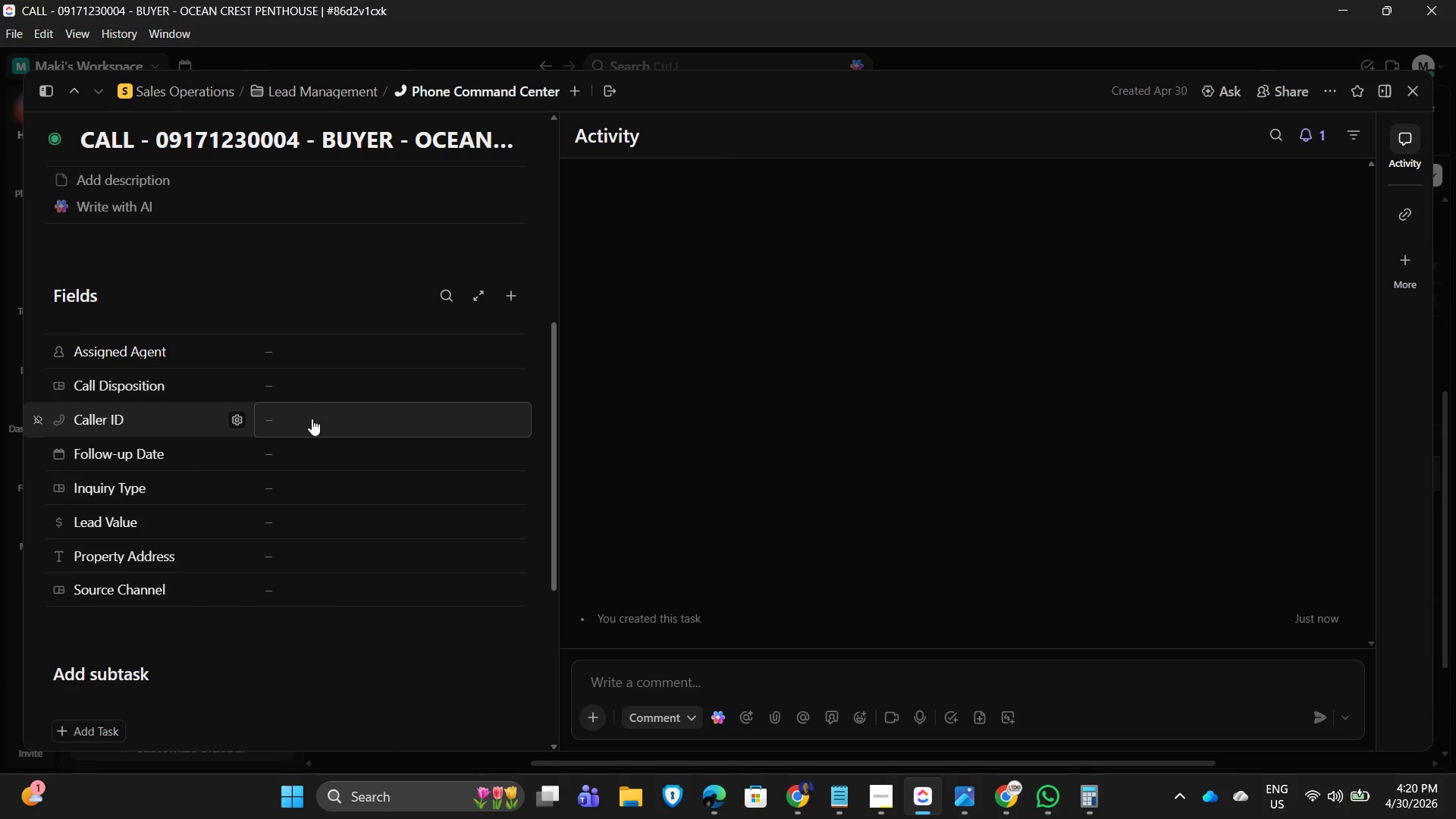 
left_click([326, 419])
 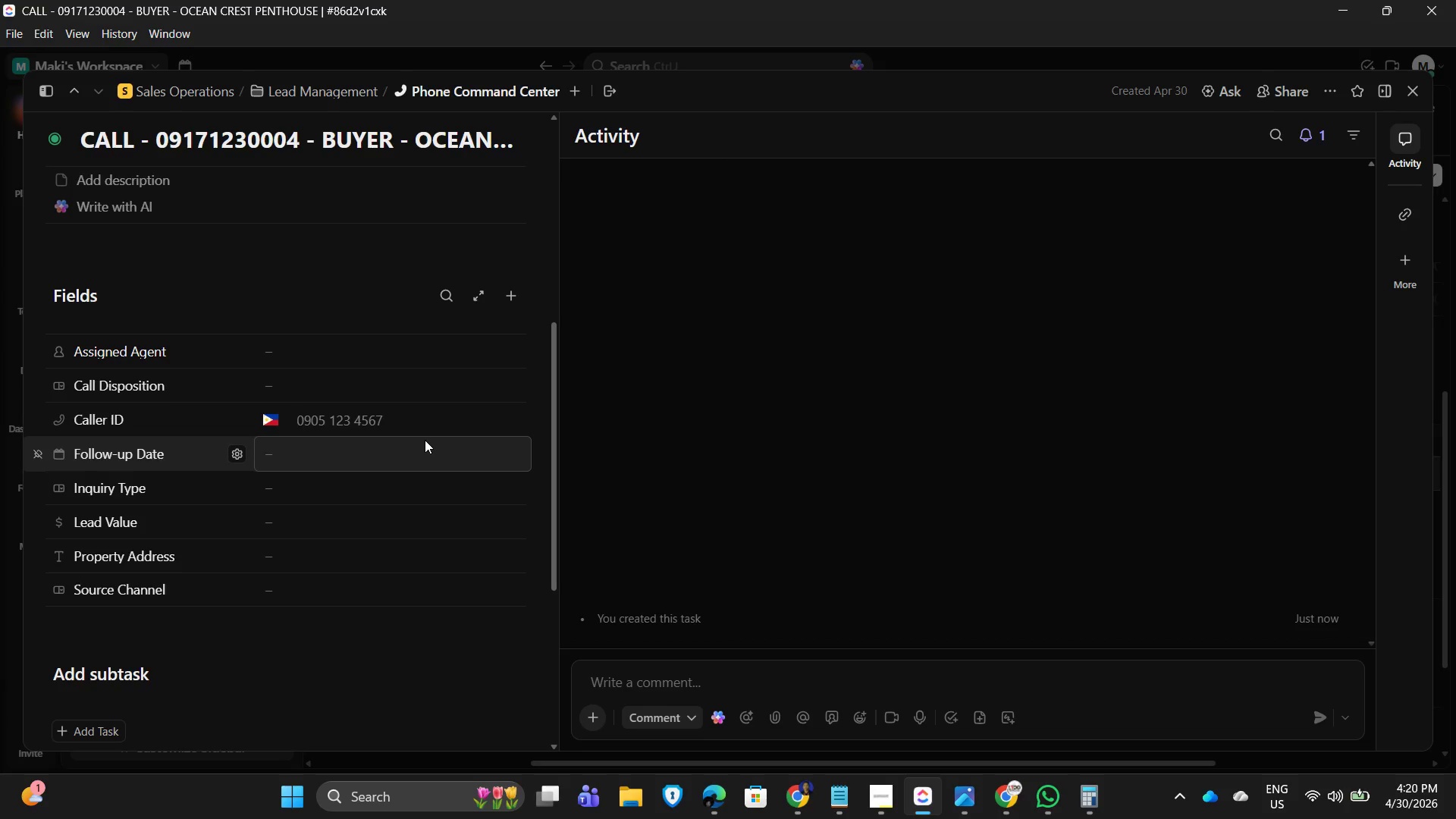 
key(Numpad0)
 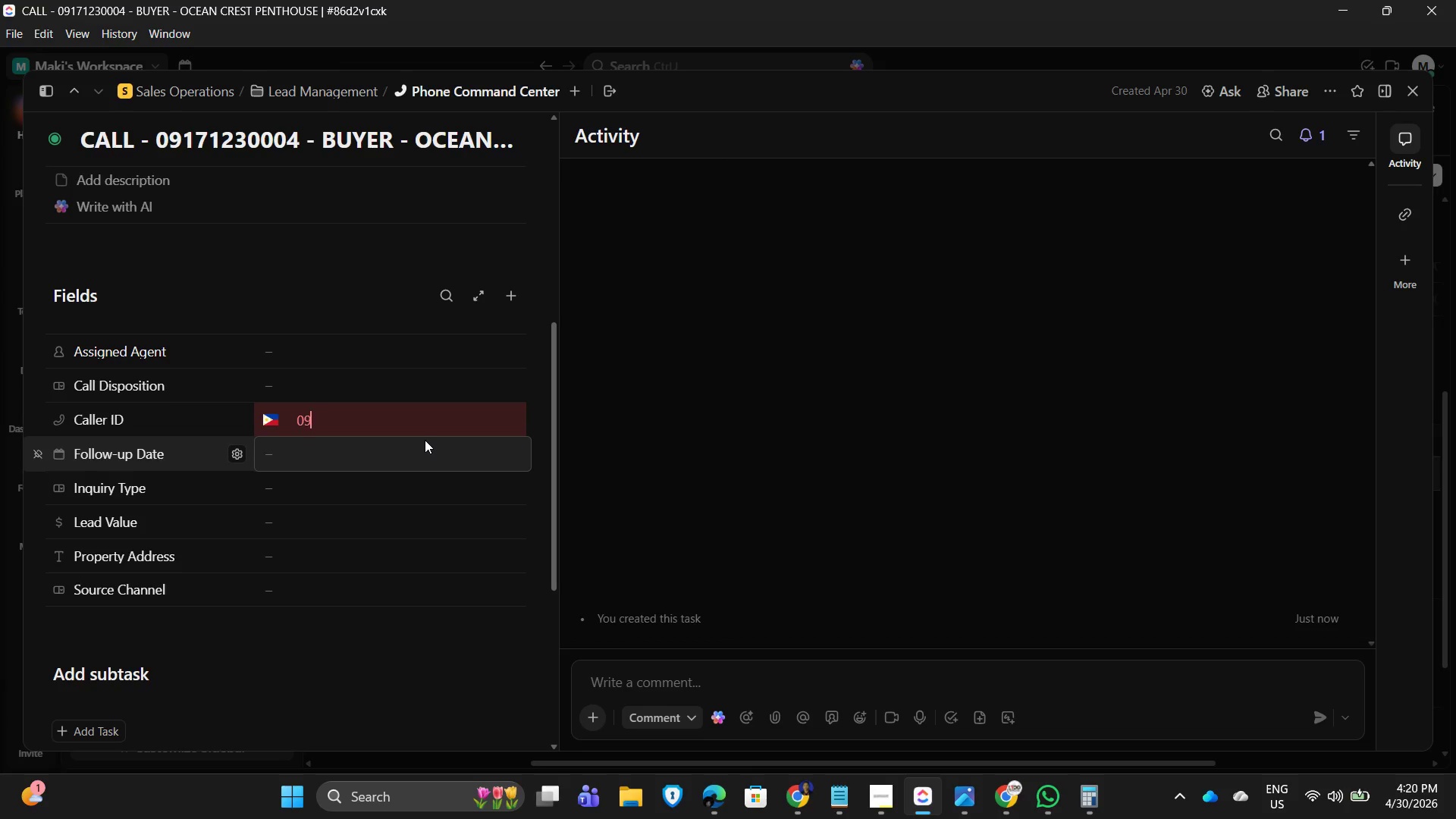 
key(Numpad9)
 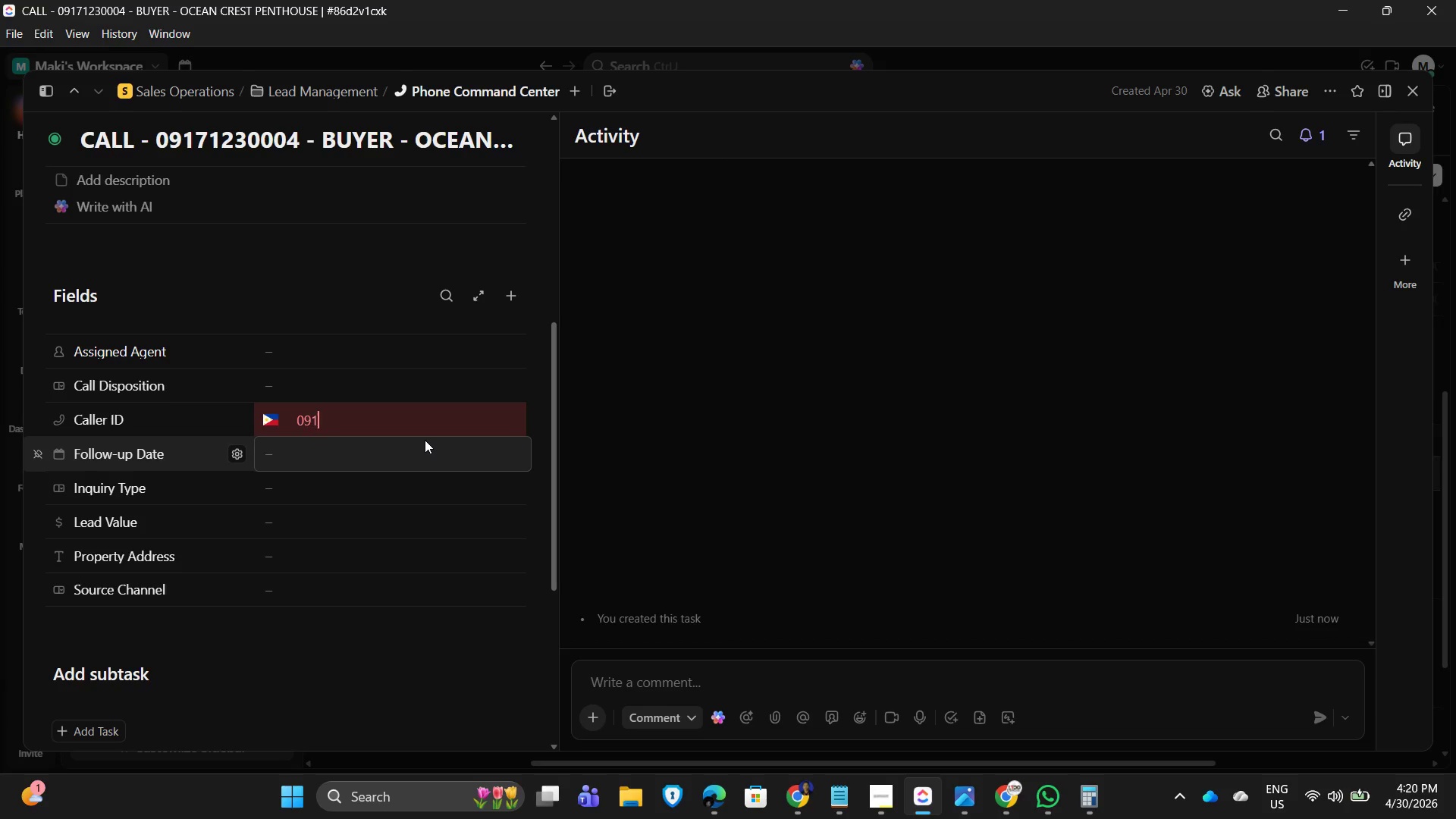 
key(Numpad1)
 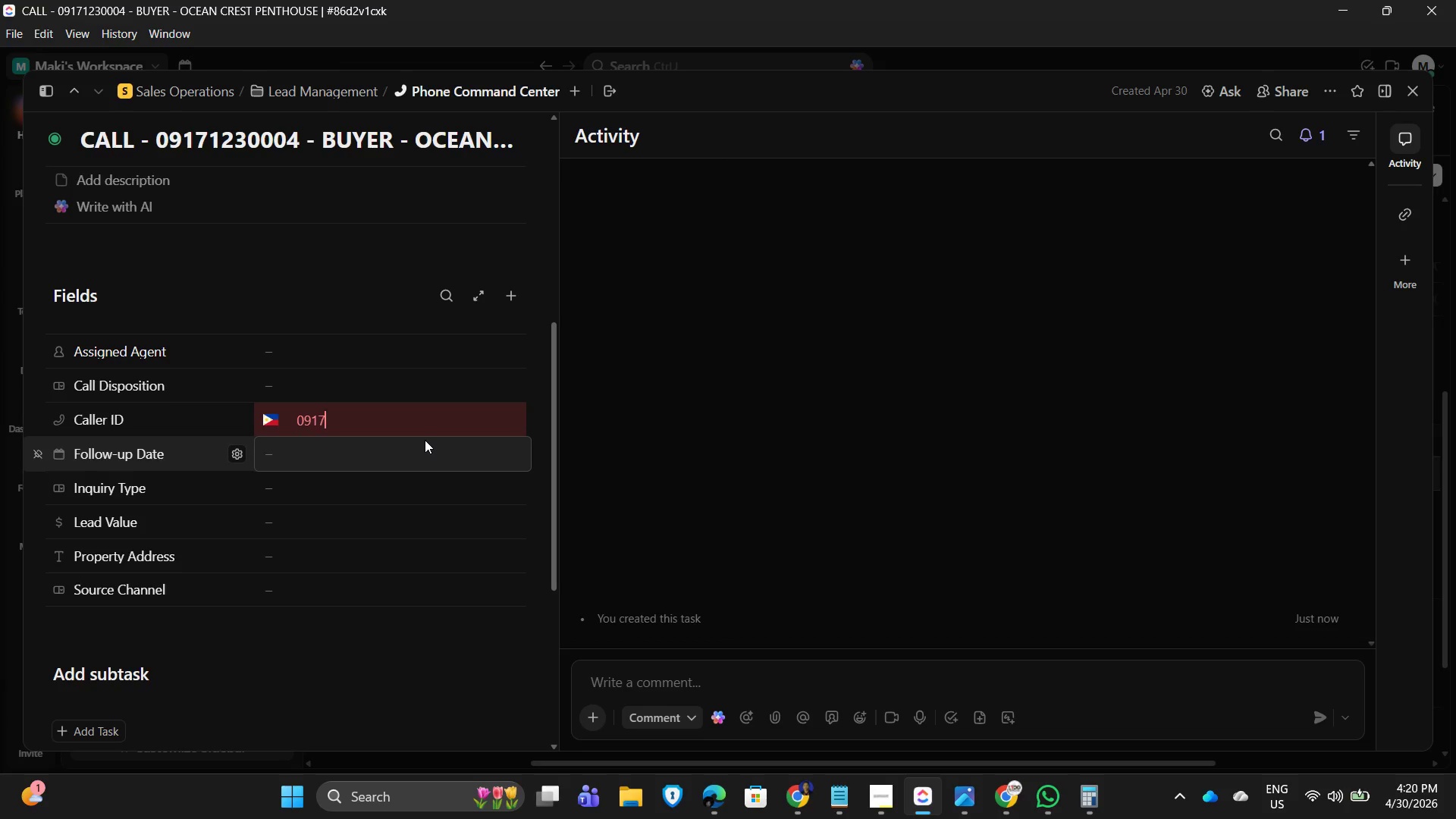 
key(Numpad7)
 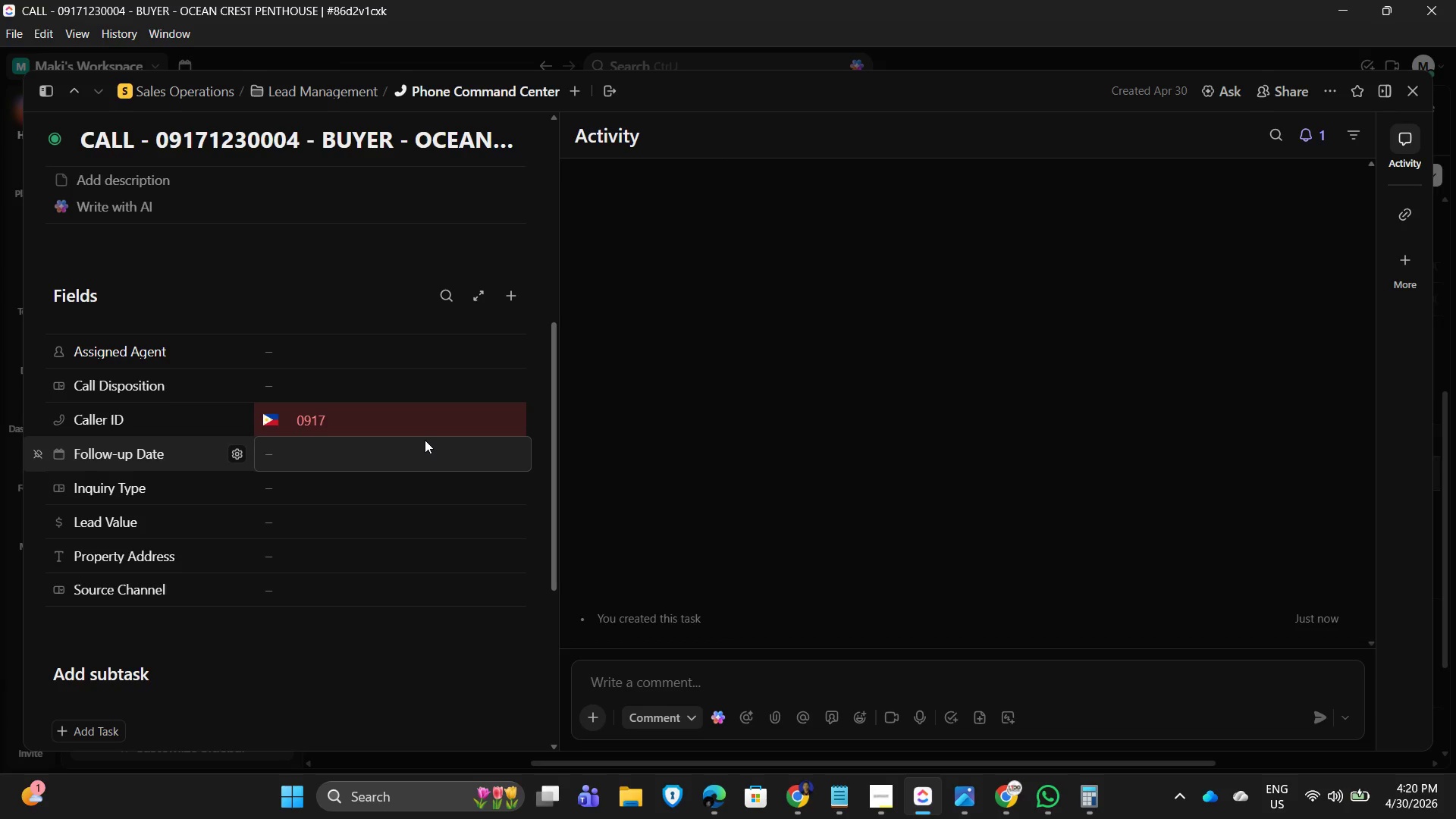 
key(Numpad1)
 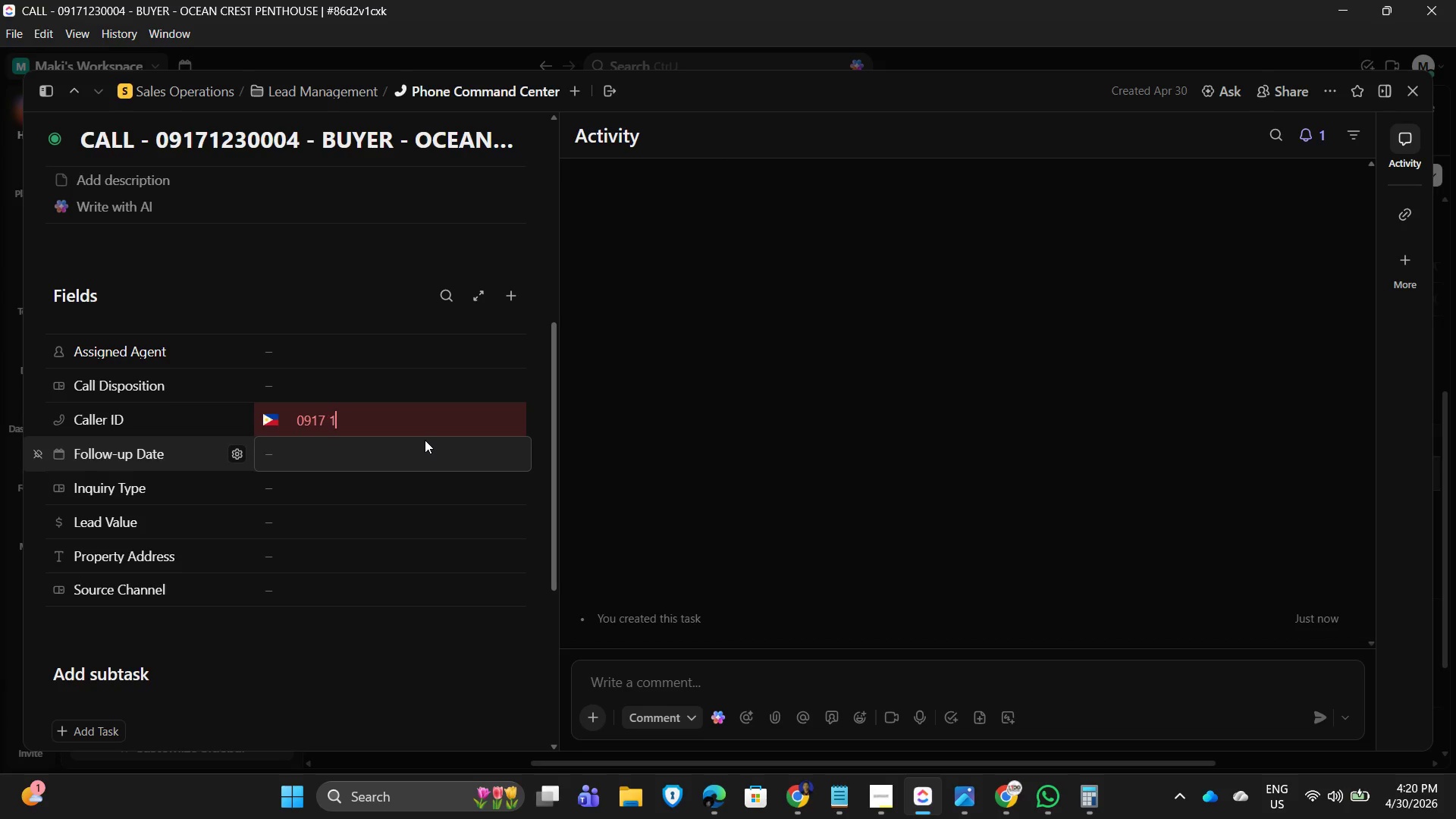 
key(Numpad2)
 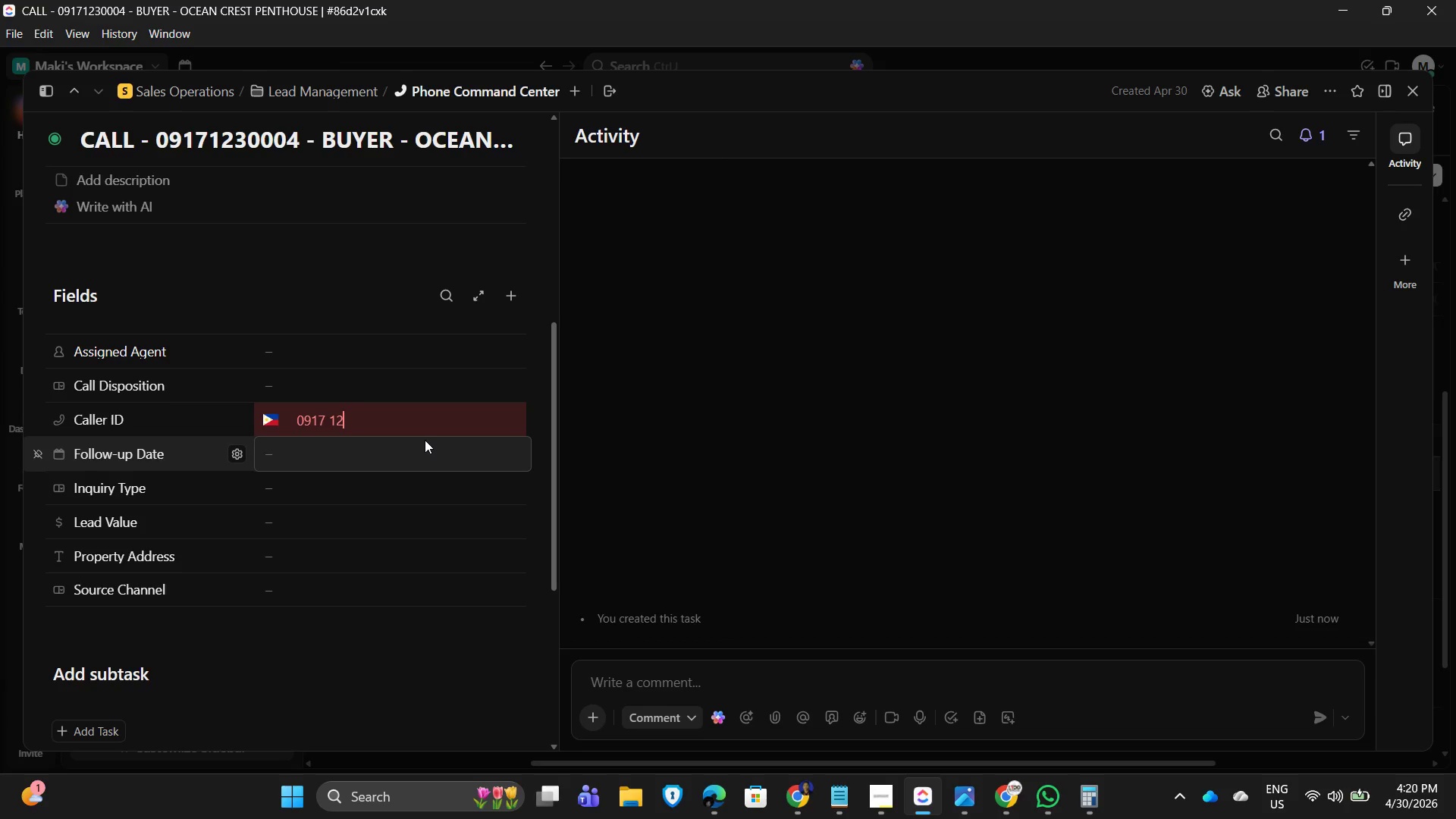 
key(Numpad3)
 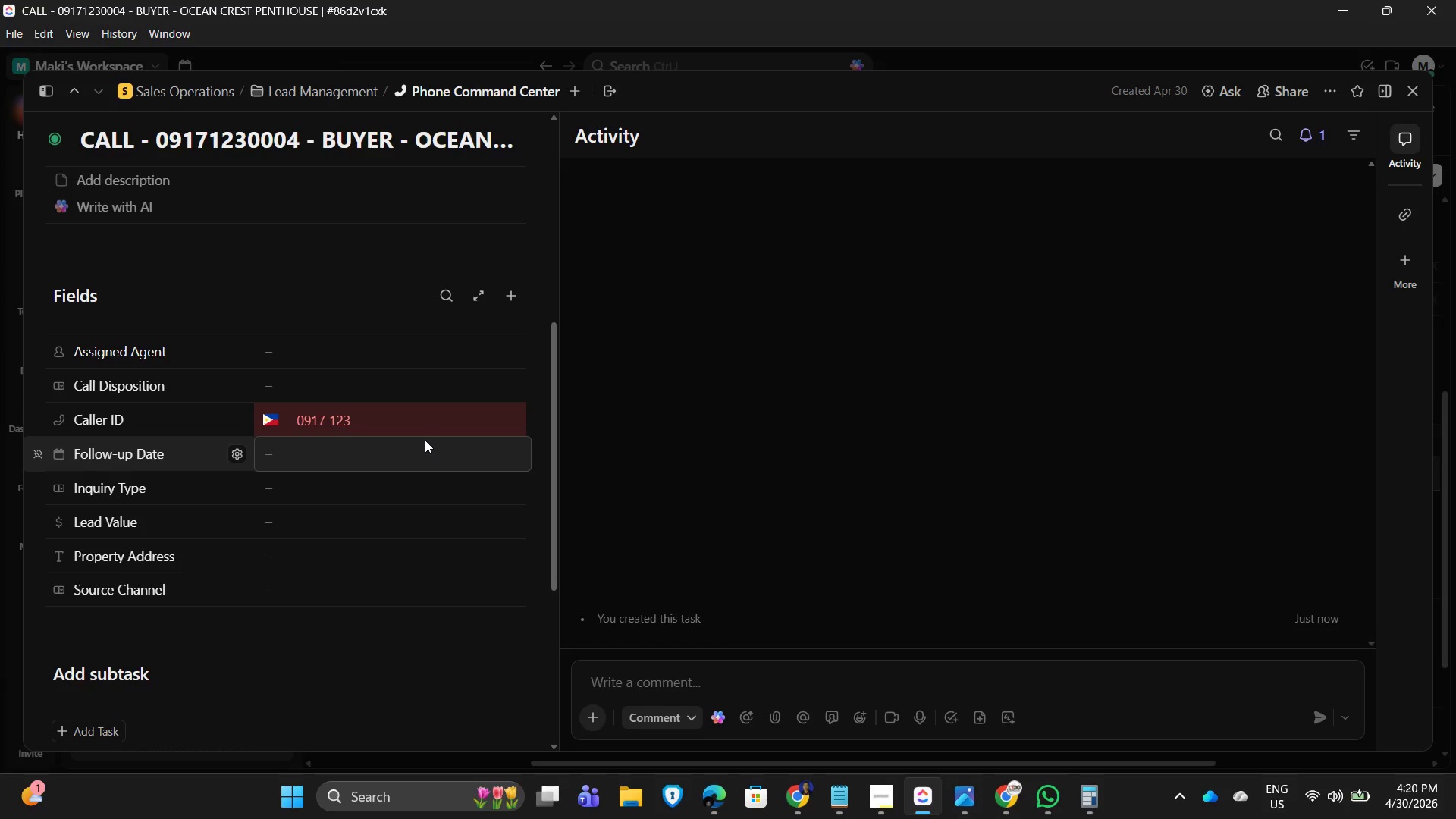 
key(Numpad0)
 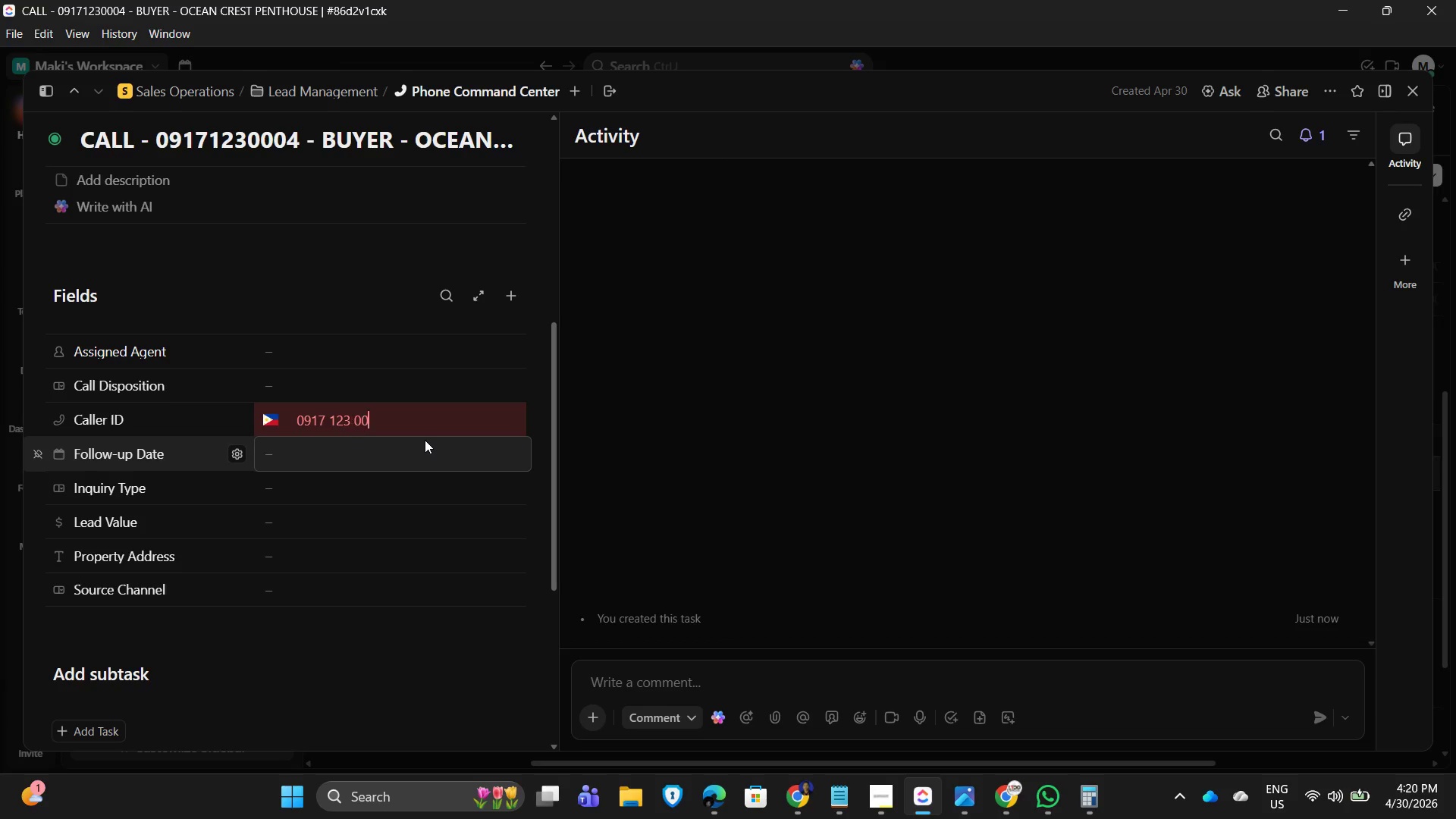 
key(Numpad0)
 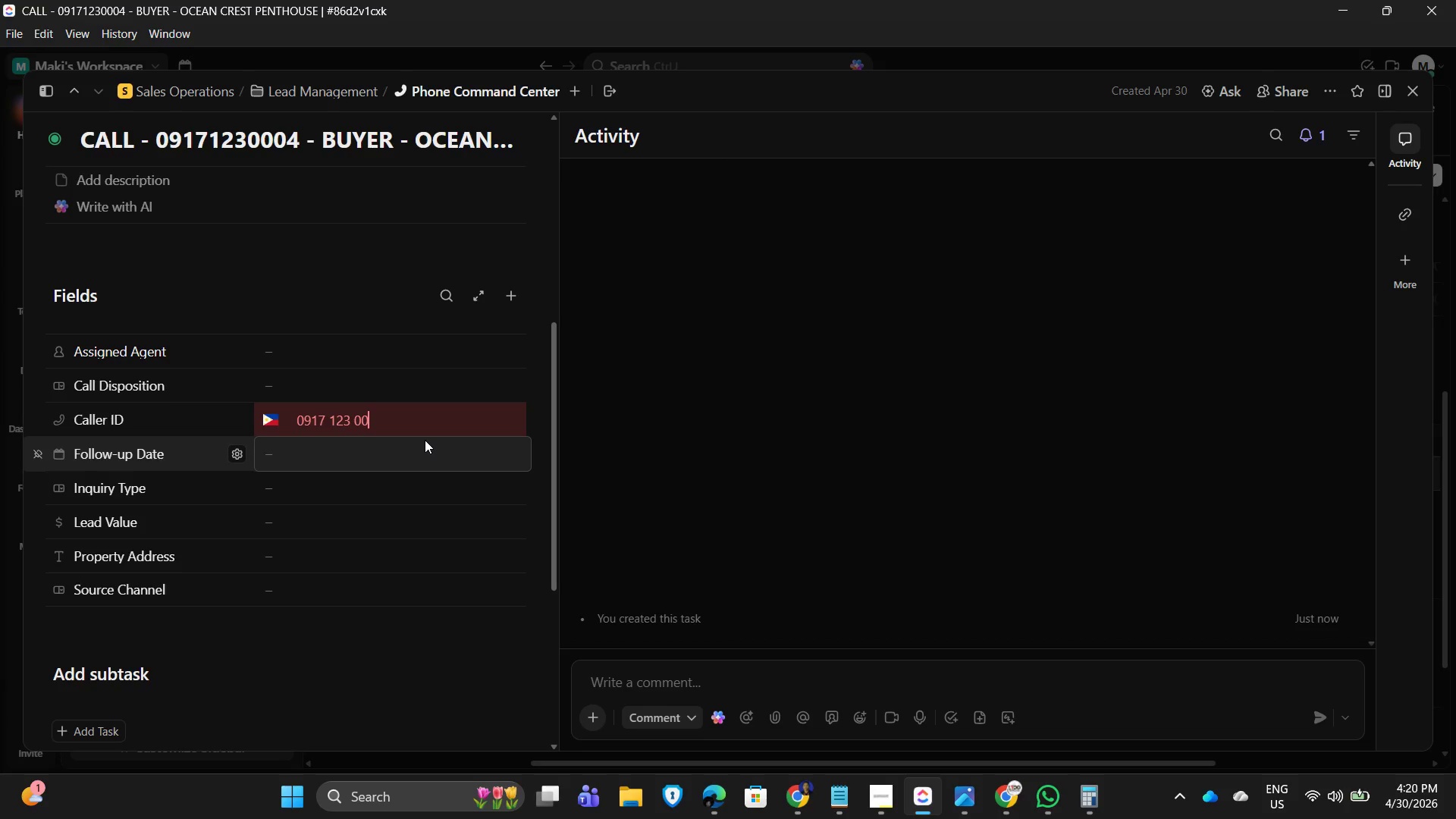 
key(Numpad0)
 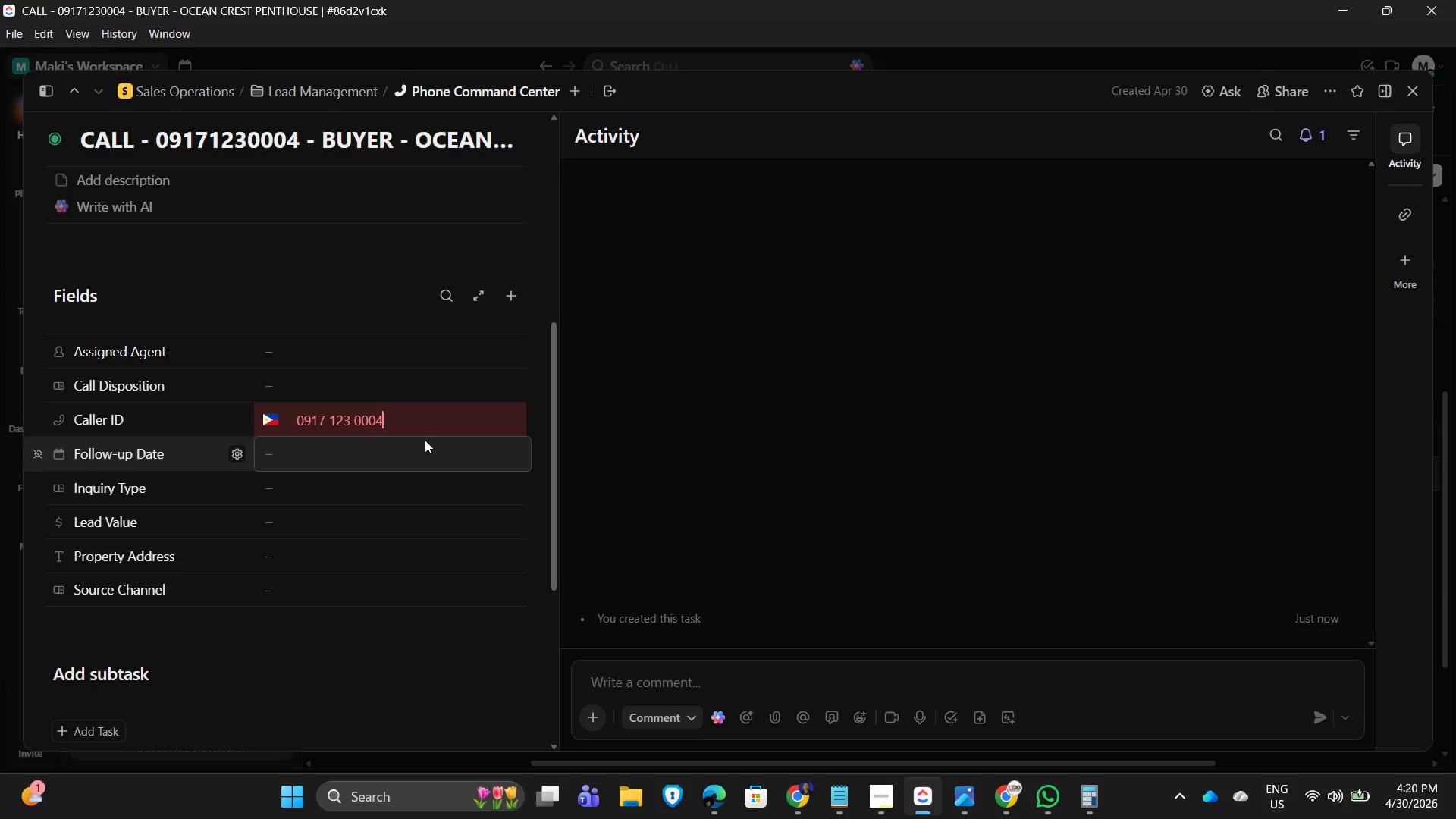 
key(Numpad4)
 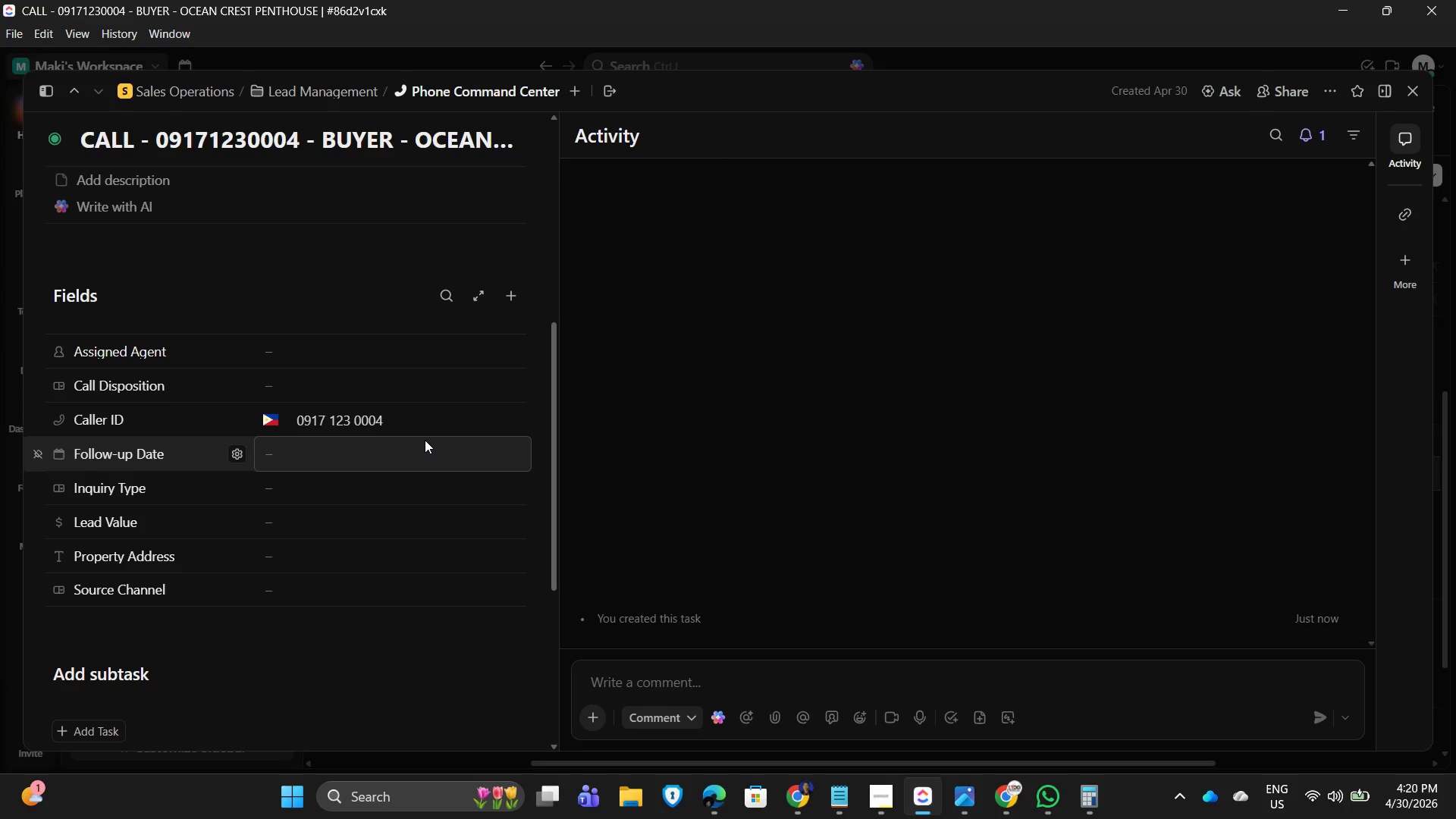 
key(NumpadEnter)
 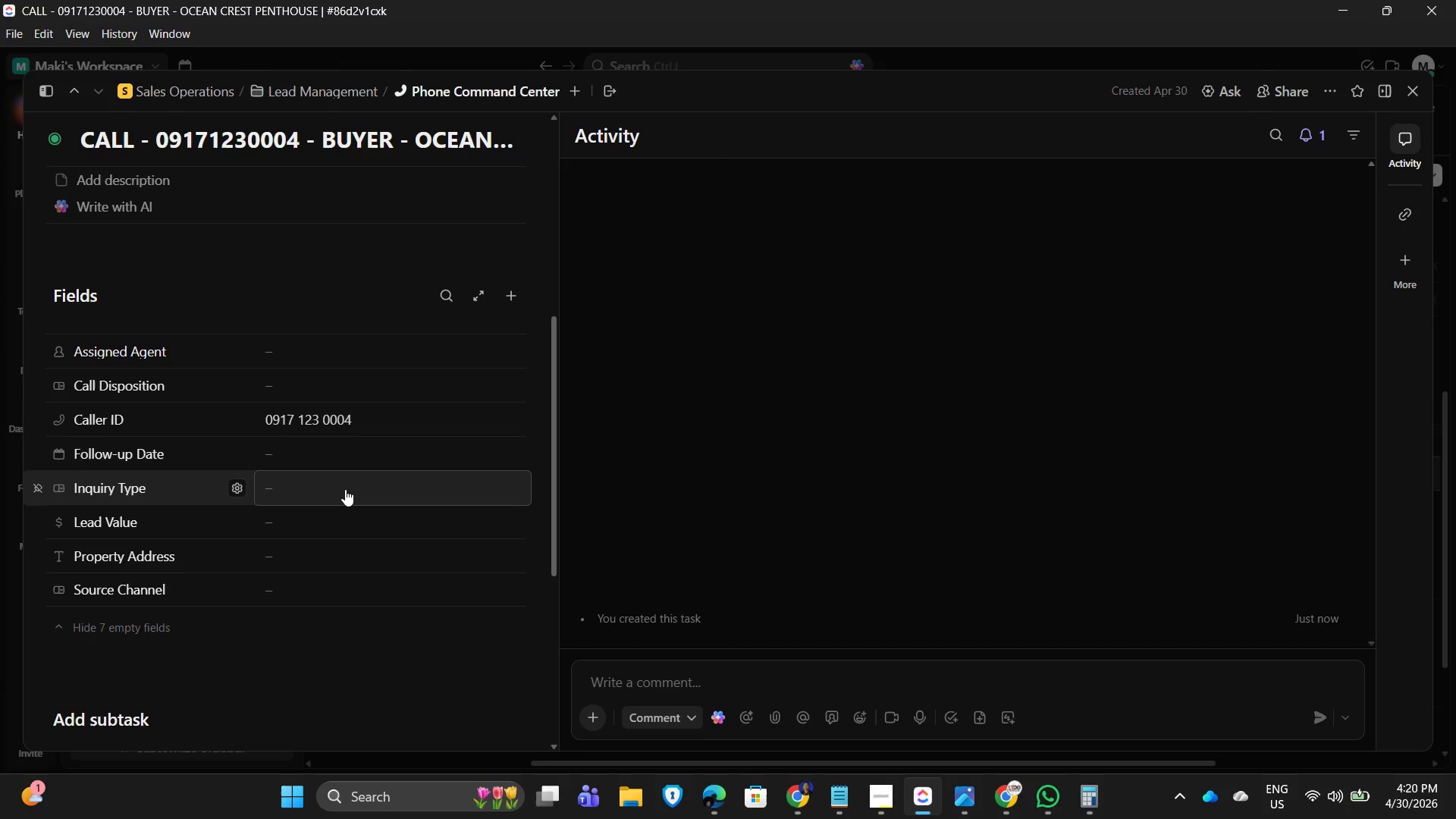 
left_click([345, 489])
 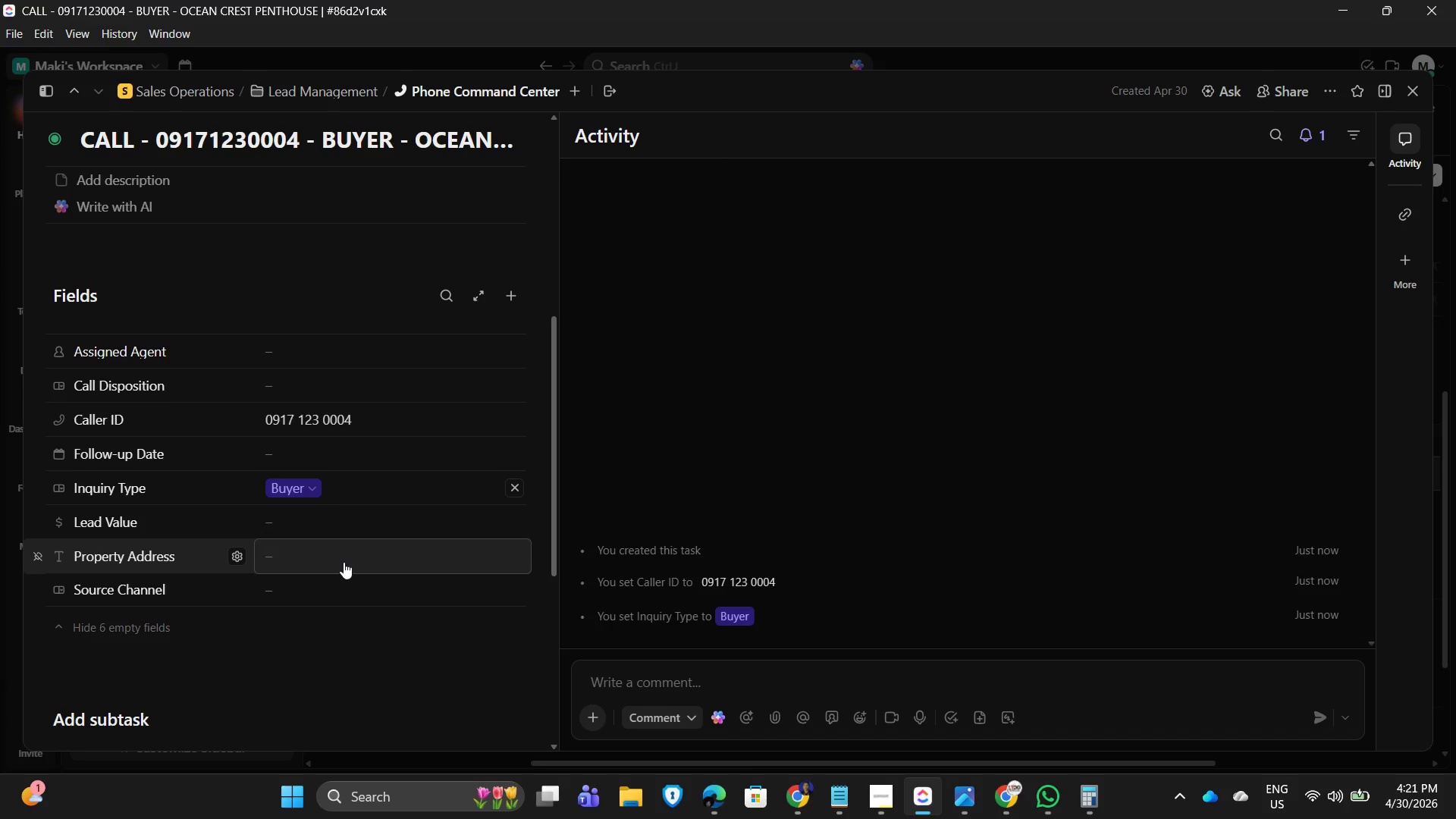 
wait(6.59)
 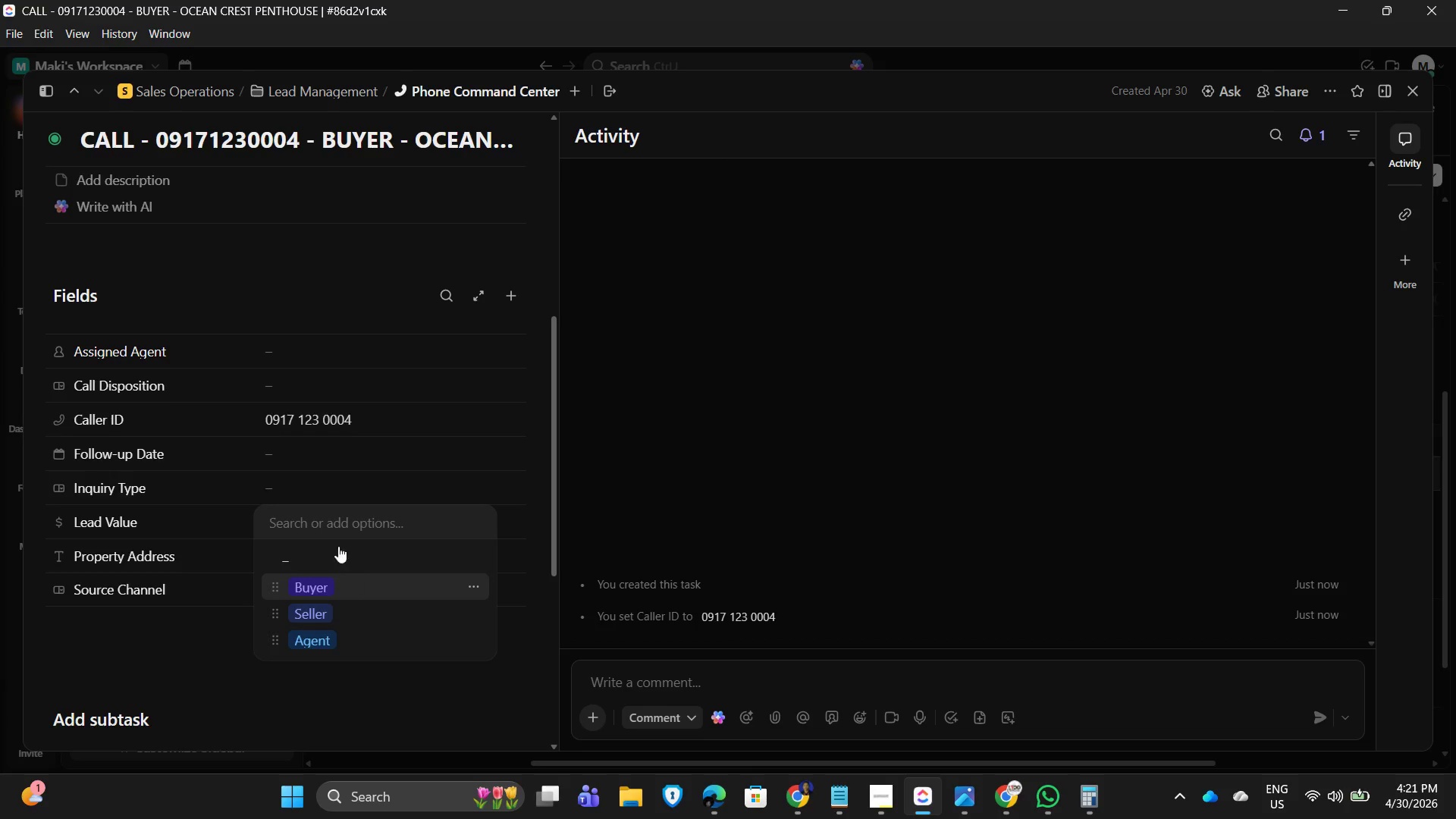 
left_click([344, 562])
 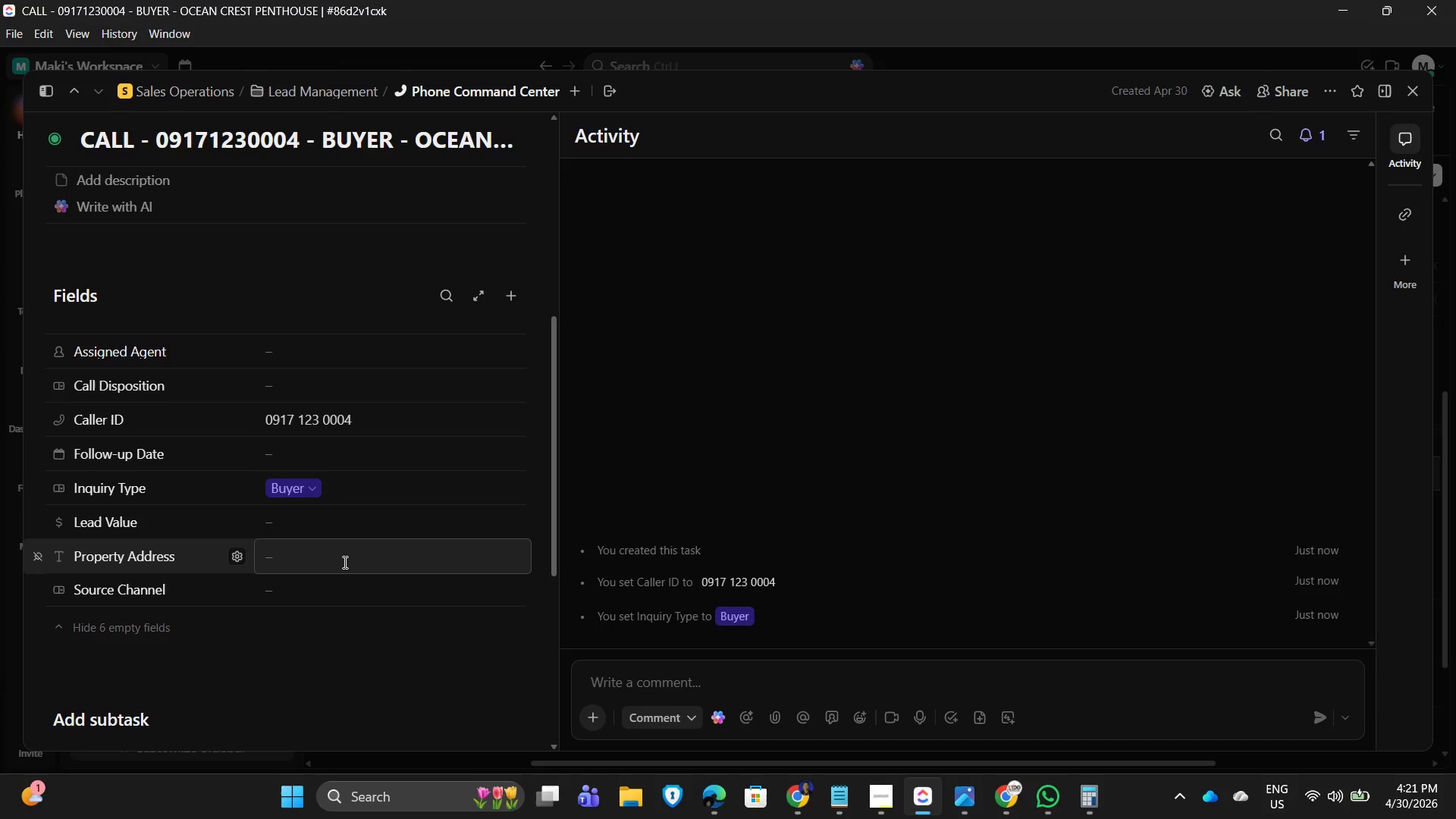 
type(Ocean View)
key(Backspace)
key(Backspace)
key(Backspace)
key(Backspace)
type(Crest Penthouse)
 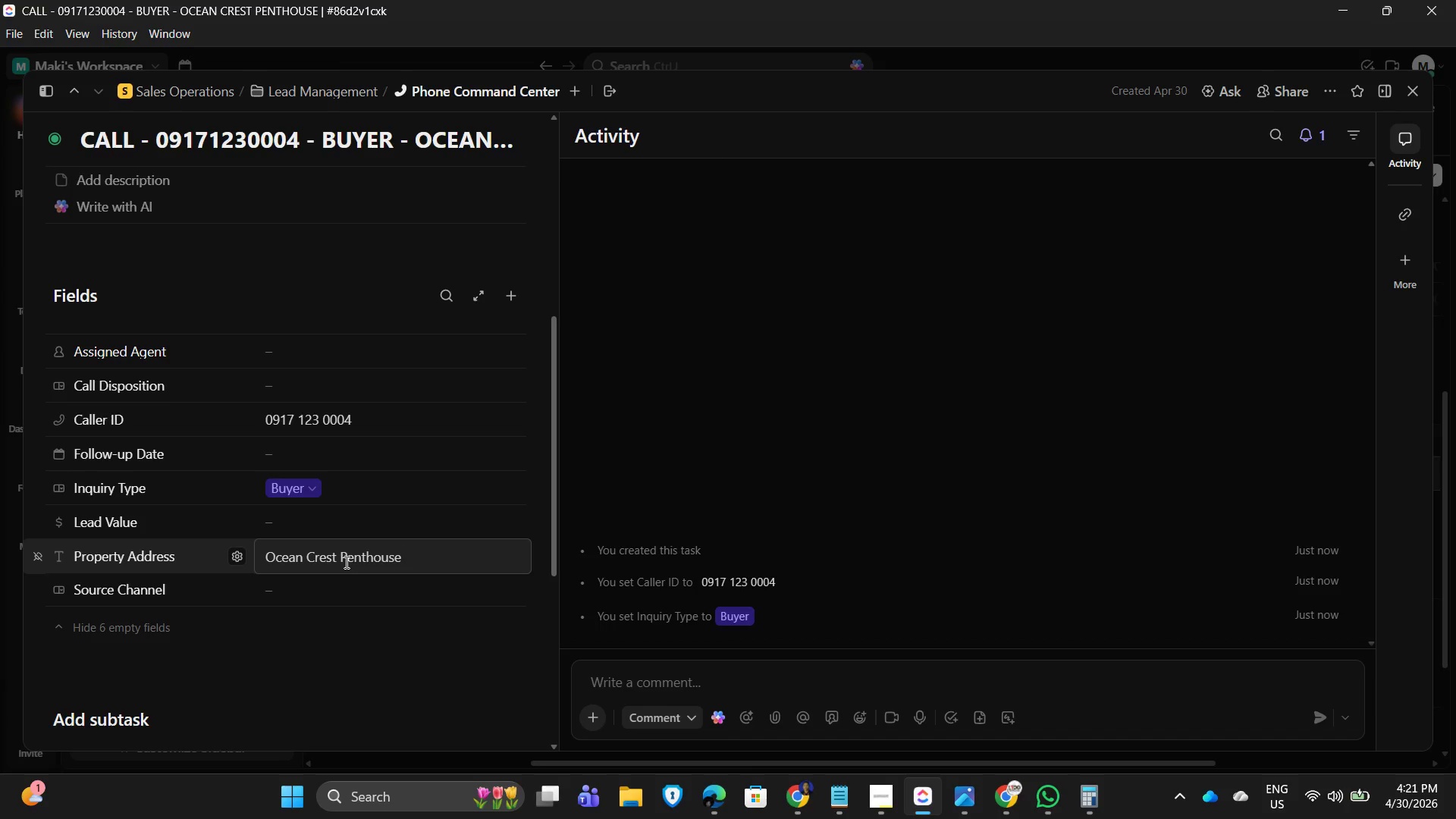 
left_click([378, 680])
 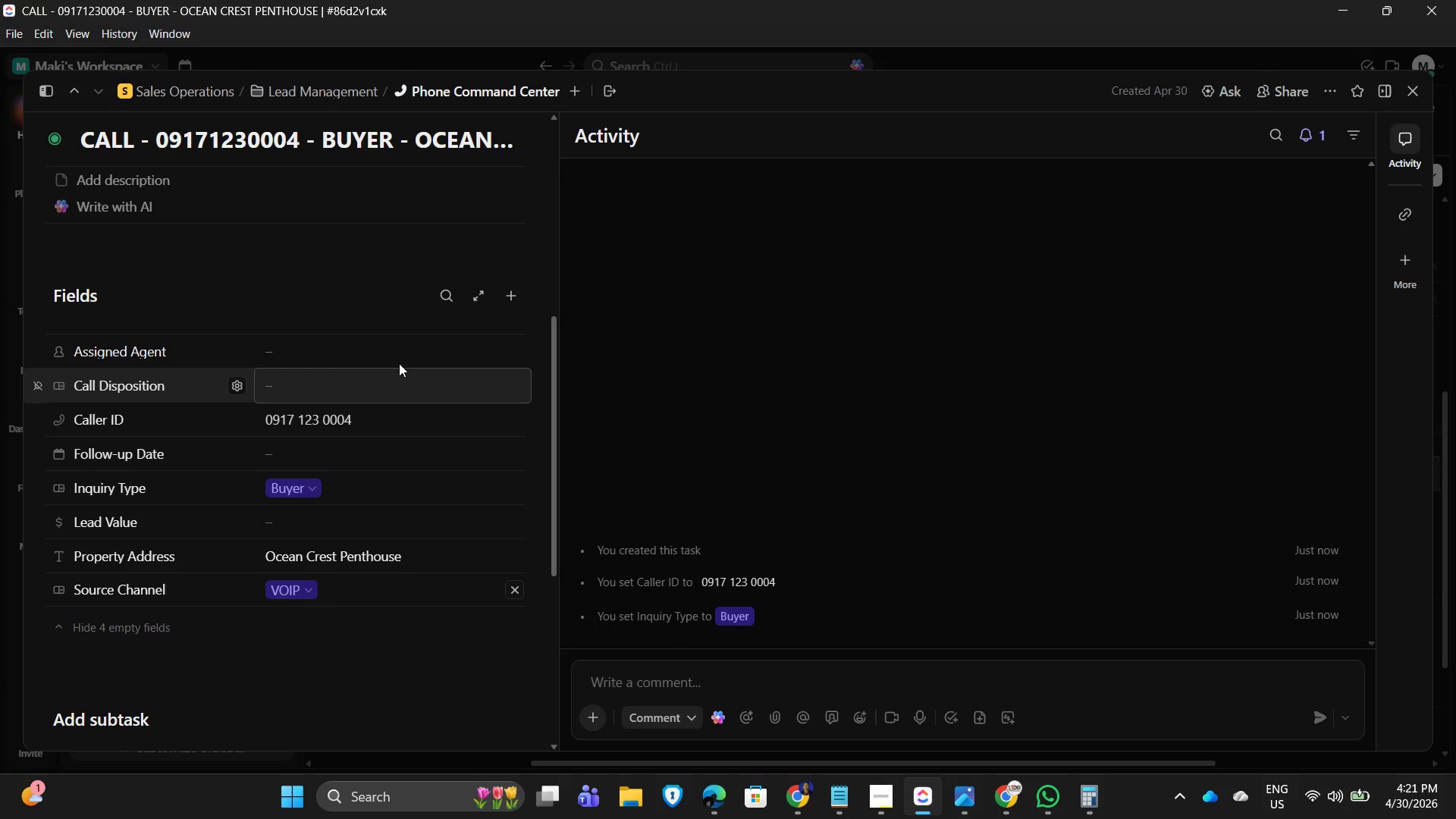 
left_click([386, 385])
 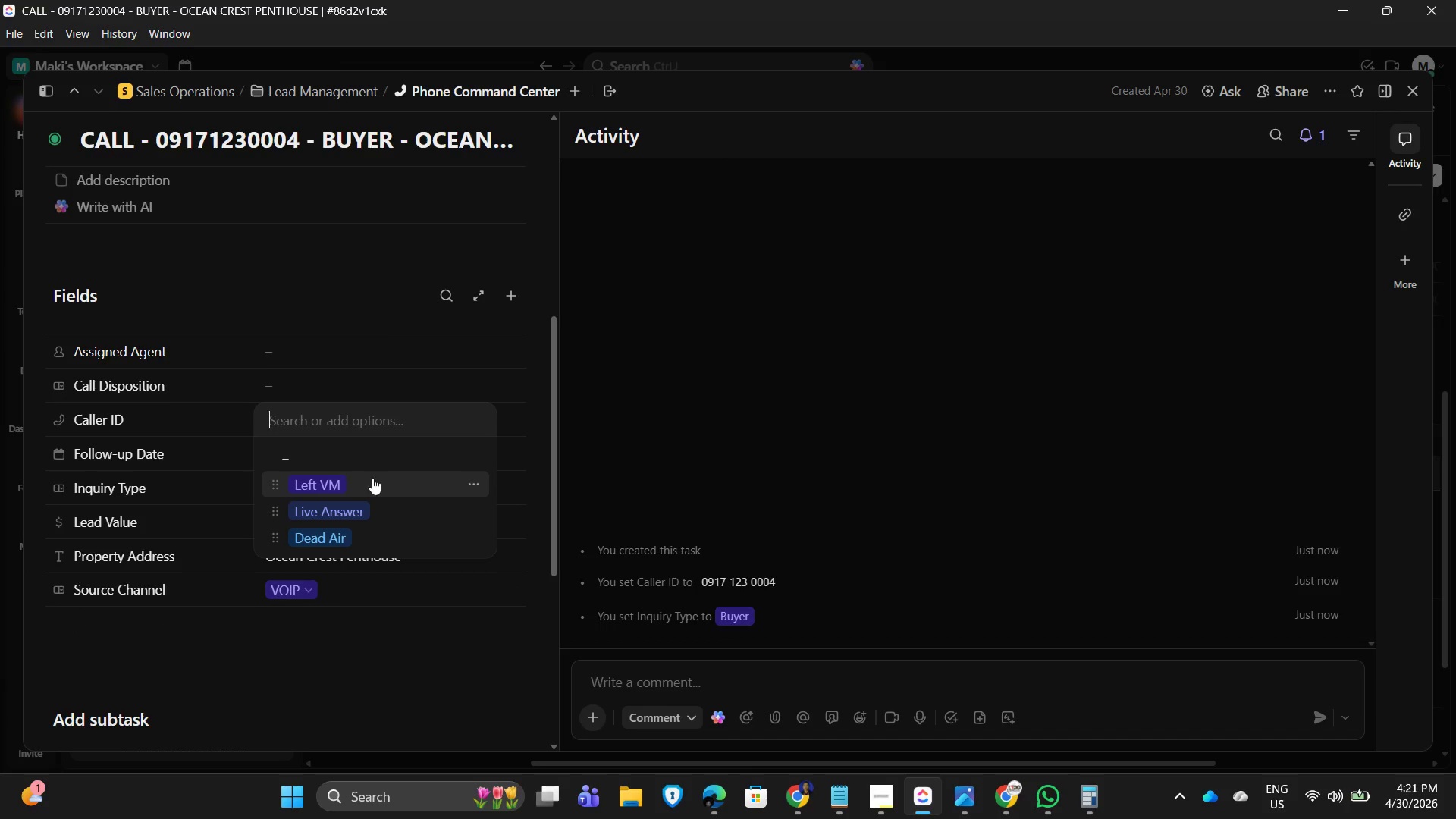 
left_click([369, 480])
 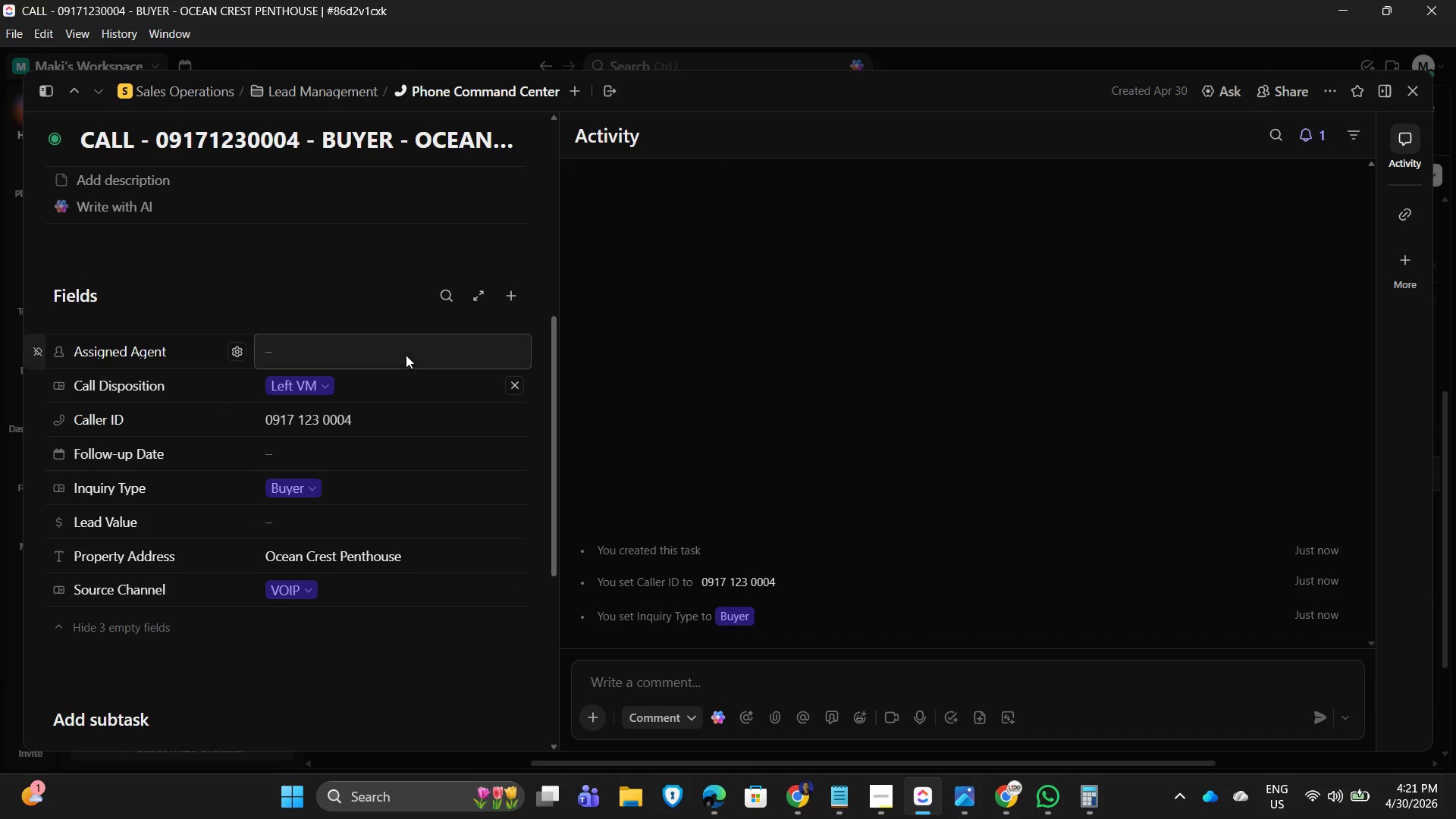 
left_click([406, 355])
 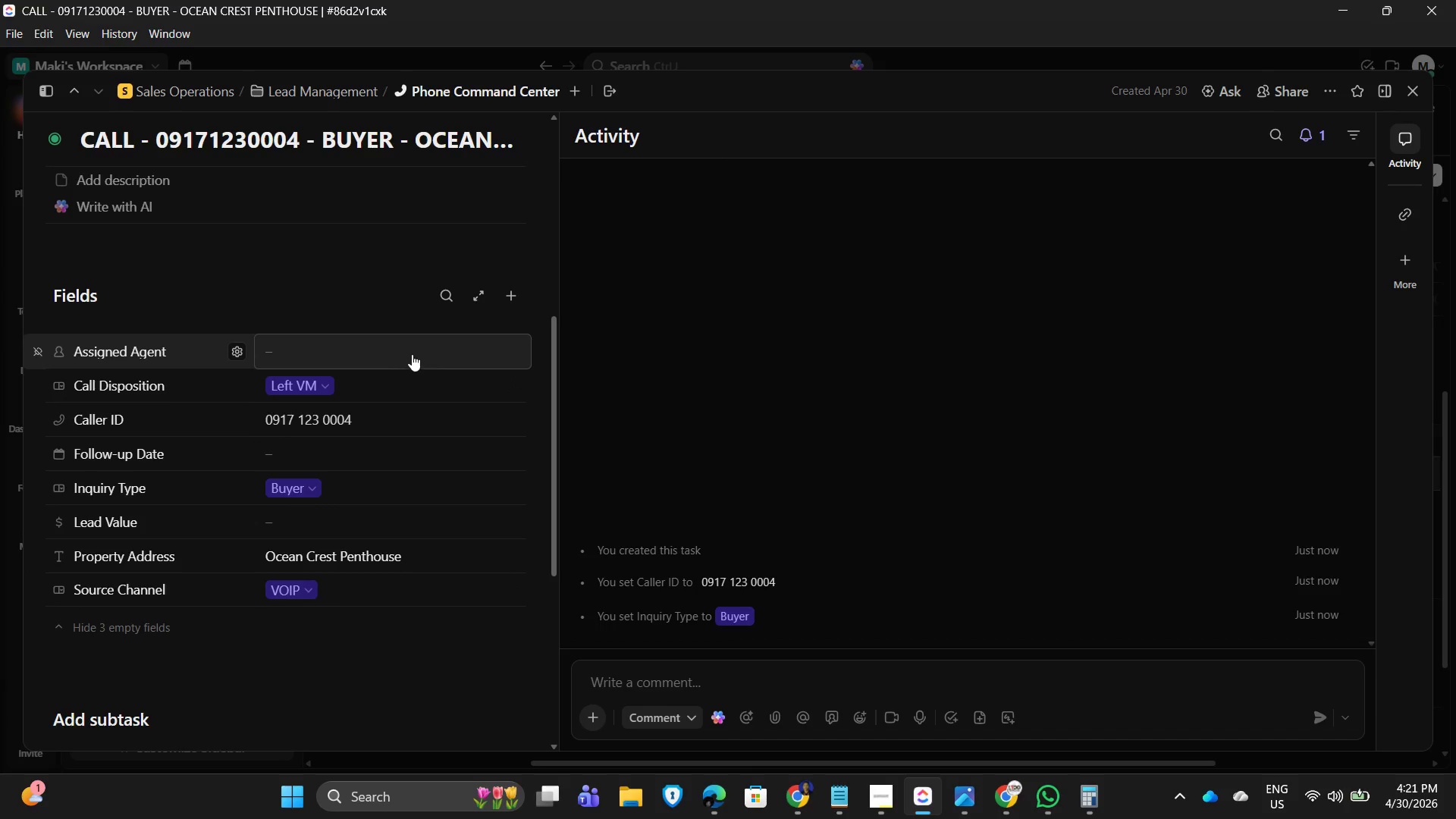 
mouse_move([428, 369])
 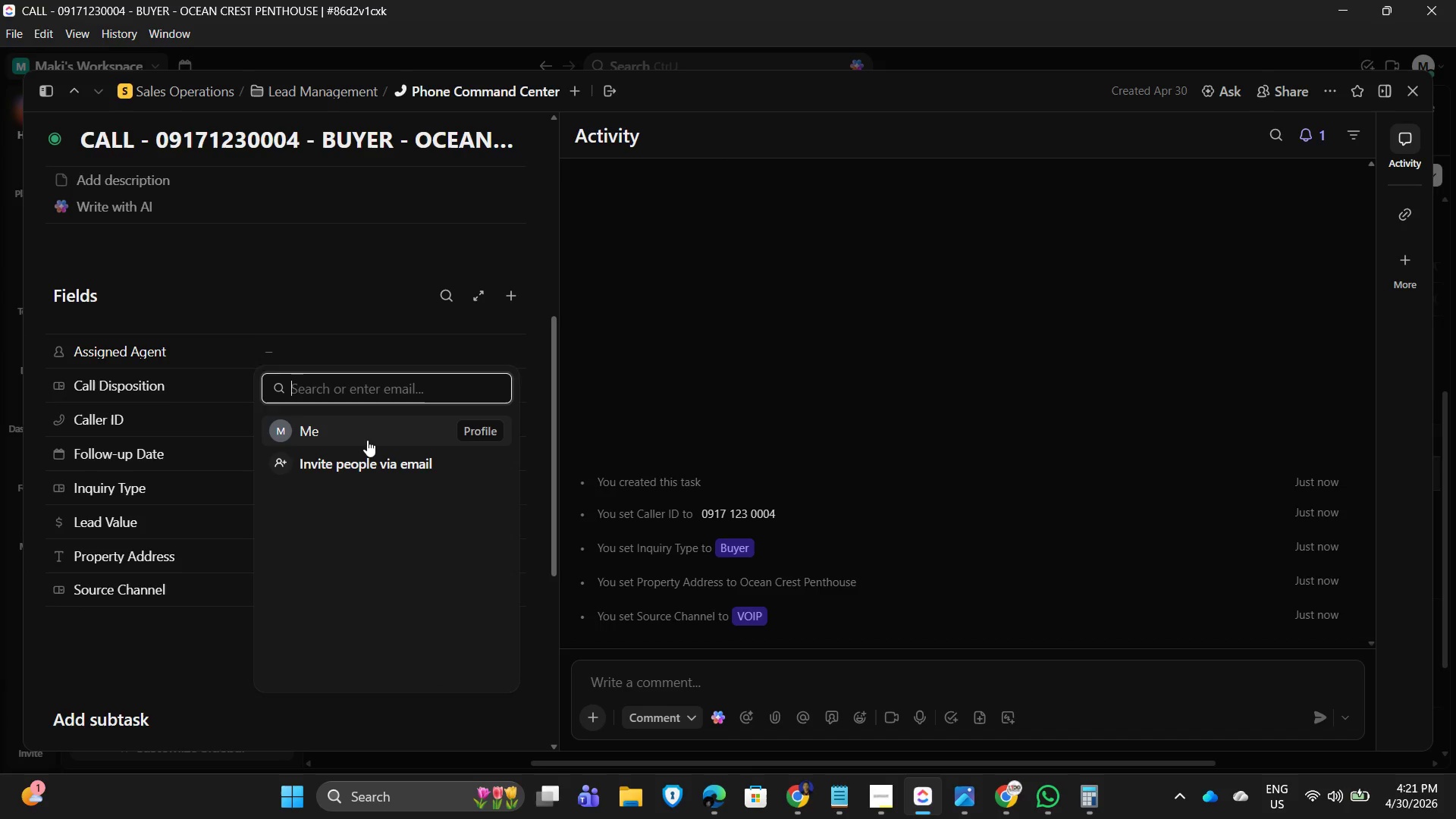 
left_click_drag(start_coordinate=[367, 440], to_coordinate=[367, 435])
 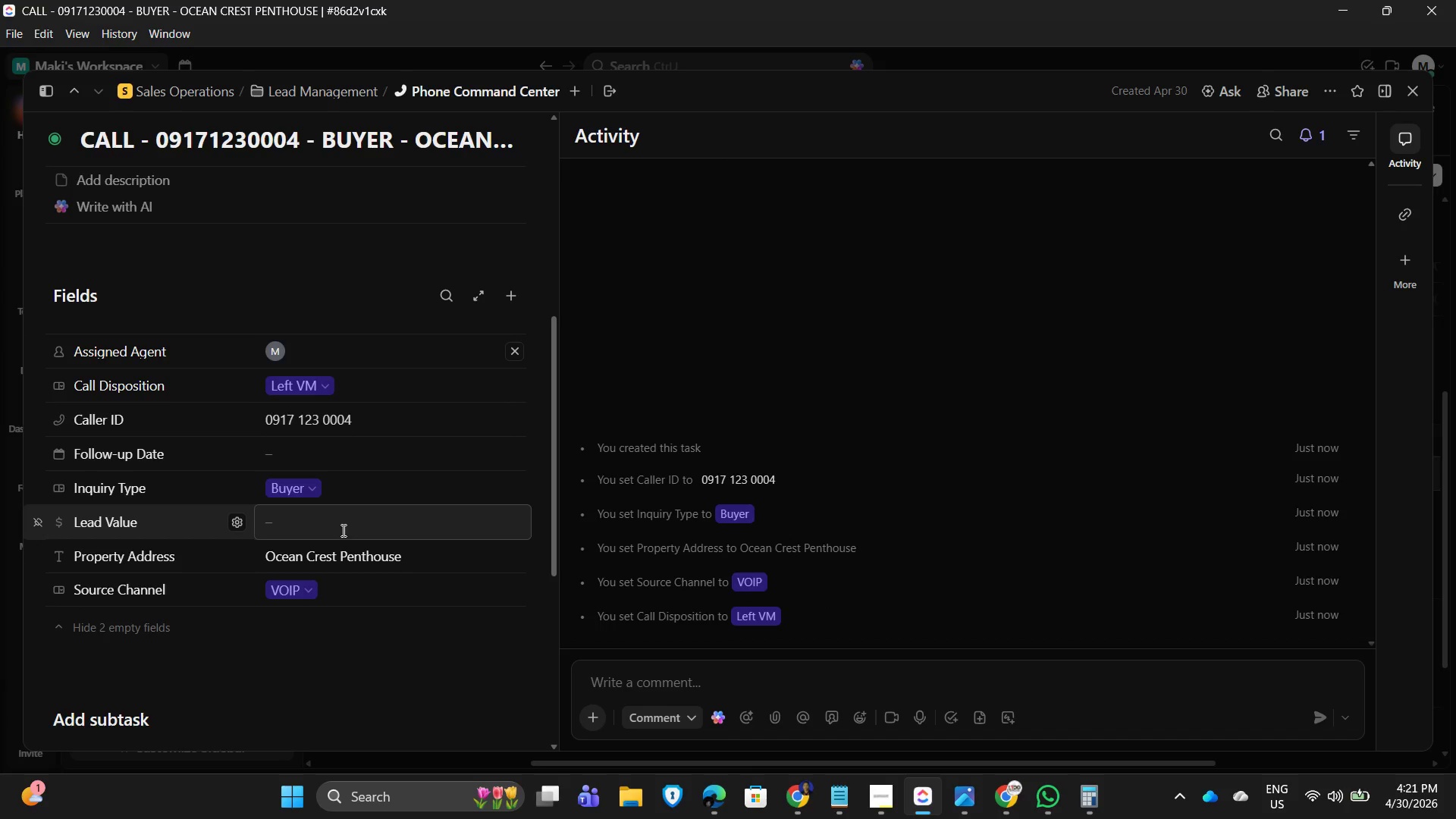 
scroll: coordinate [319, 636], scroll_direction: down, amount: 4.0
 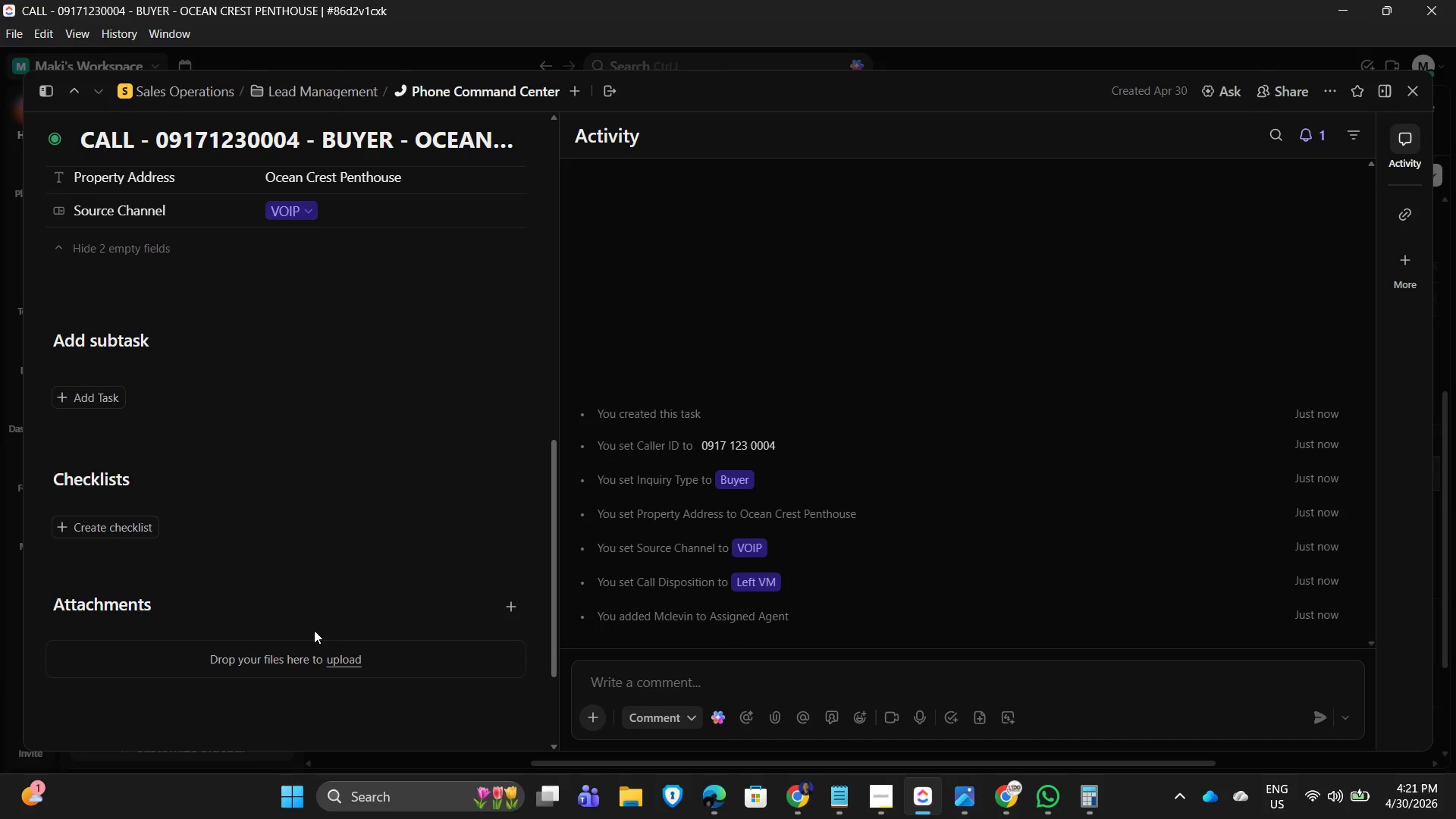 
scroll: coordinate [325, 627], scroll_direction: up, amount: 3.0
 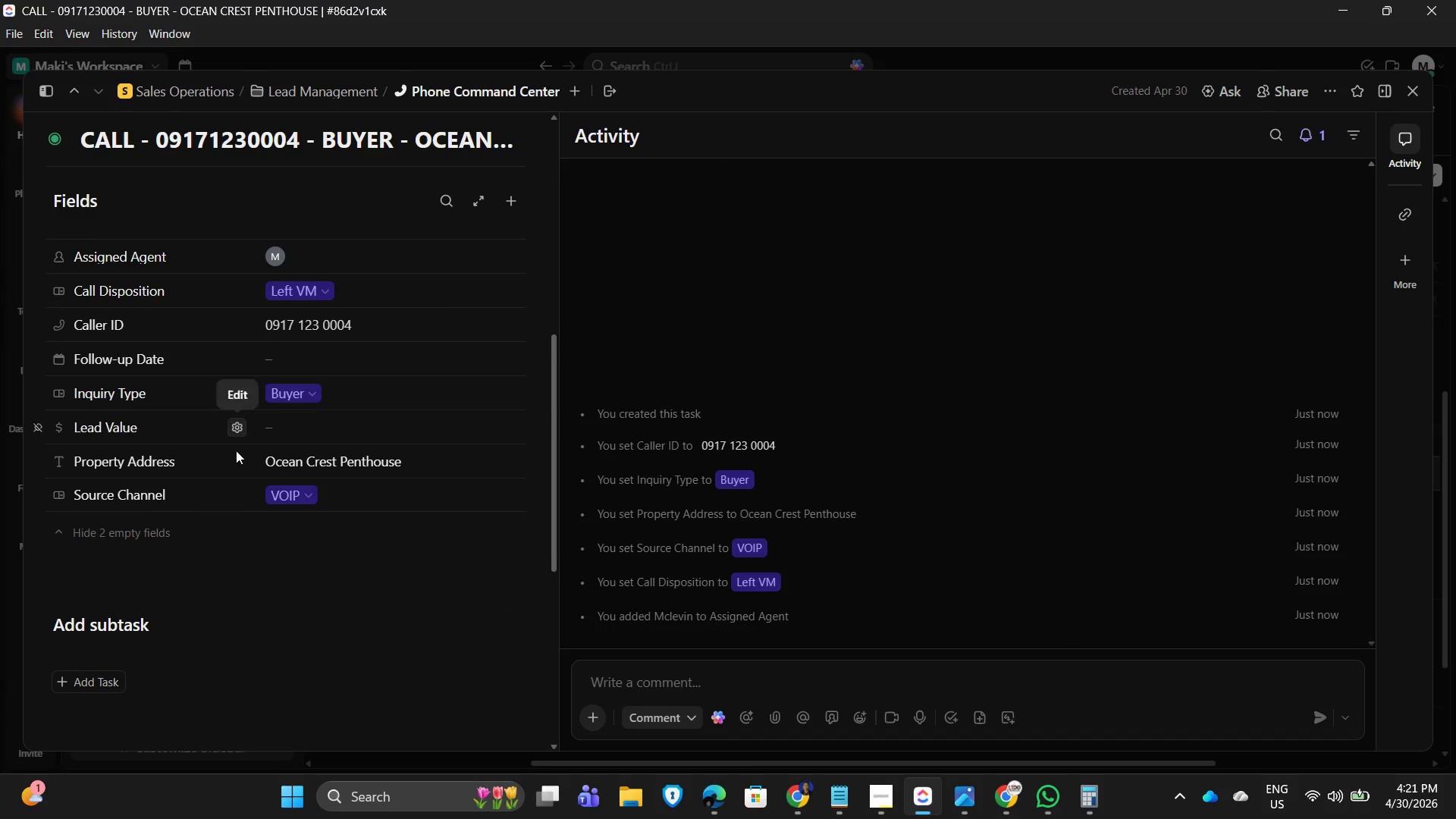 
left_click([1410, 90])
 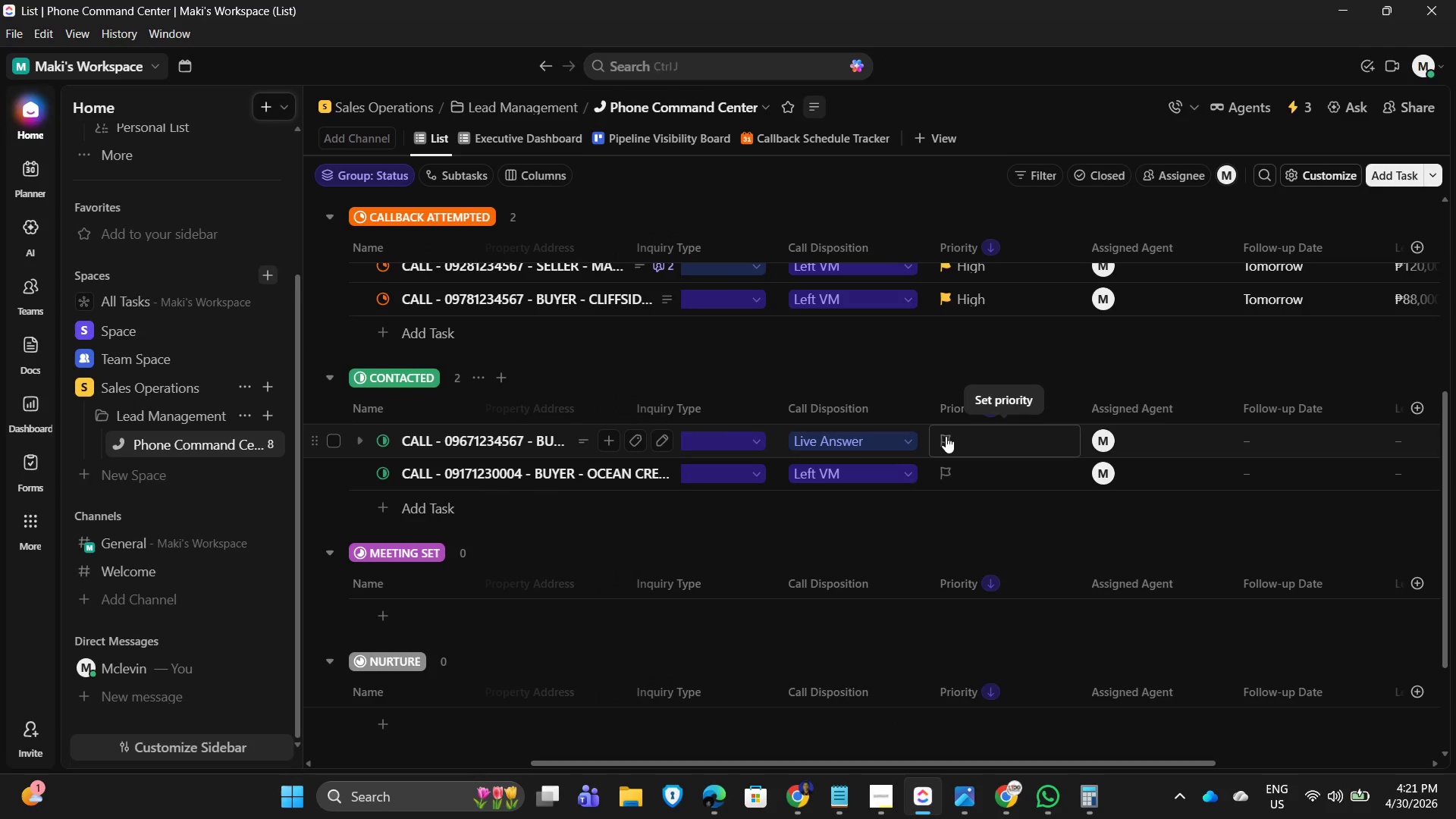 
wait(8.62)
 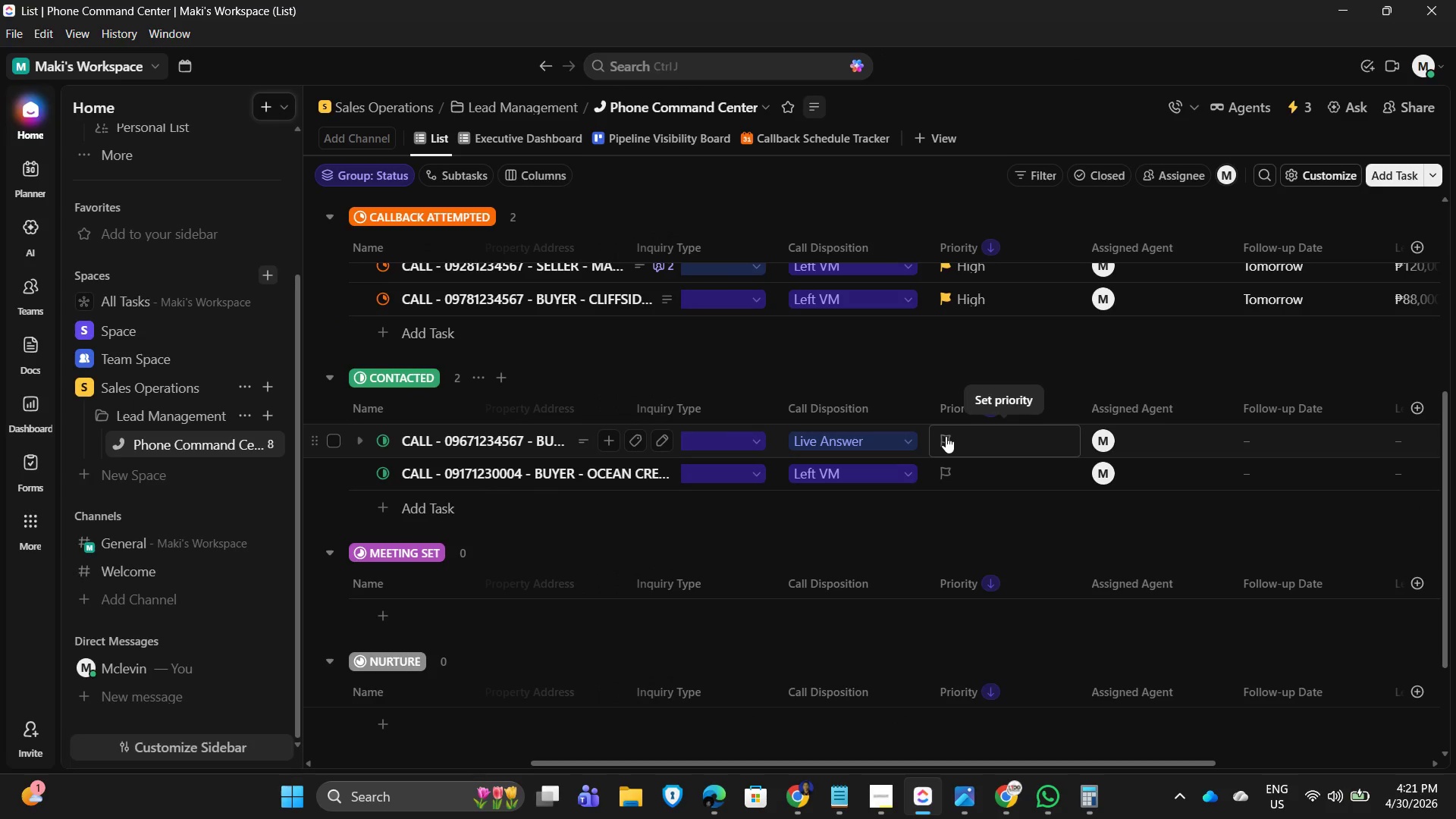 
left_click([946, 436])
 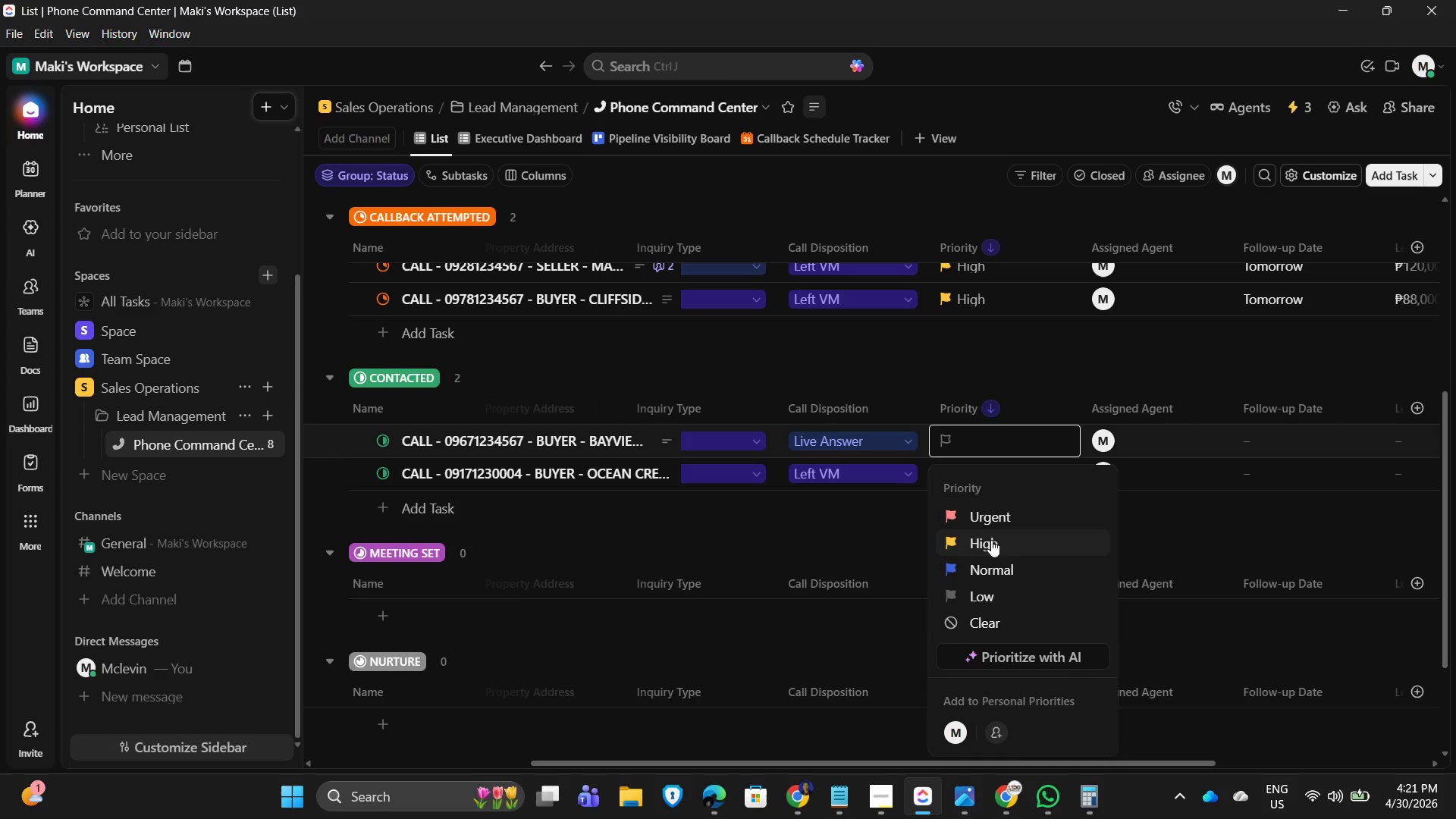 
left_click([984, 569])
 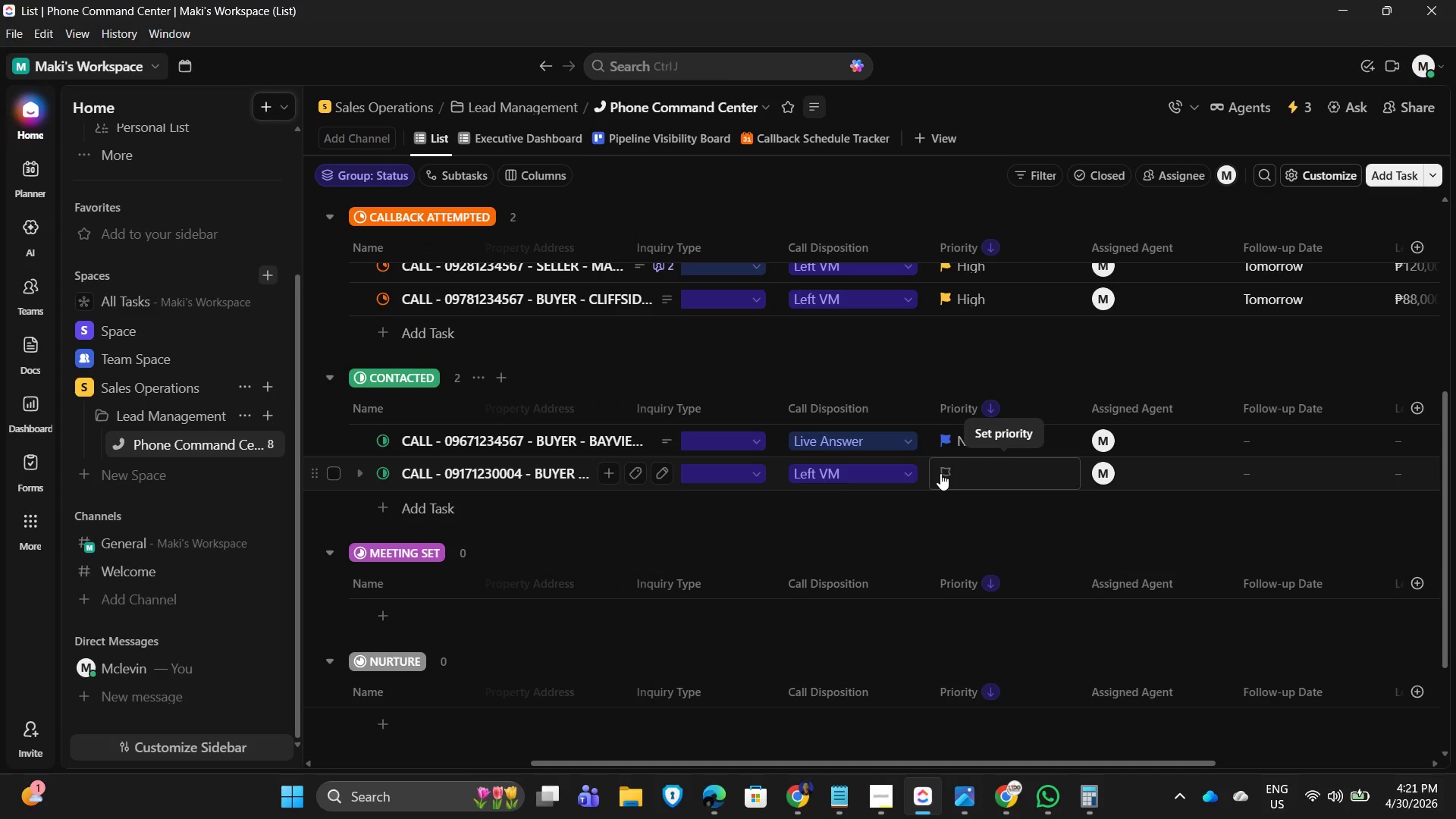 
left_click([940, 473])
 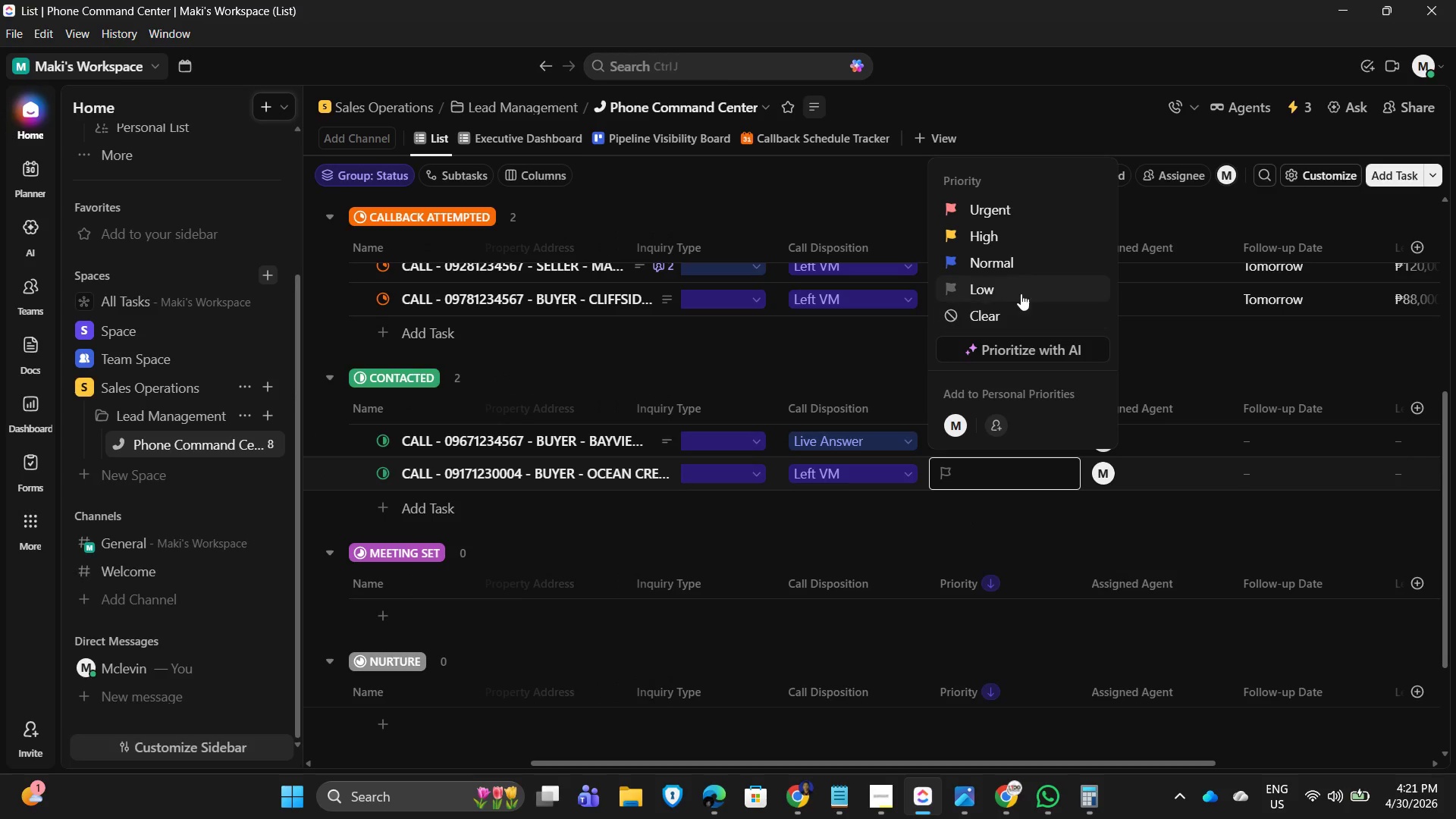 
left_click([1022, 271])
 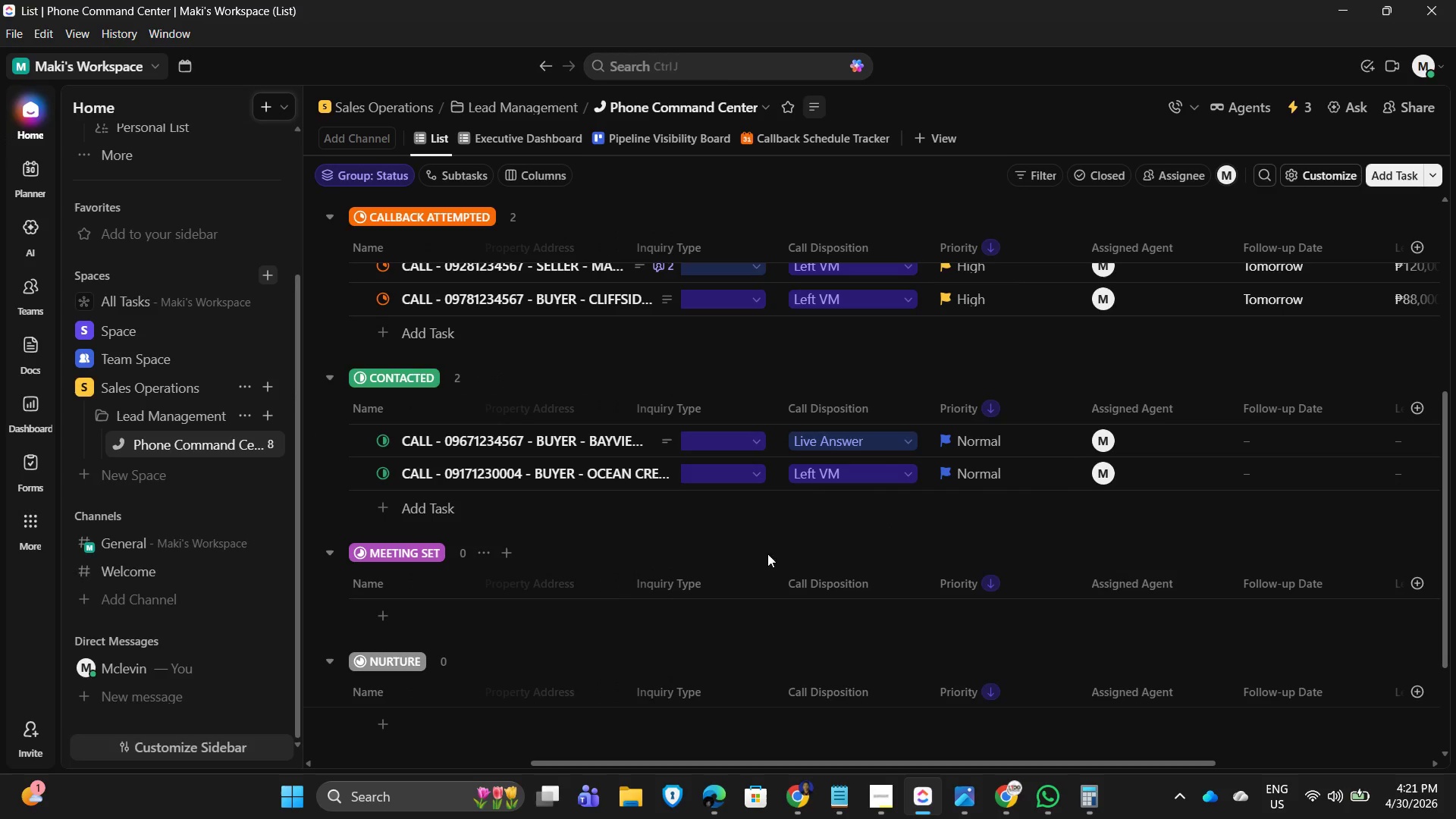 
scroll: coordinate [714, 548], scroll_direction: down, amount: 1.0
 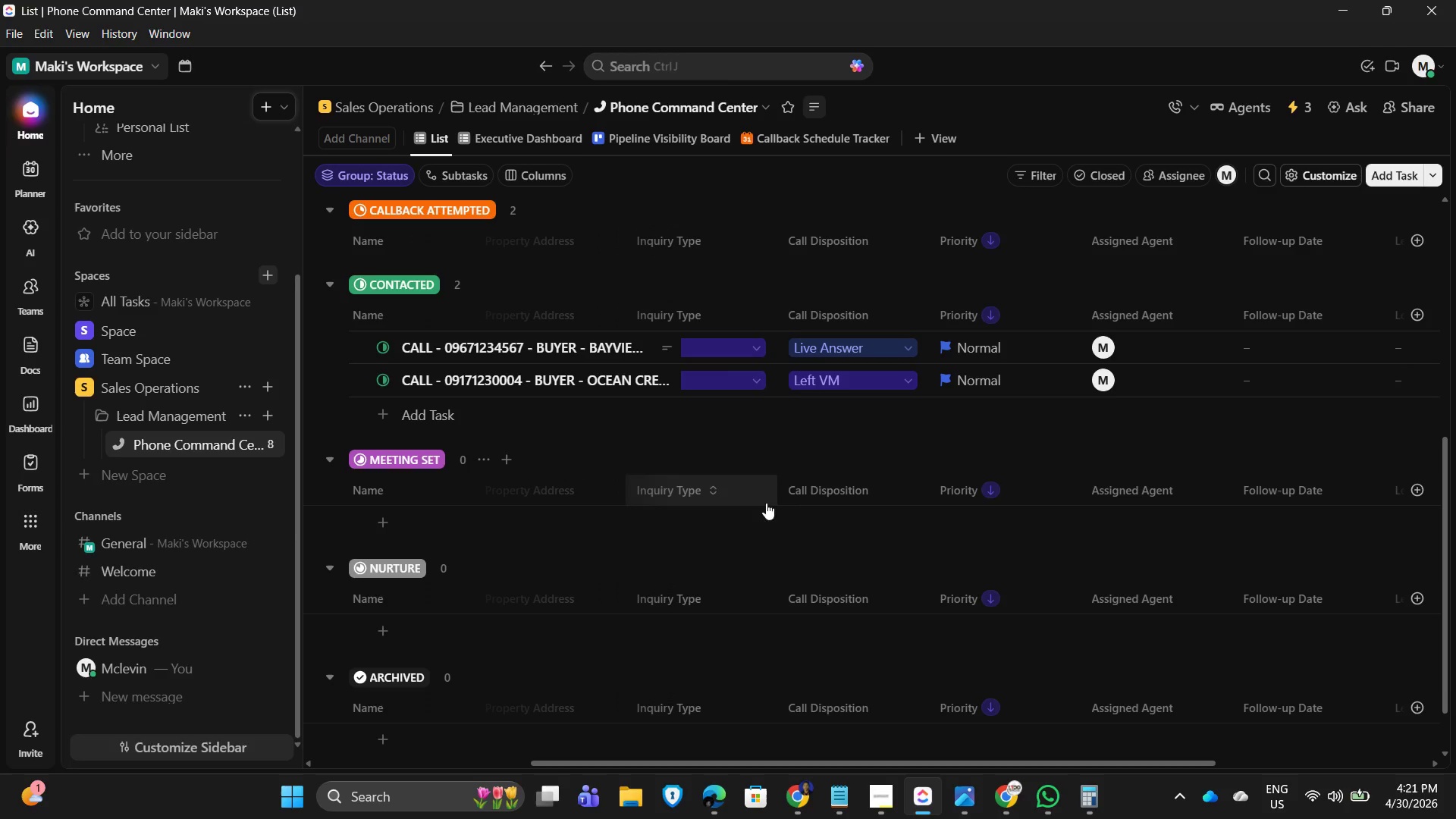 
scroll: coordinate [824, 526], scroll_direction: up, amount: 7.0
 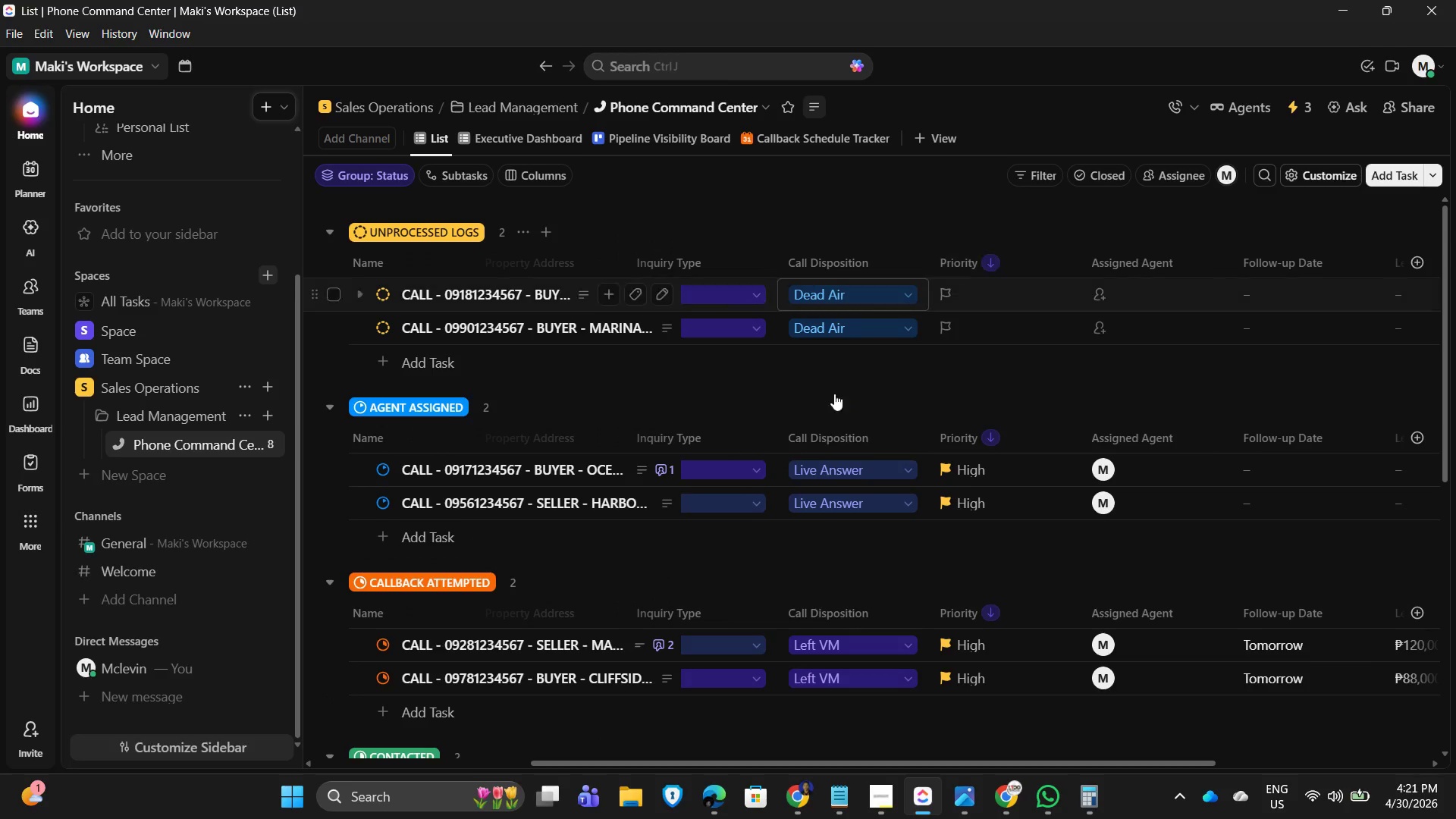 
scroll: coordinate [806, 532], scroll_direction: down, amount: 7.0
 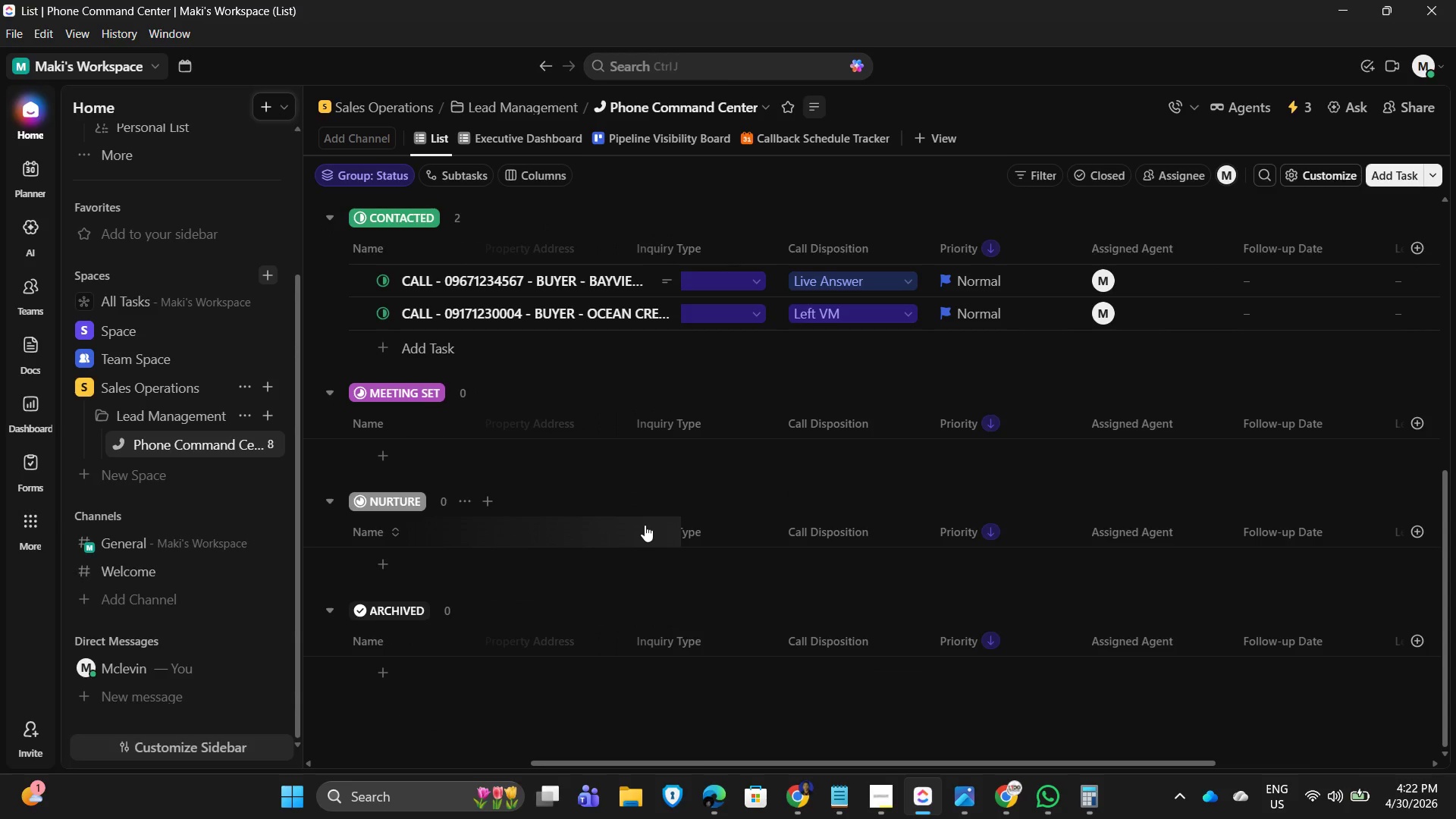 
left_click([480, 314])
 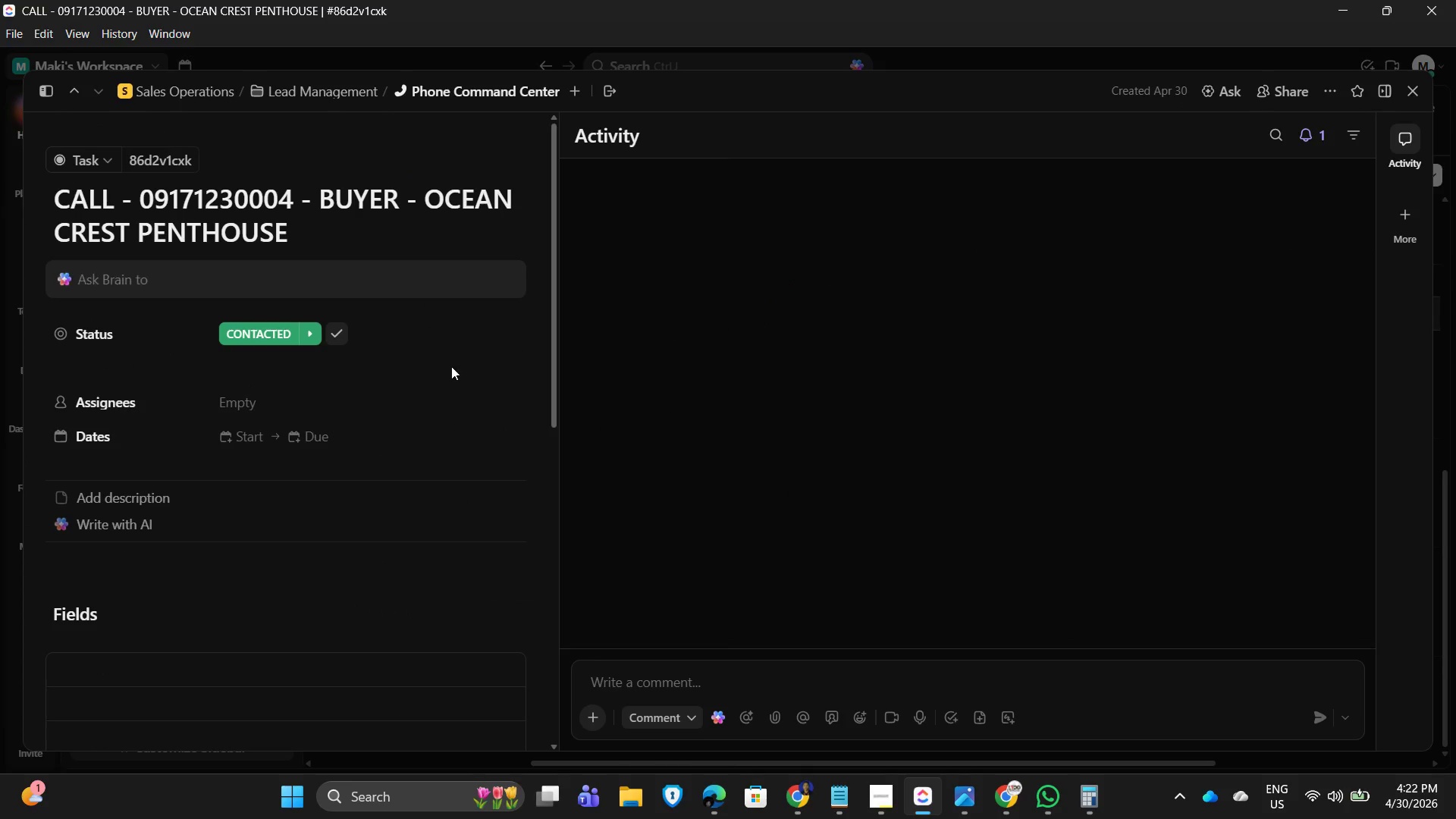 
scroll: coordinate [212, 459], scroll_direction: down, amount: 3.0
 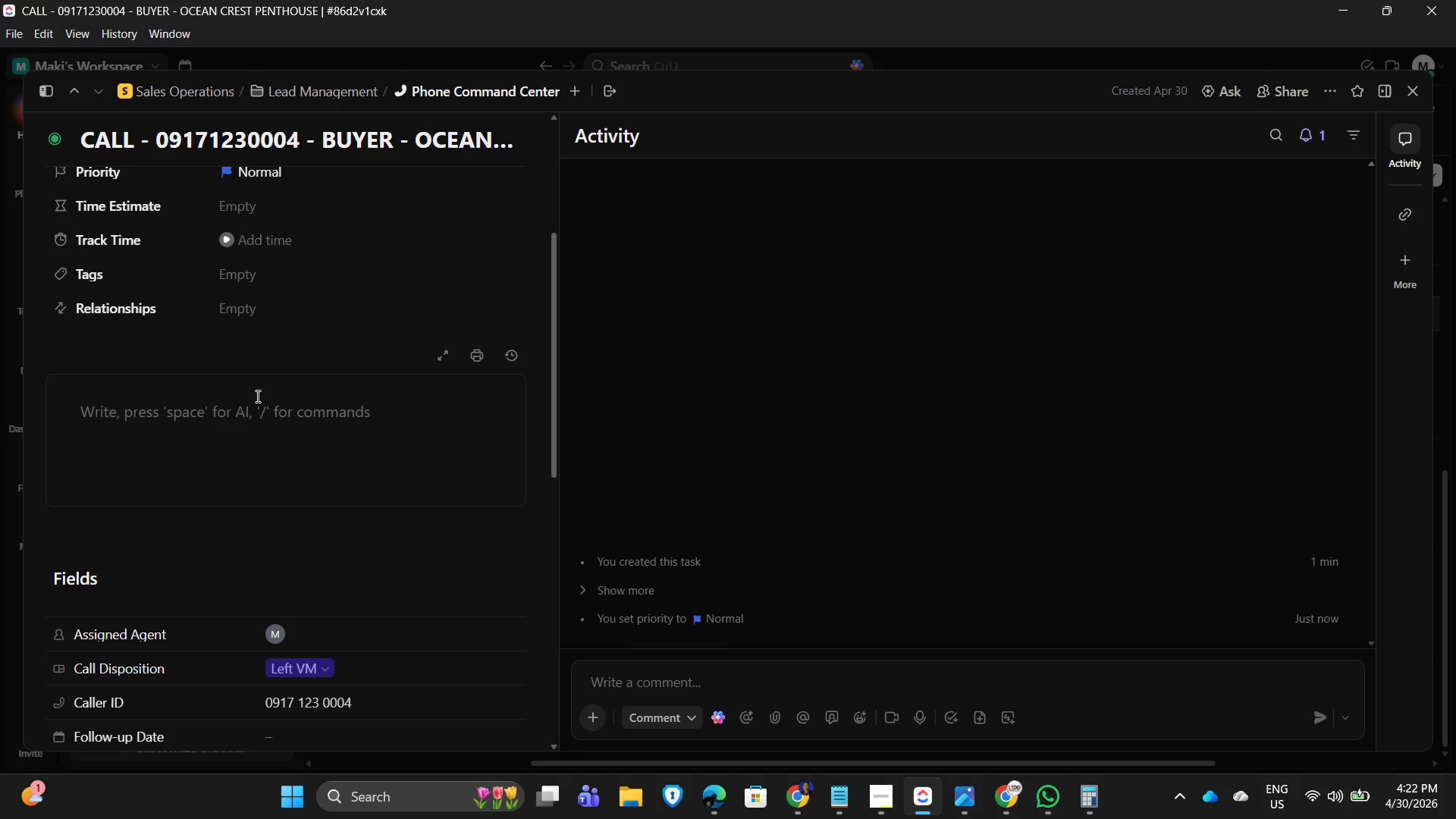 
left_click([231, 410])
 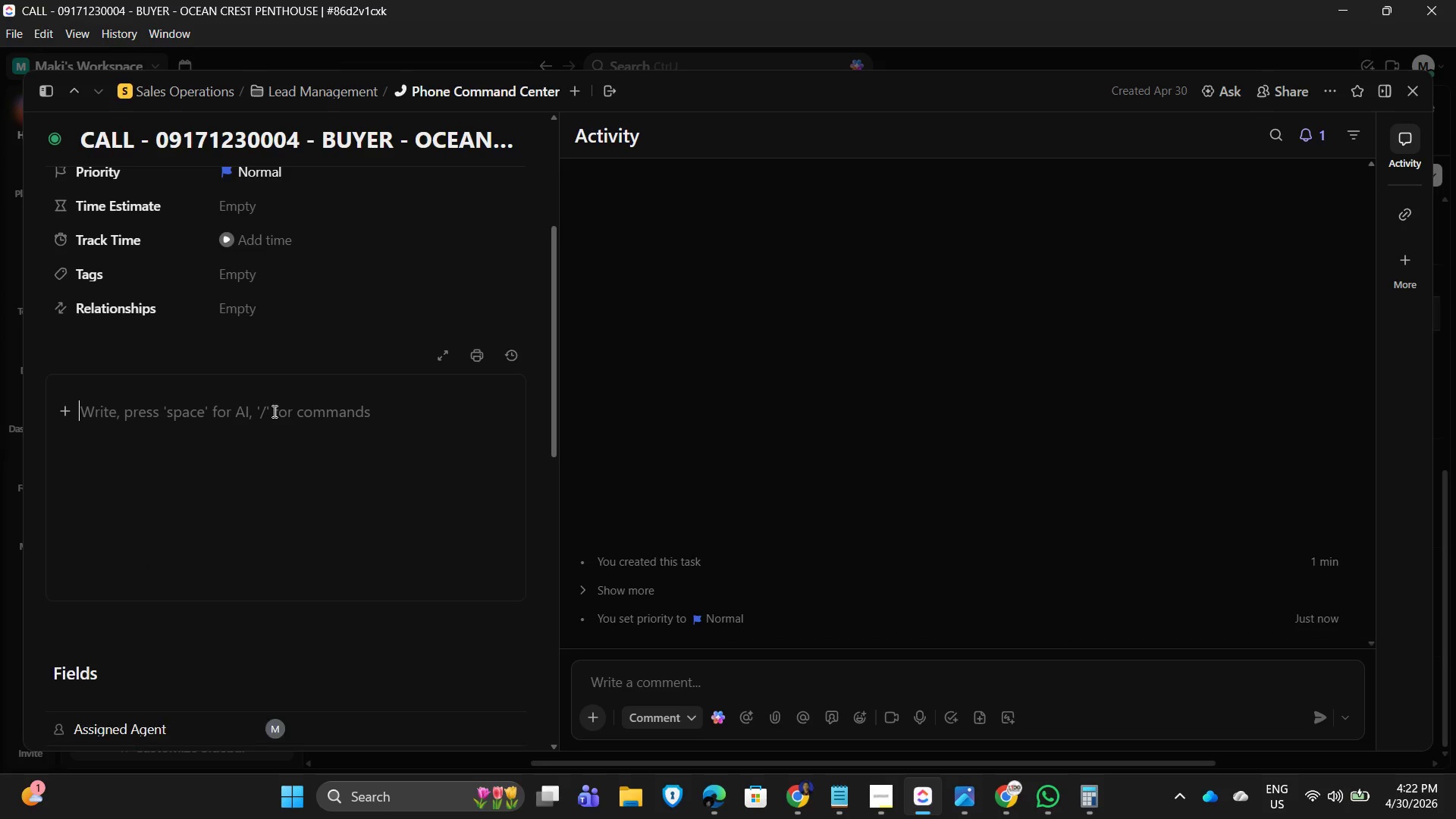 
type(Client express)
 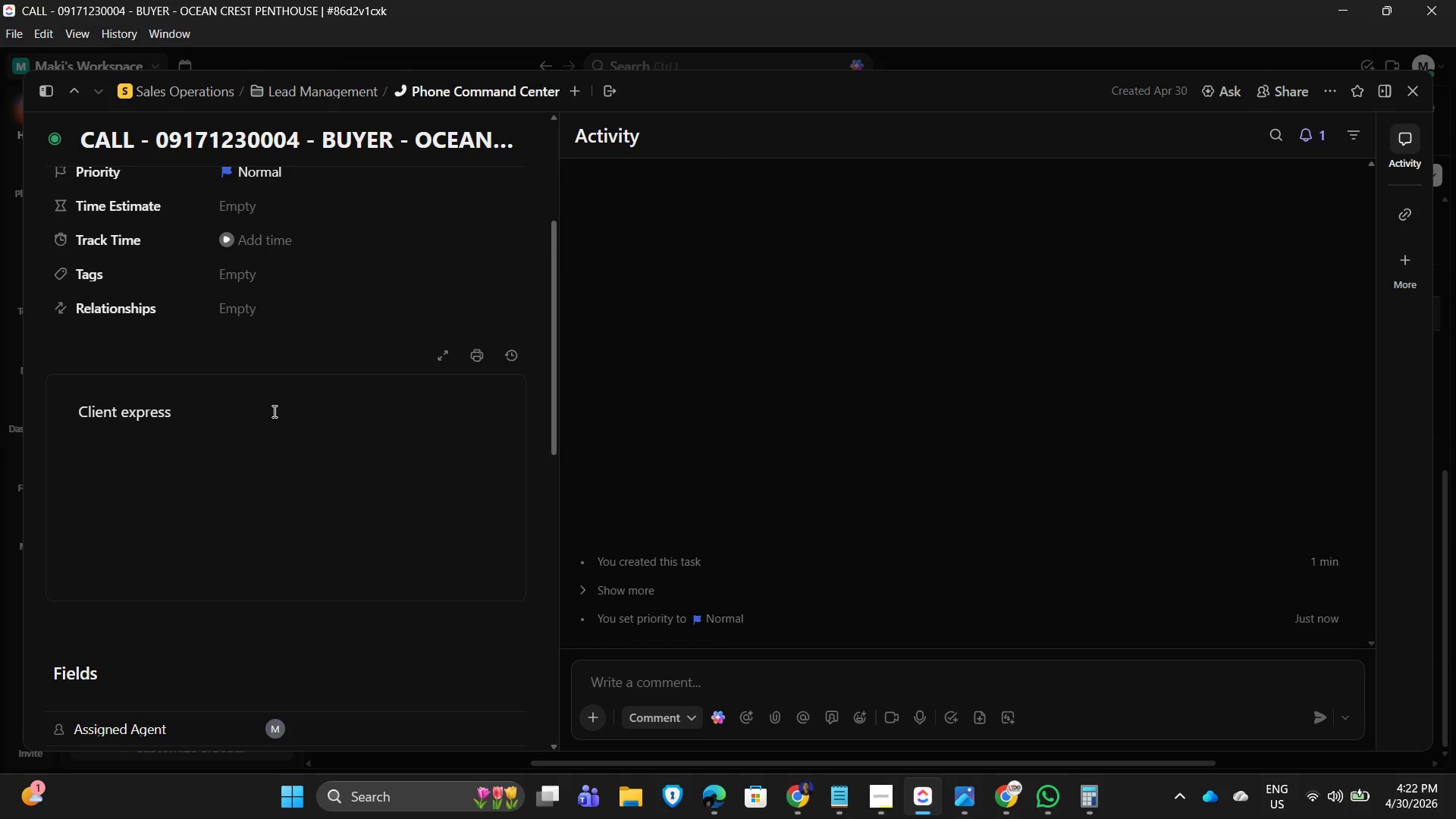 
wait(6.22)
 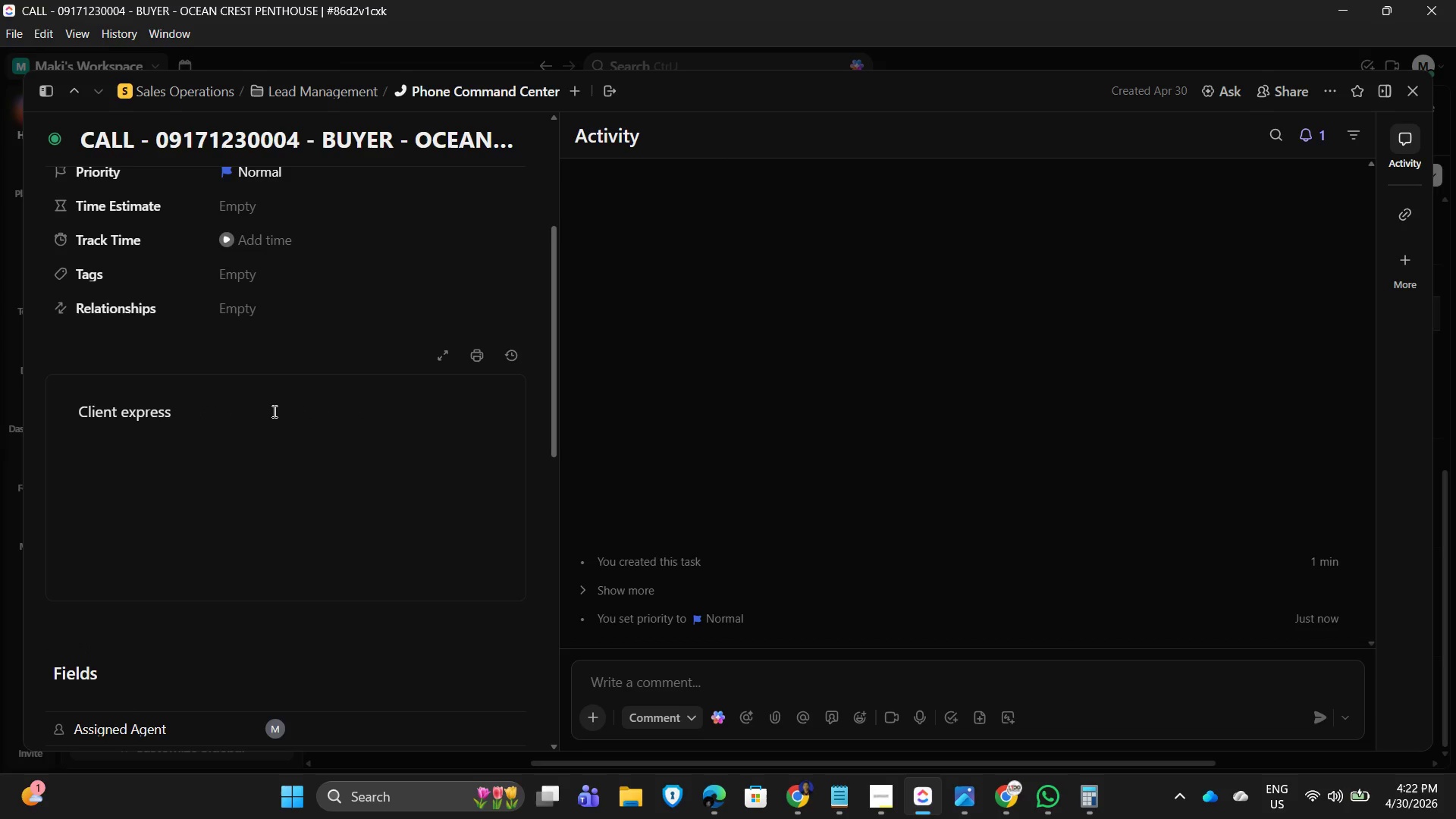 
type( strong s)
key(Backspace)
type(interest; )
 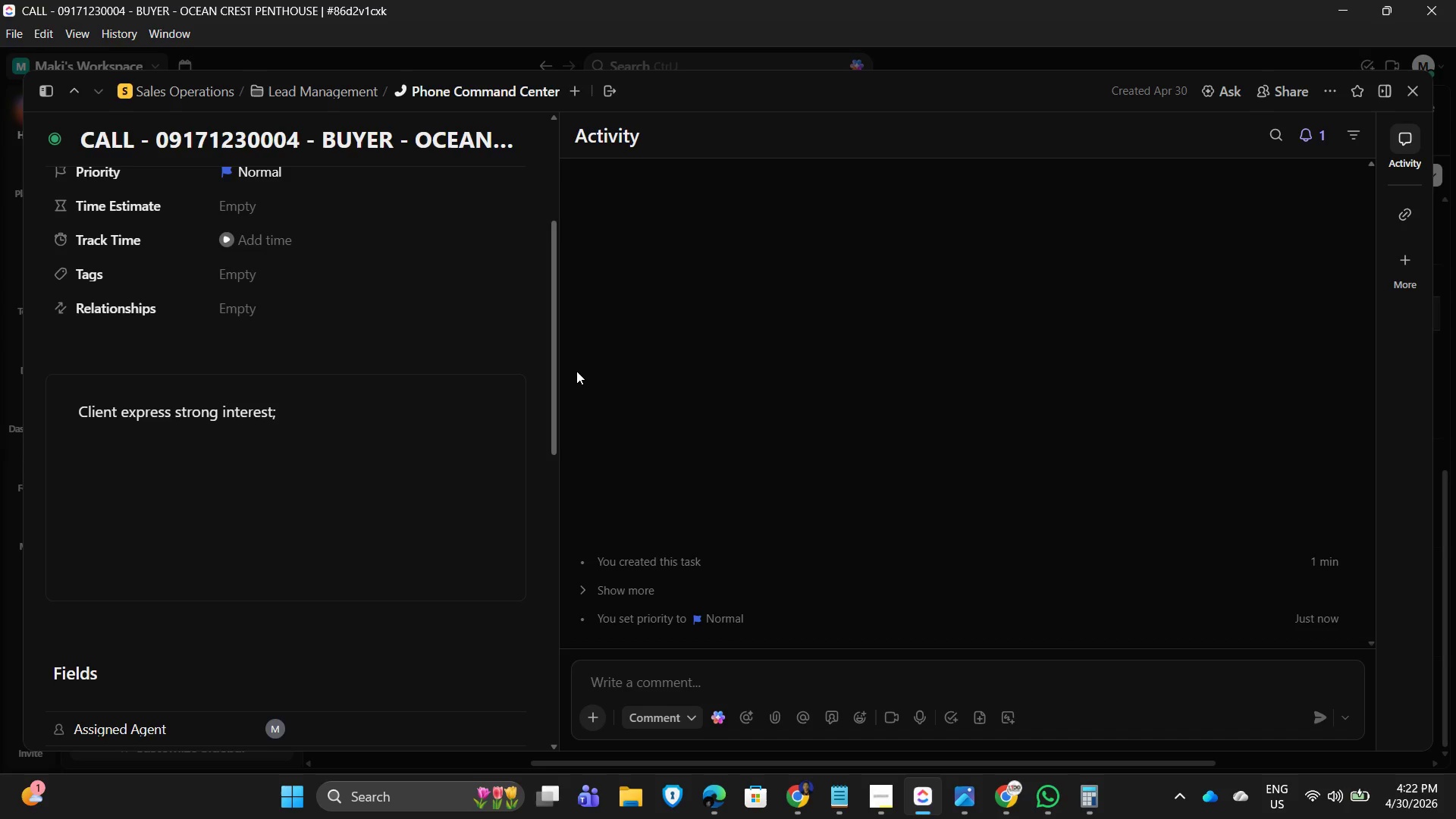 
type(evaluating financing options.)
 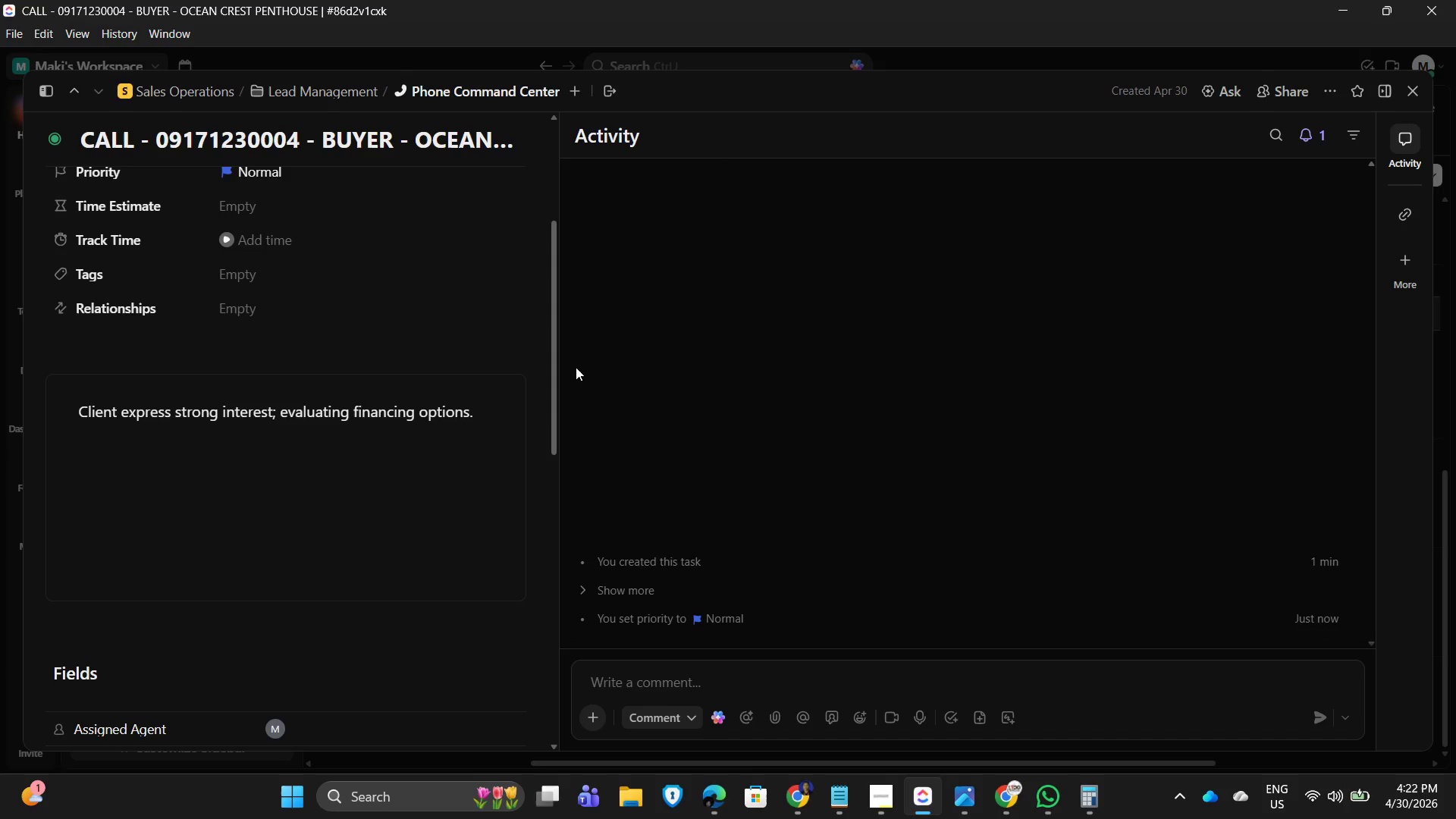 
key(Enter)
 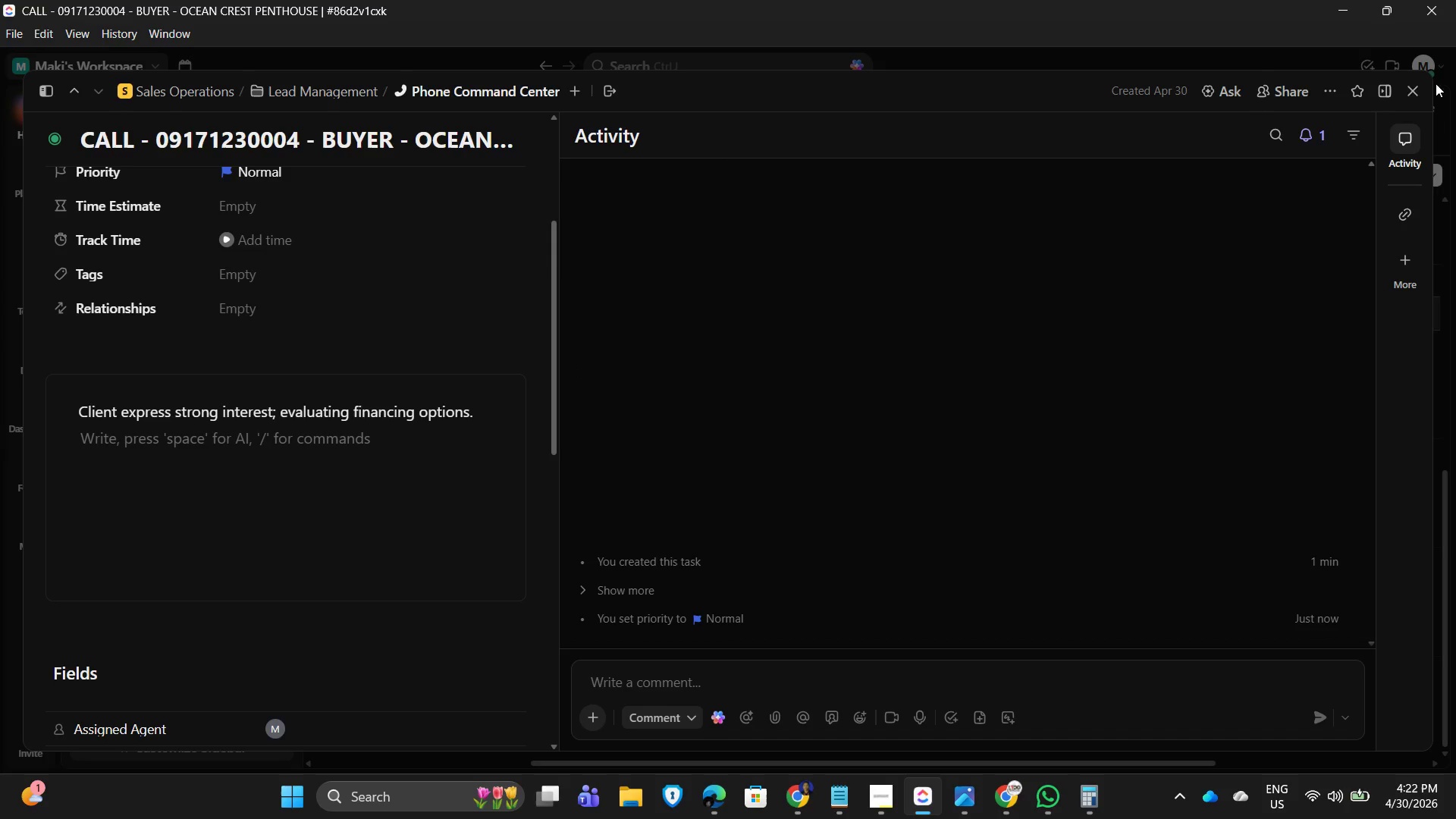 
left_click([1413, 87])
 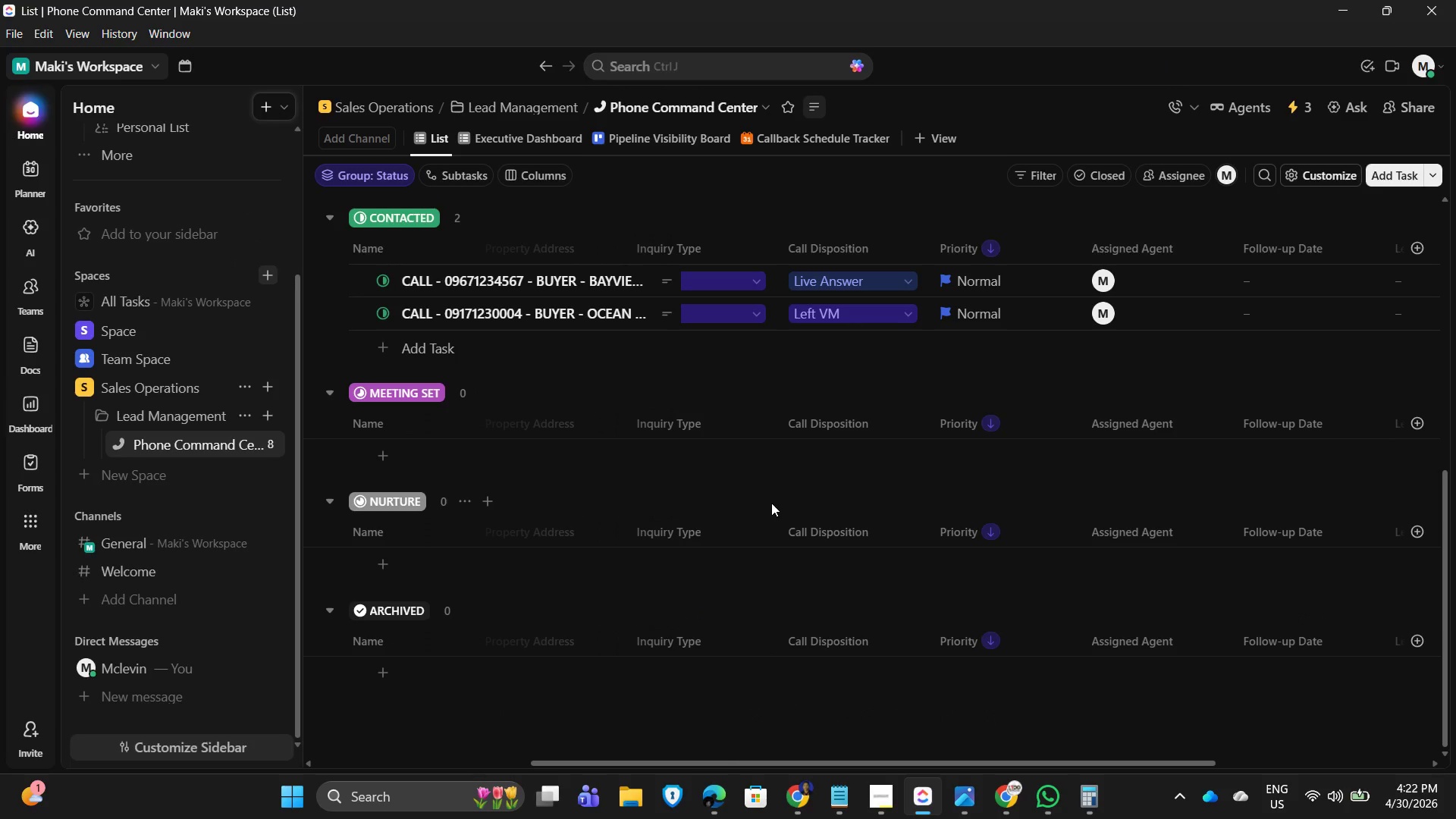 
wait(11.8)
 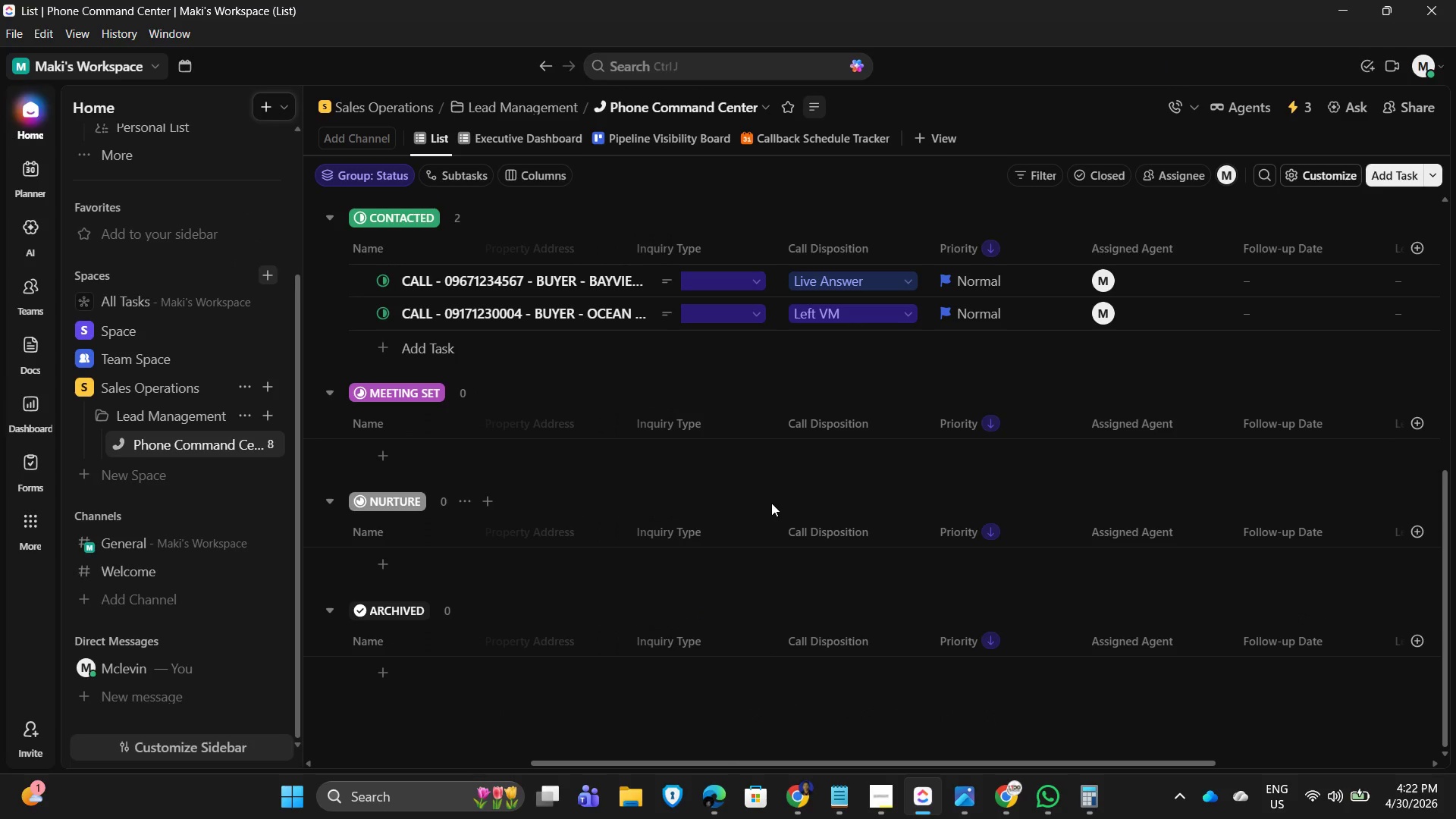 
left_click([398, 451])
 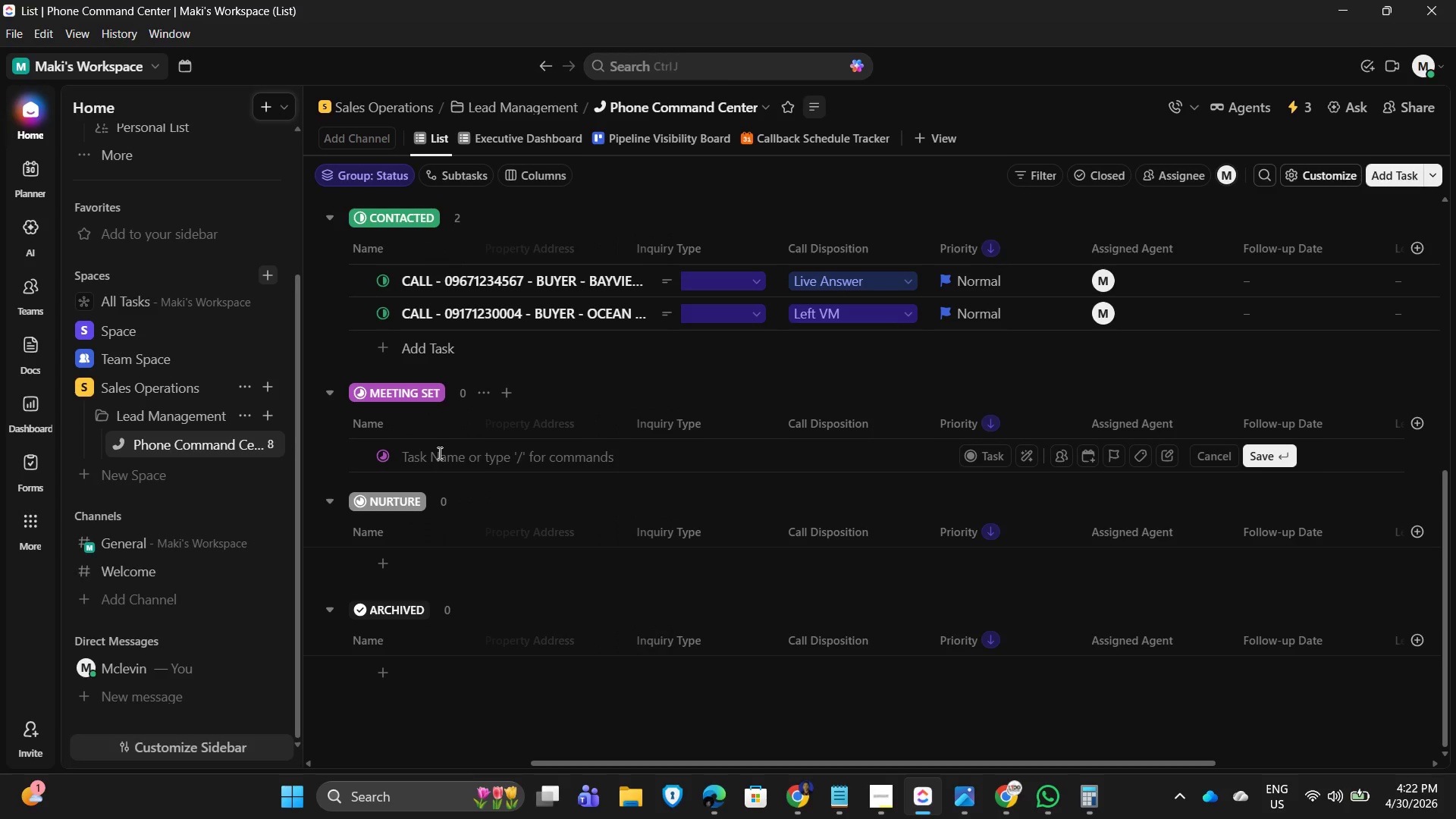 
type(CALL - 09451234567 - BUYER - LUXURY DOCK HOUSE)
 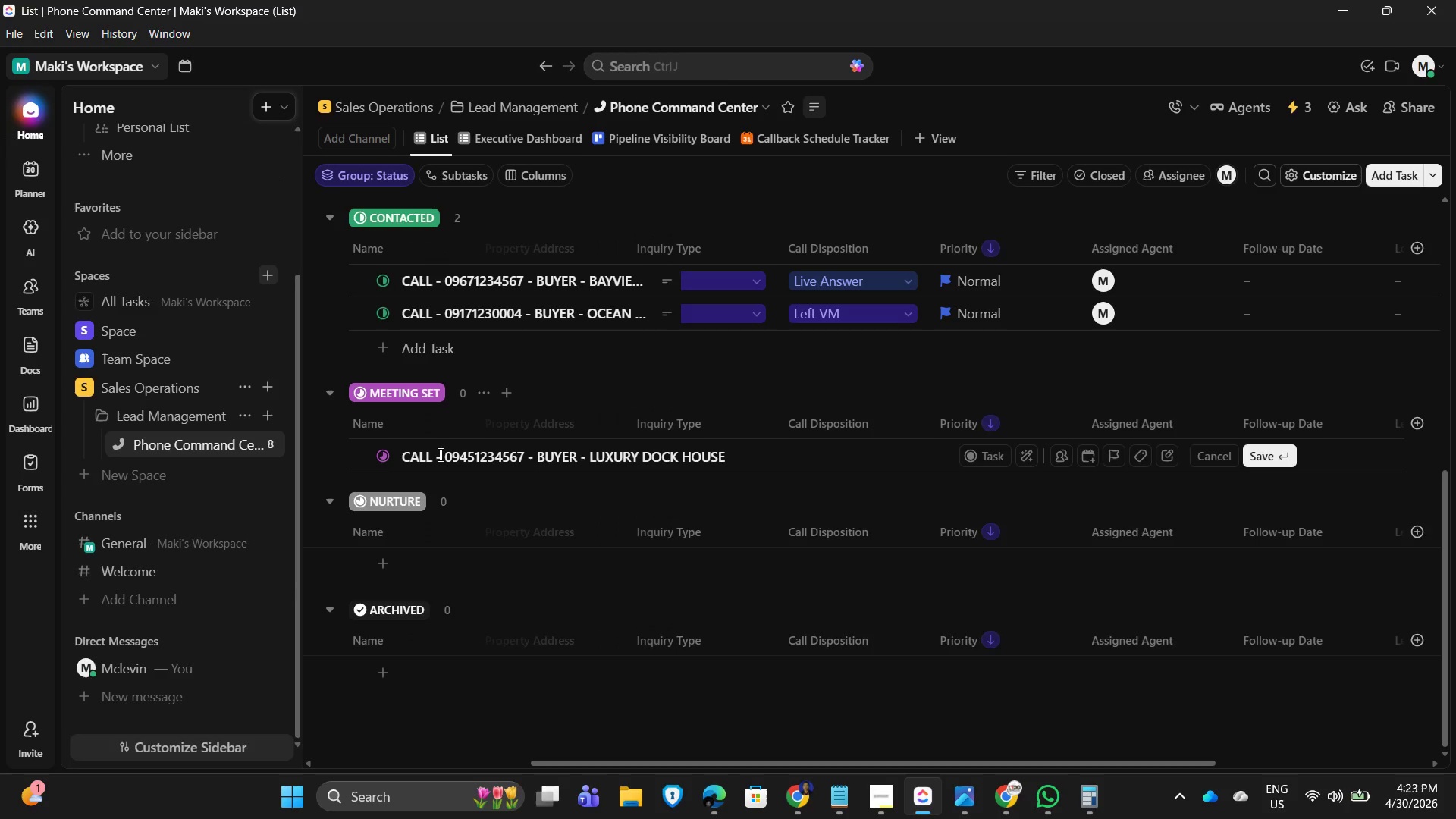 
key(Enter)
 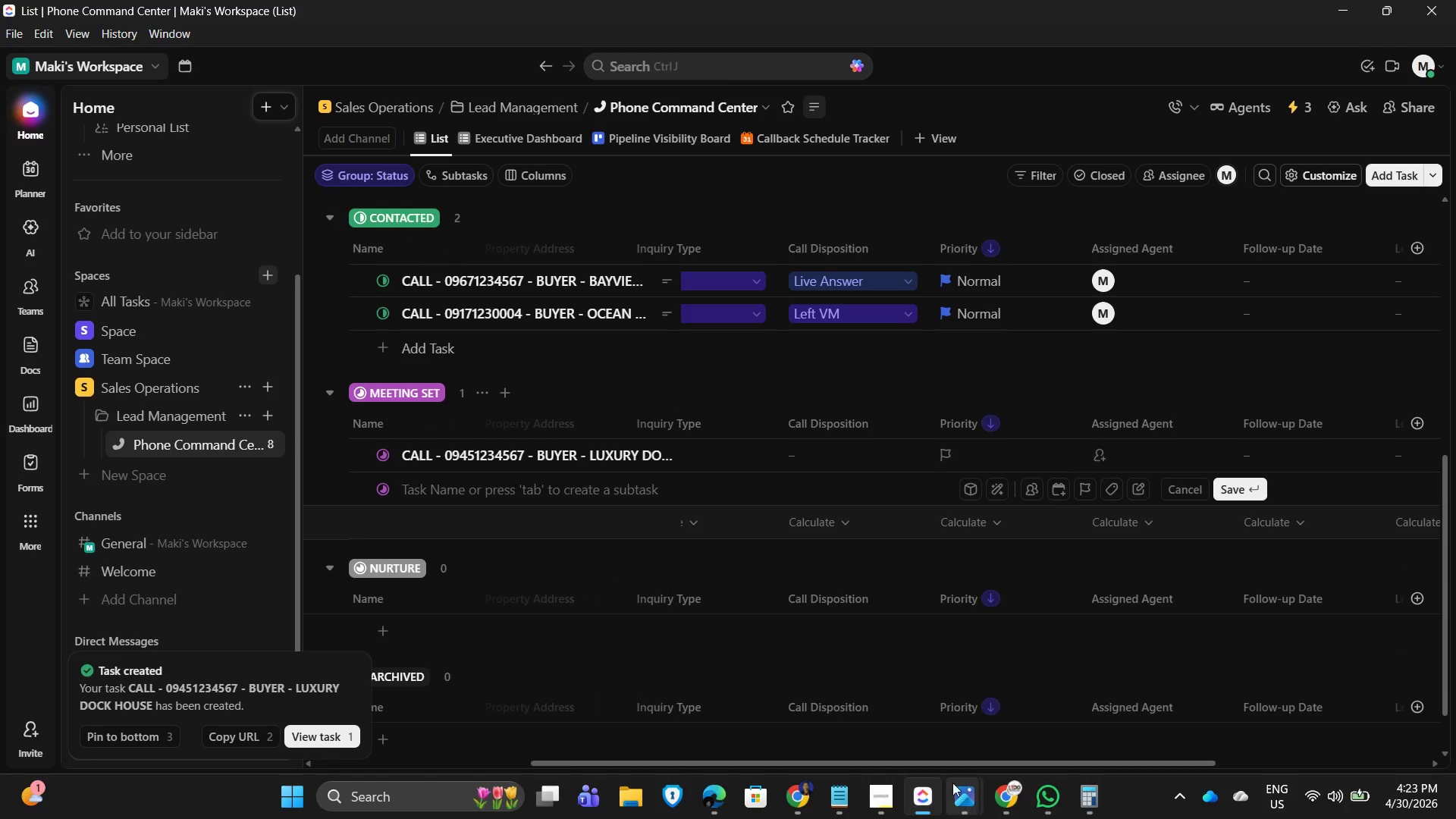 
left_click_drag(start_coordinate=[935, 757], to_coordinate=[852, 758])
 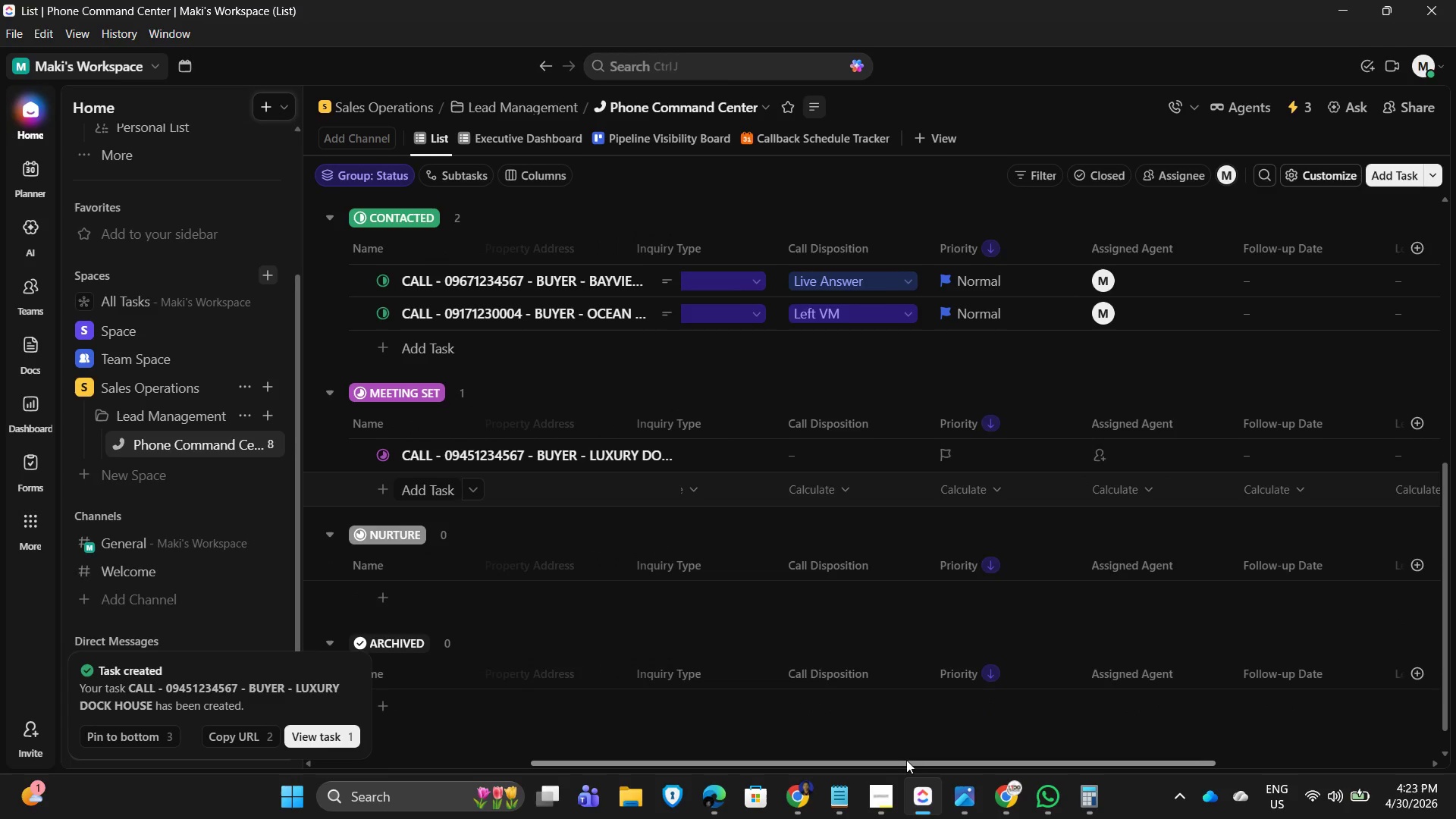 
left_click_drag(start_coordinate=[906, 760], to_coordinate=[736, 767])
 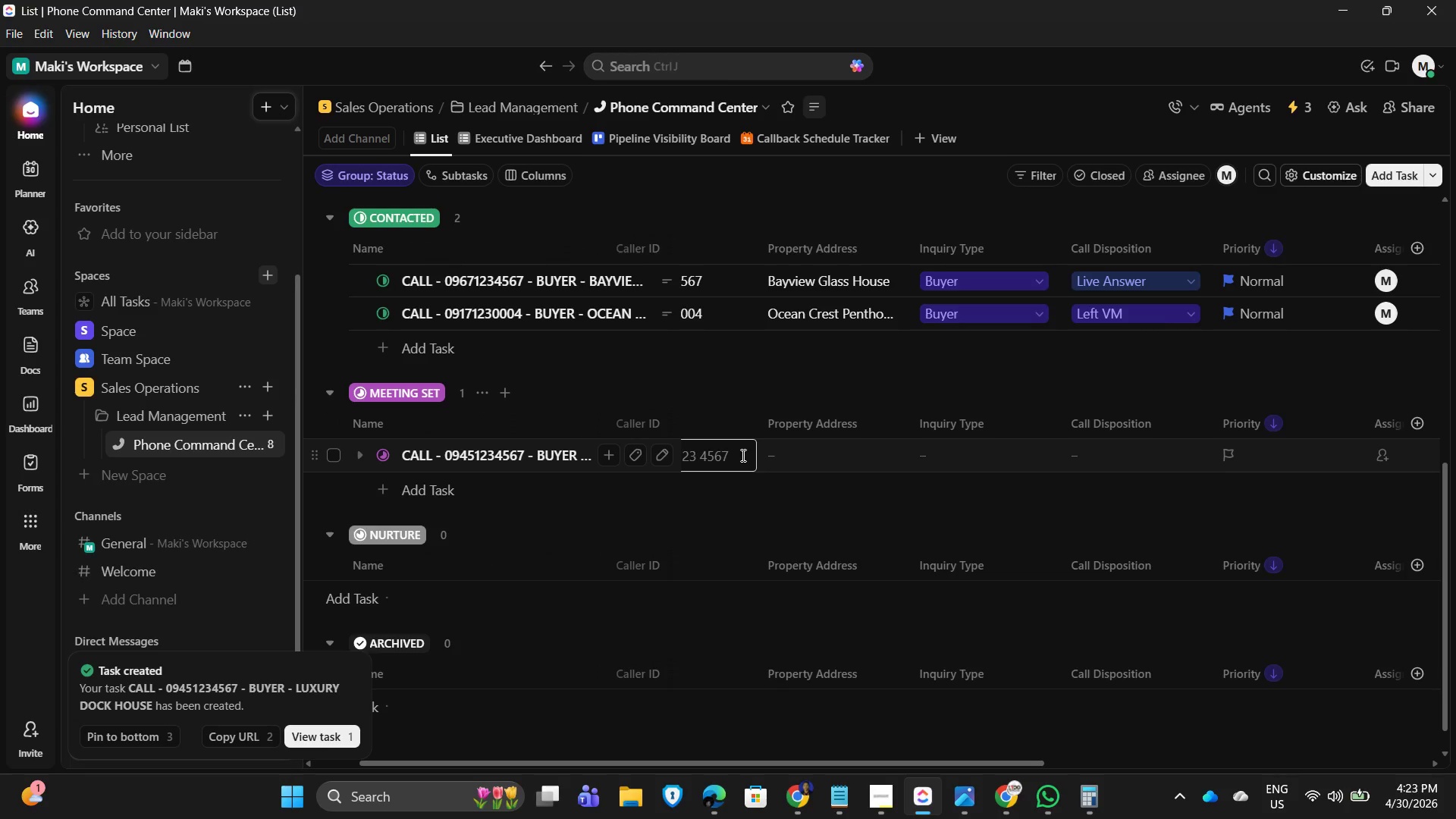 
key(Numpad0)
 